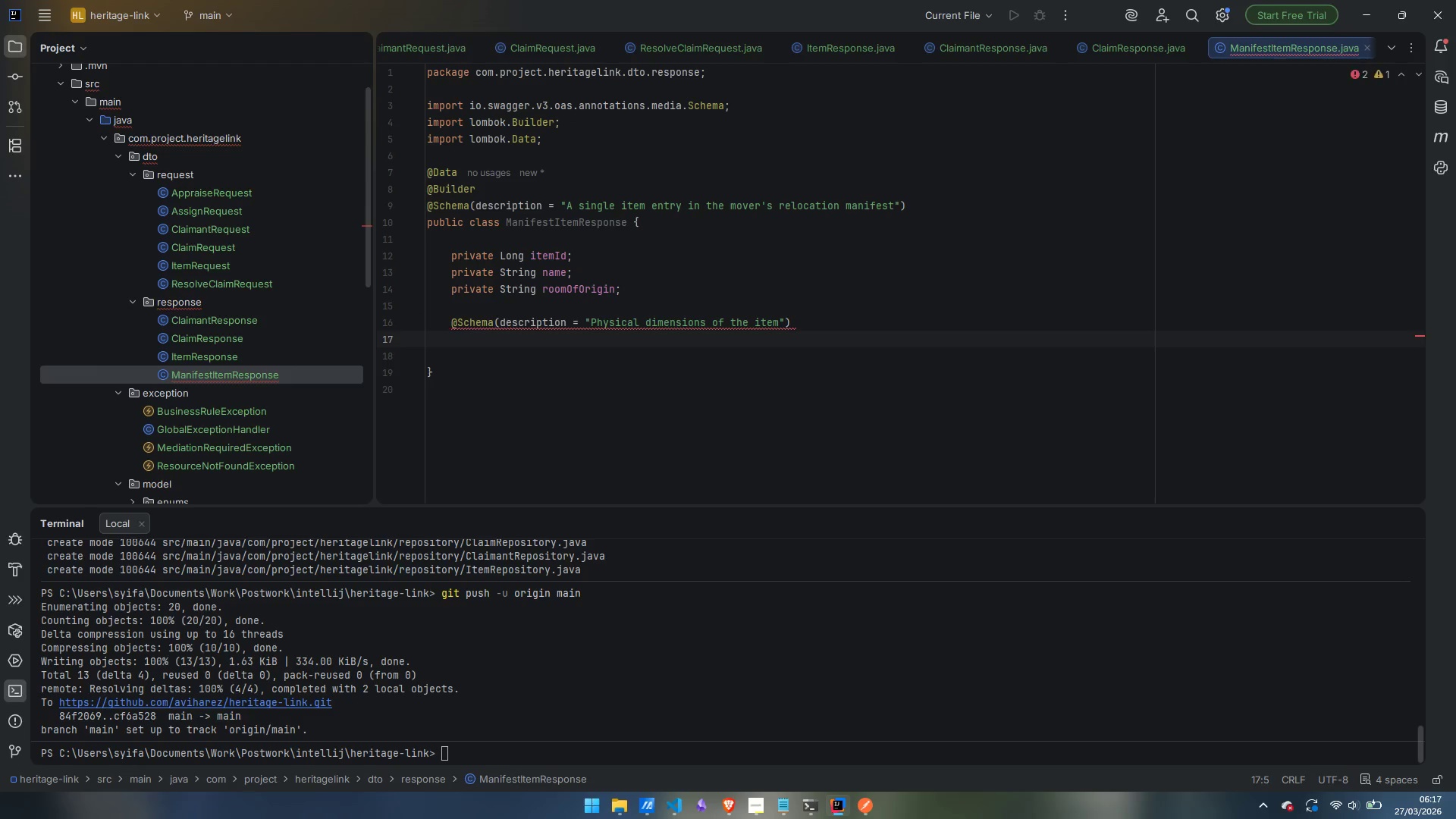 
type(private Dimens)
 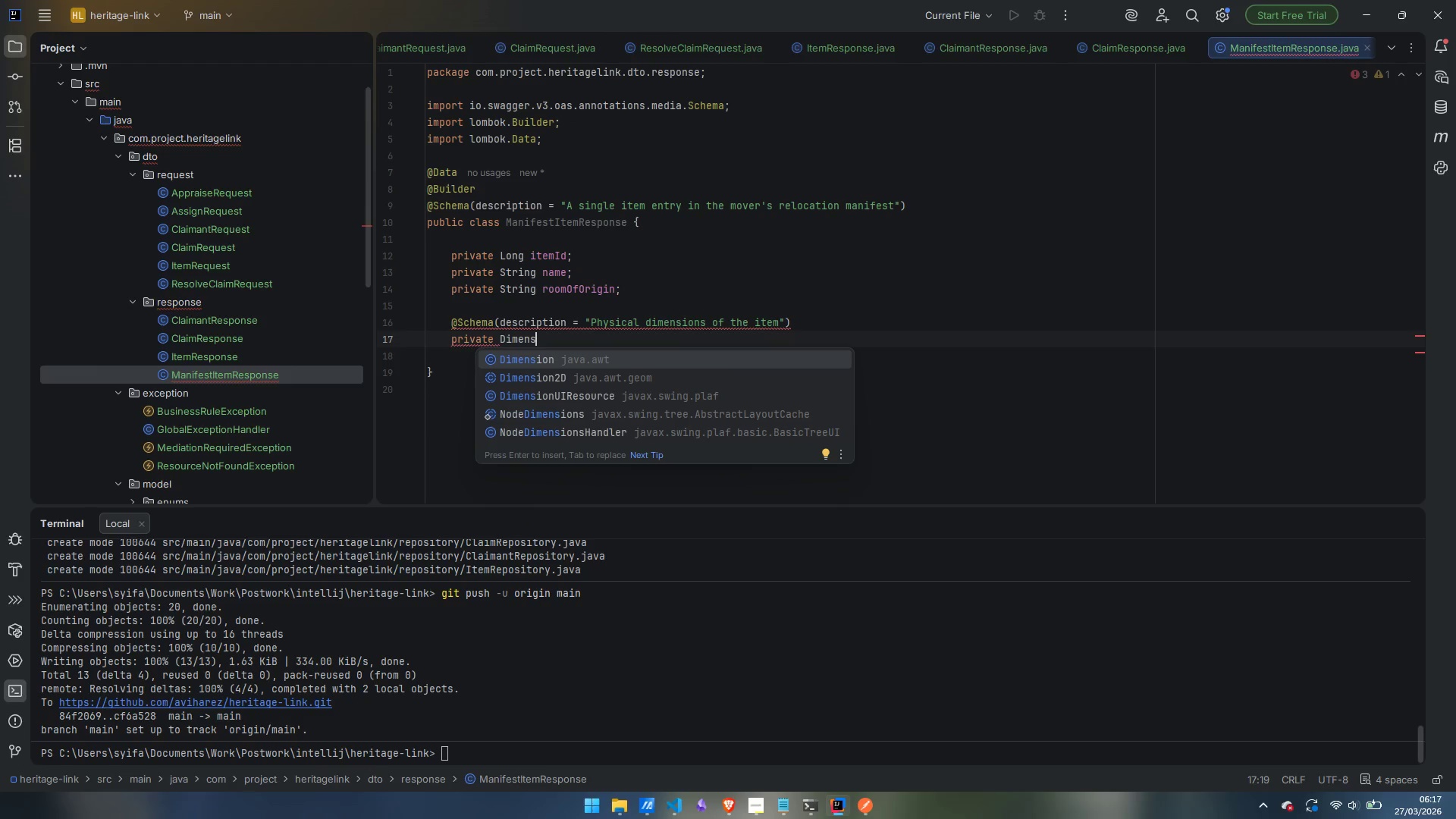 
wait(7.08)
 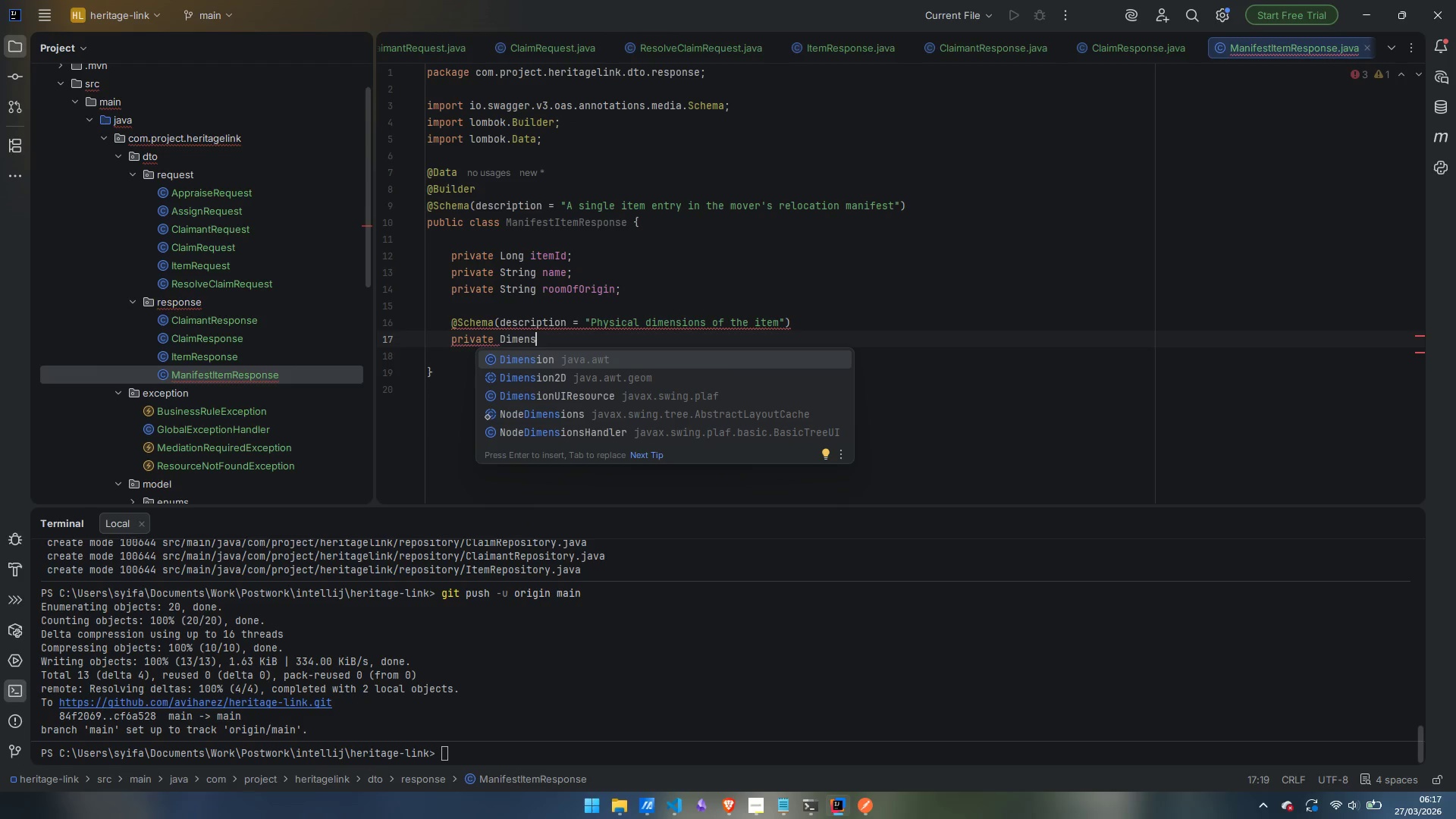 
type(ionsDto dimensions;)
 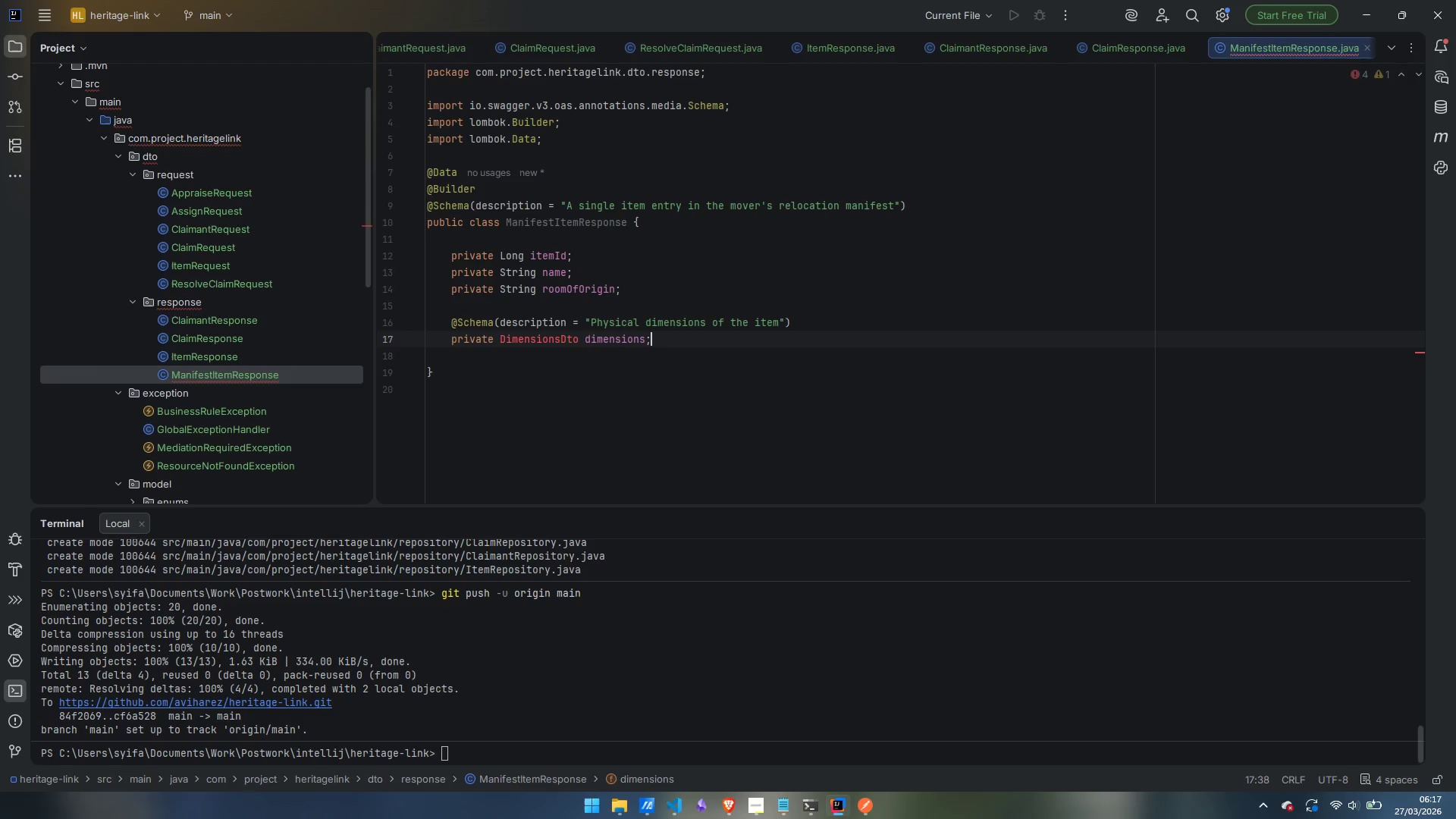 
key(Enter)
 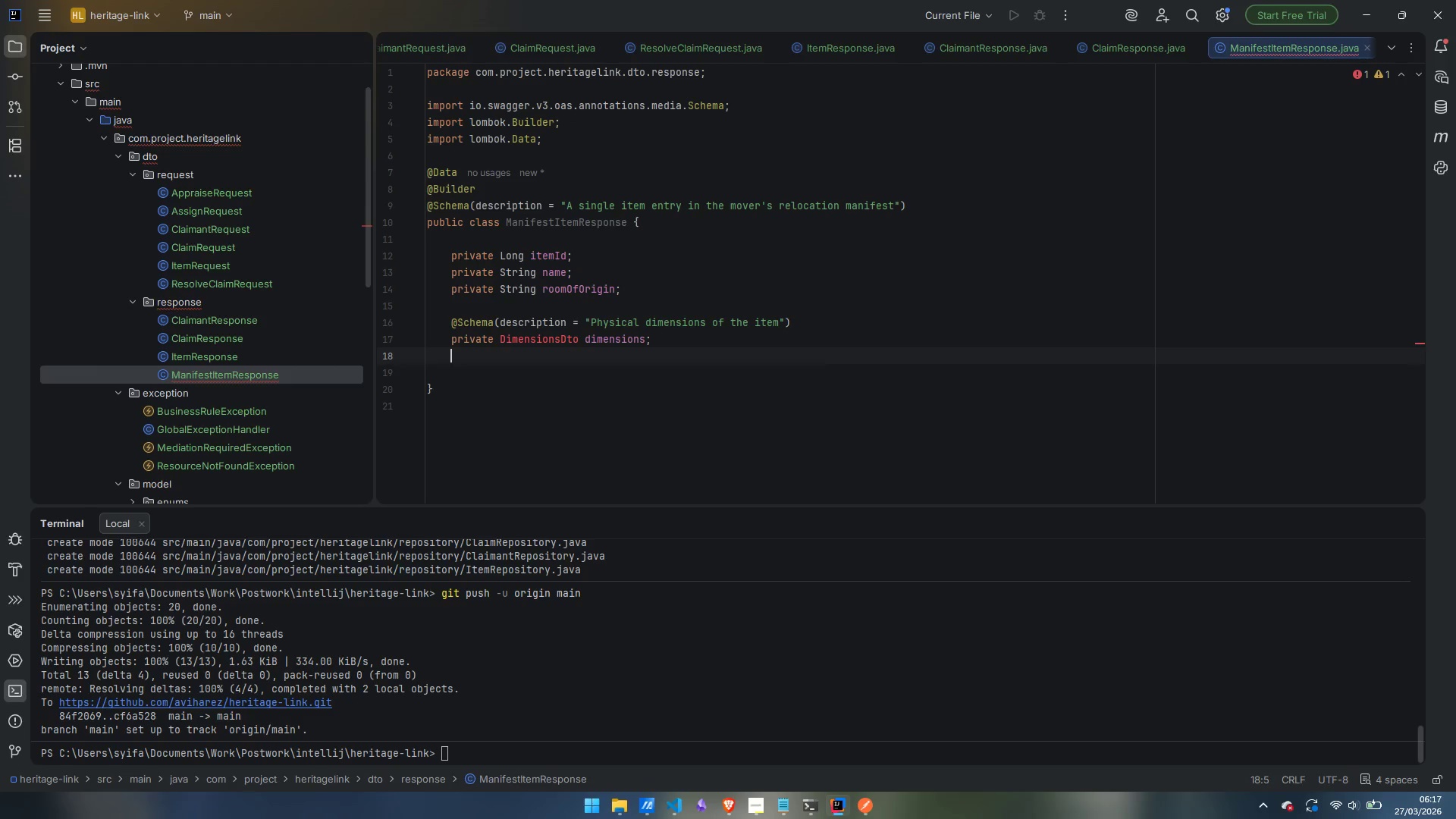 
key(Enter)
 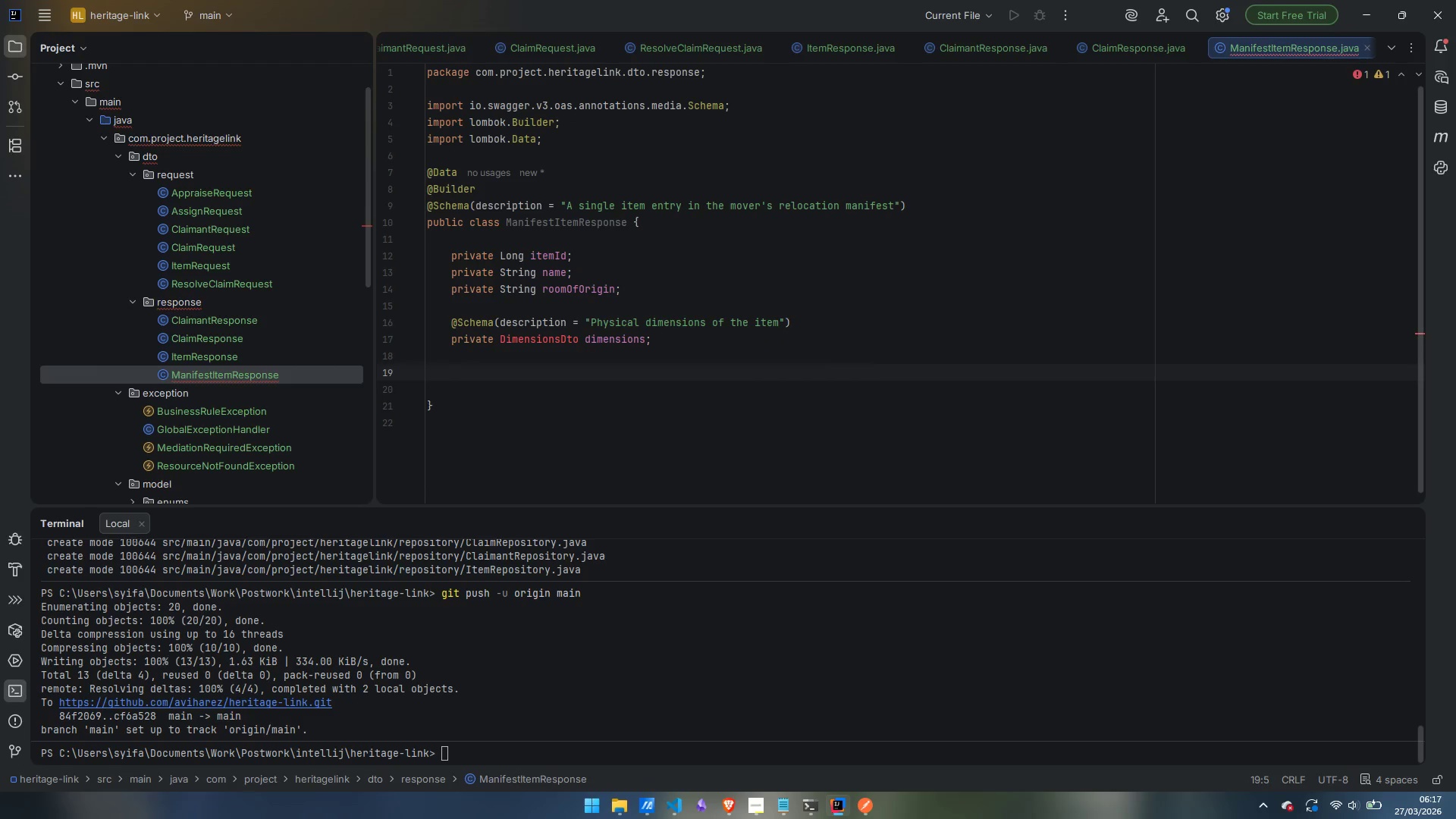 
wait(10.03)
 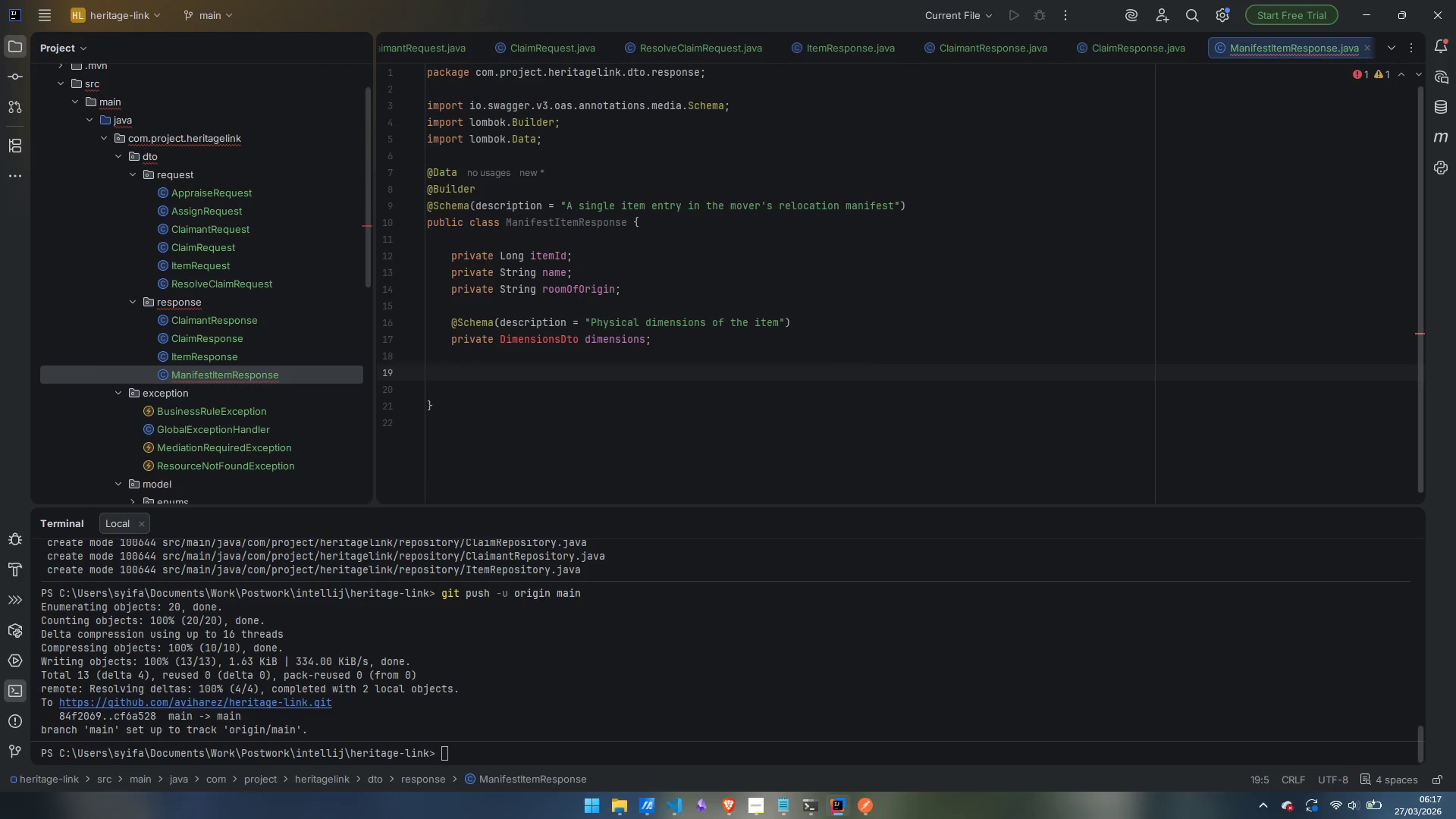 
type(private Biug)
key(Backspace)
key(Backspace)
type(gDeciaml)
key(Backspace)
key(Backspace)
key(Backspace)
type(mal)
 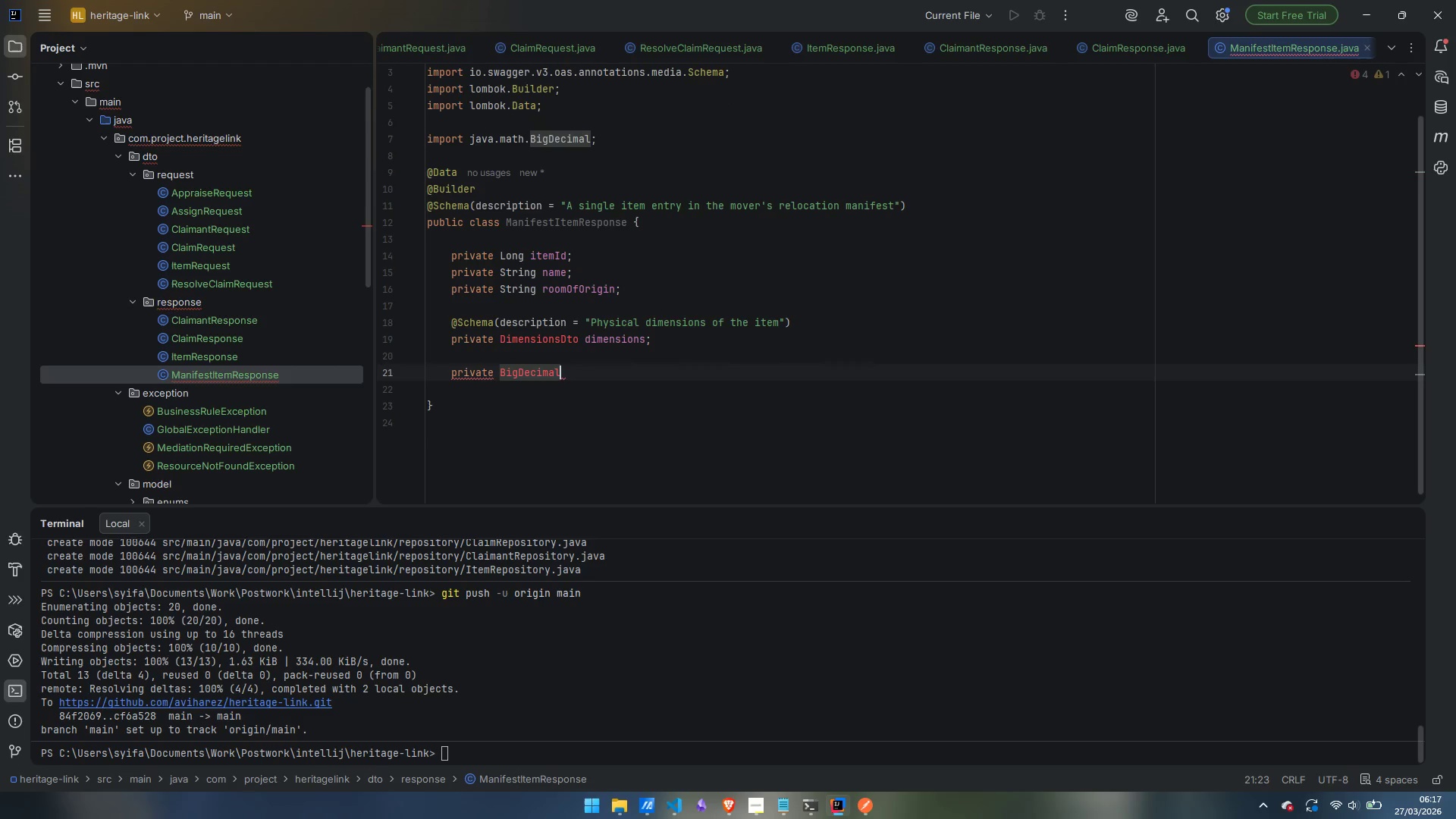 
 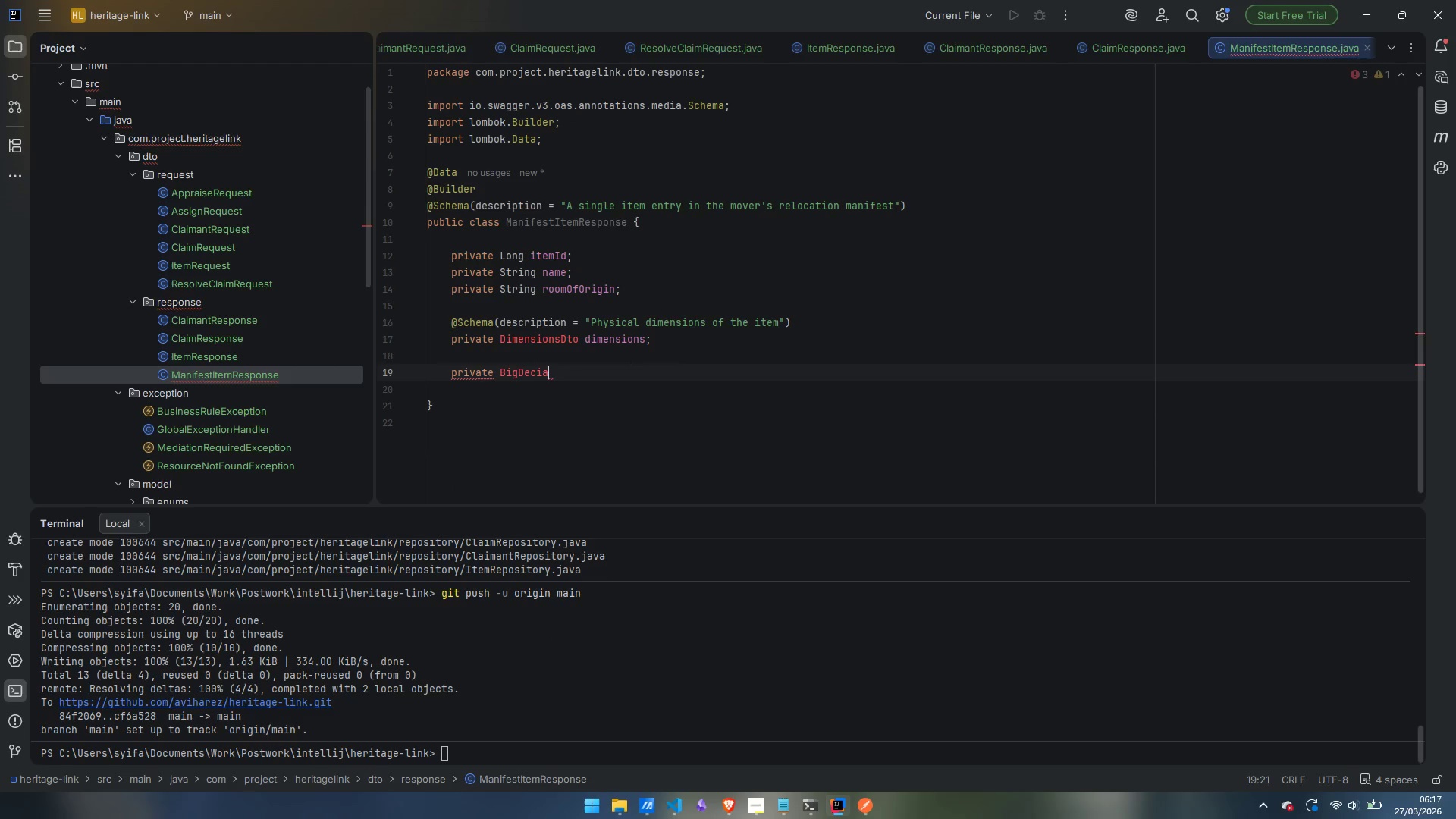 
key(Enter)
 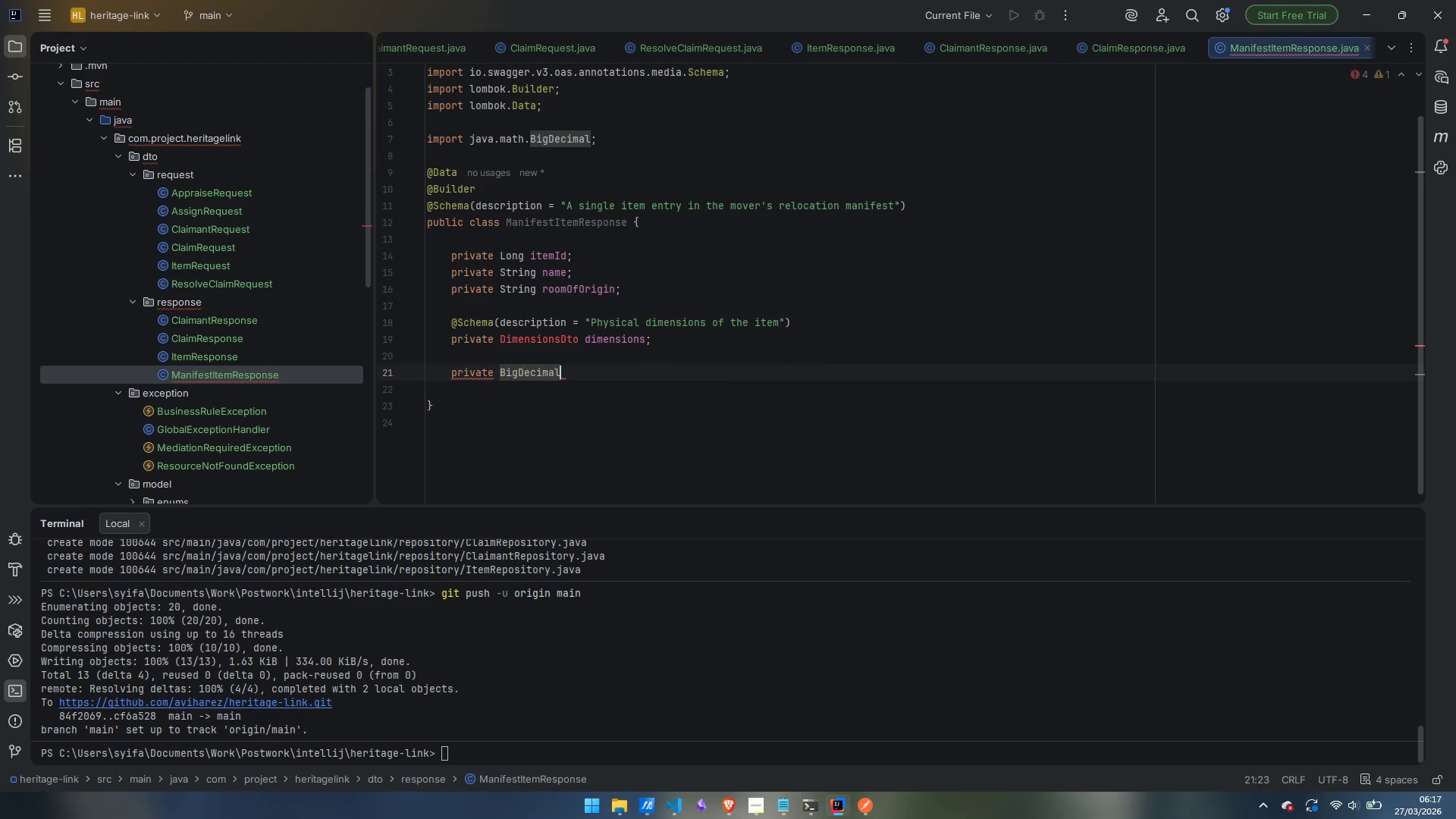 
type( estimatedValue;)
 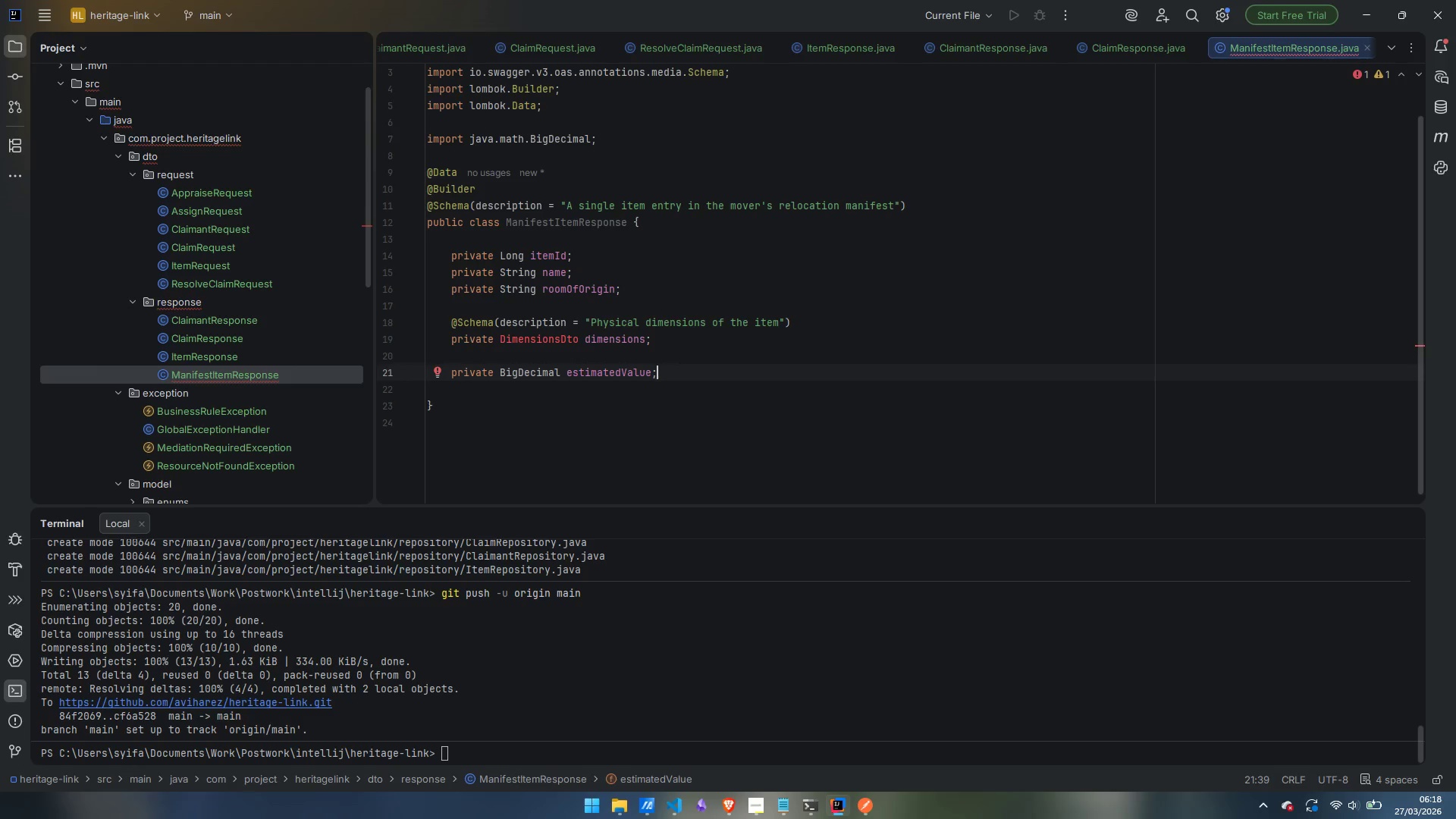 
key(Enter)
 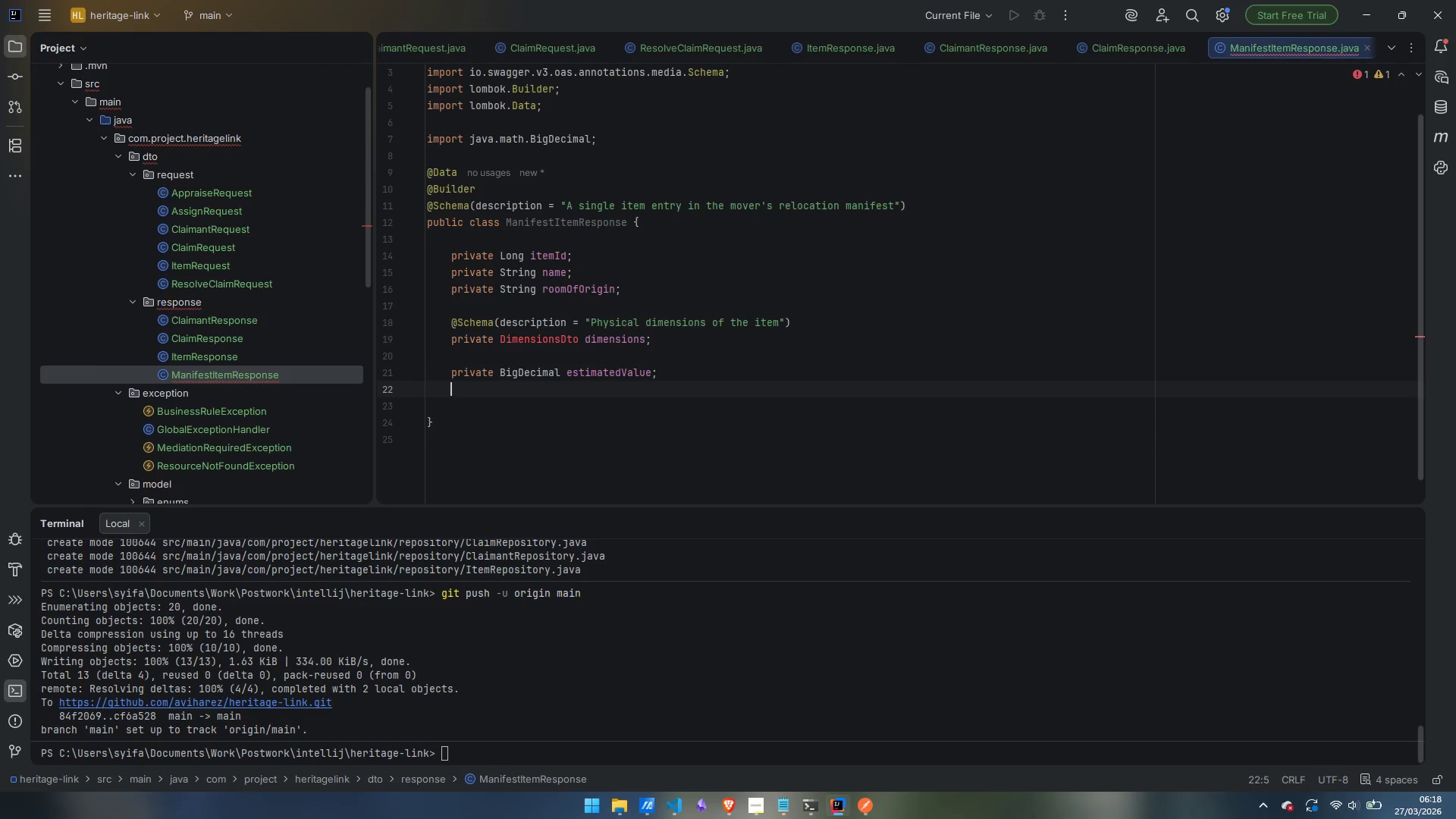 
type(private Boolean gr)
key(Backspace)
key(Backspace)
type(fragile;)
 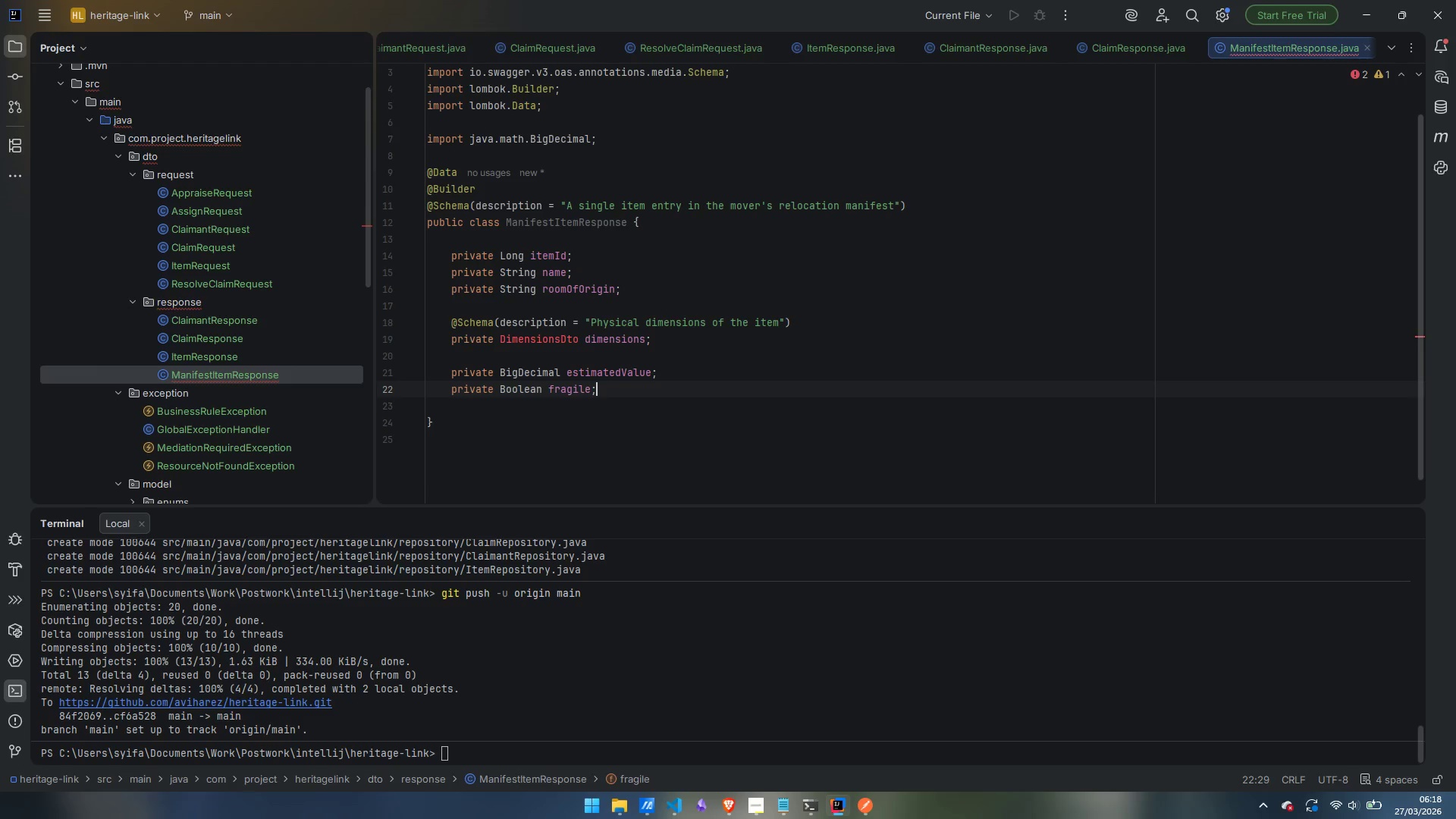 
key(Enter)
 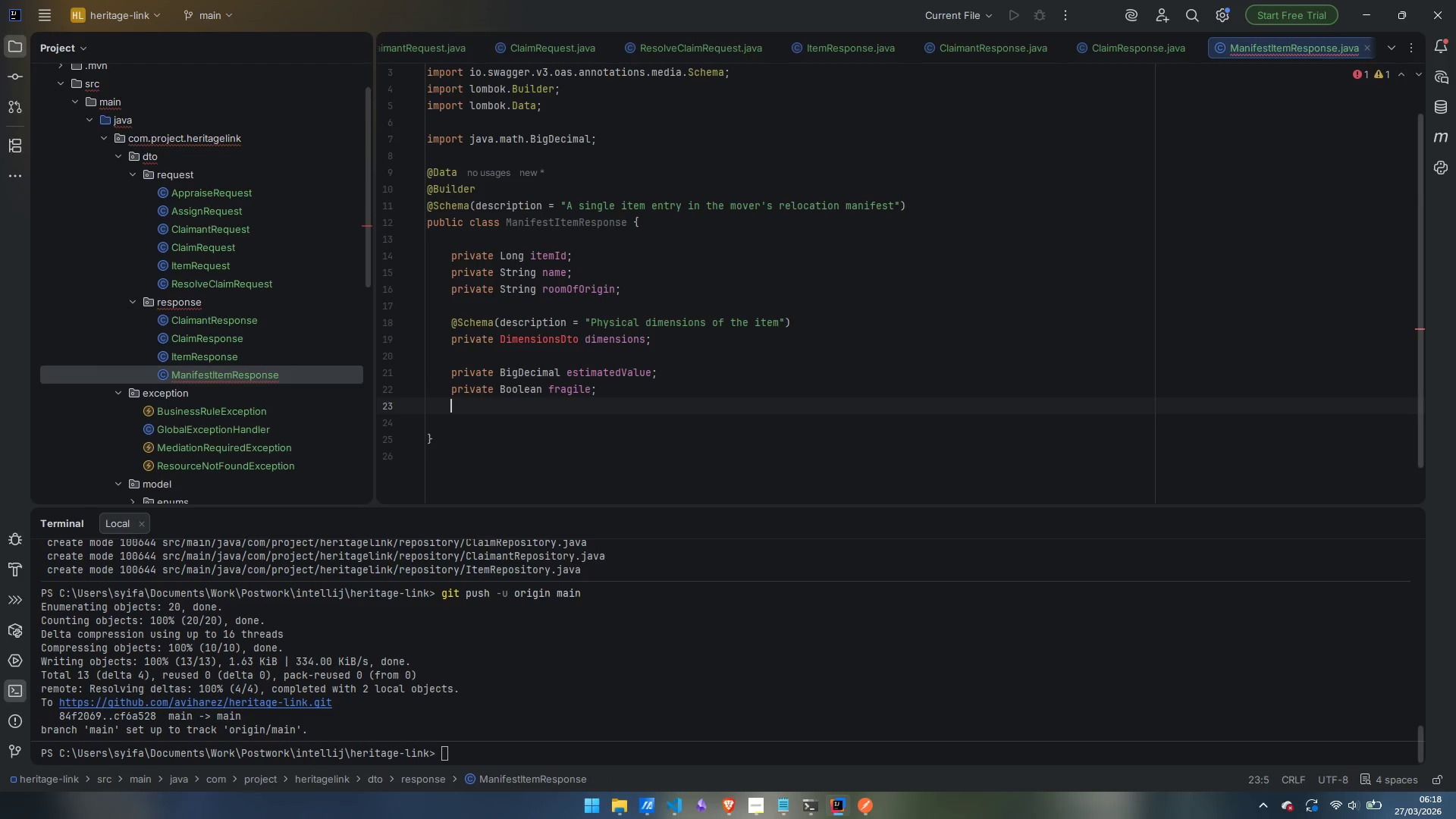 
type(rp)
key(Escape)
key(Escape)
type(private String specialHandlingNotes;)
 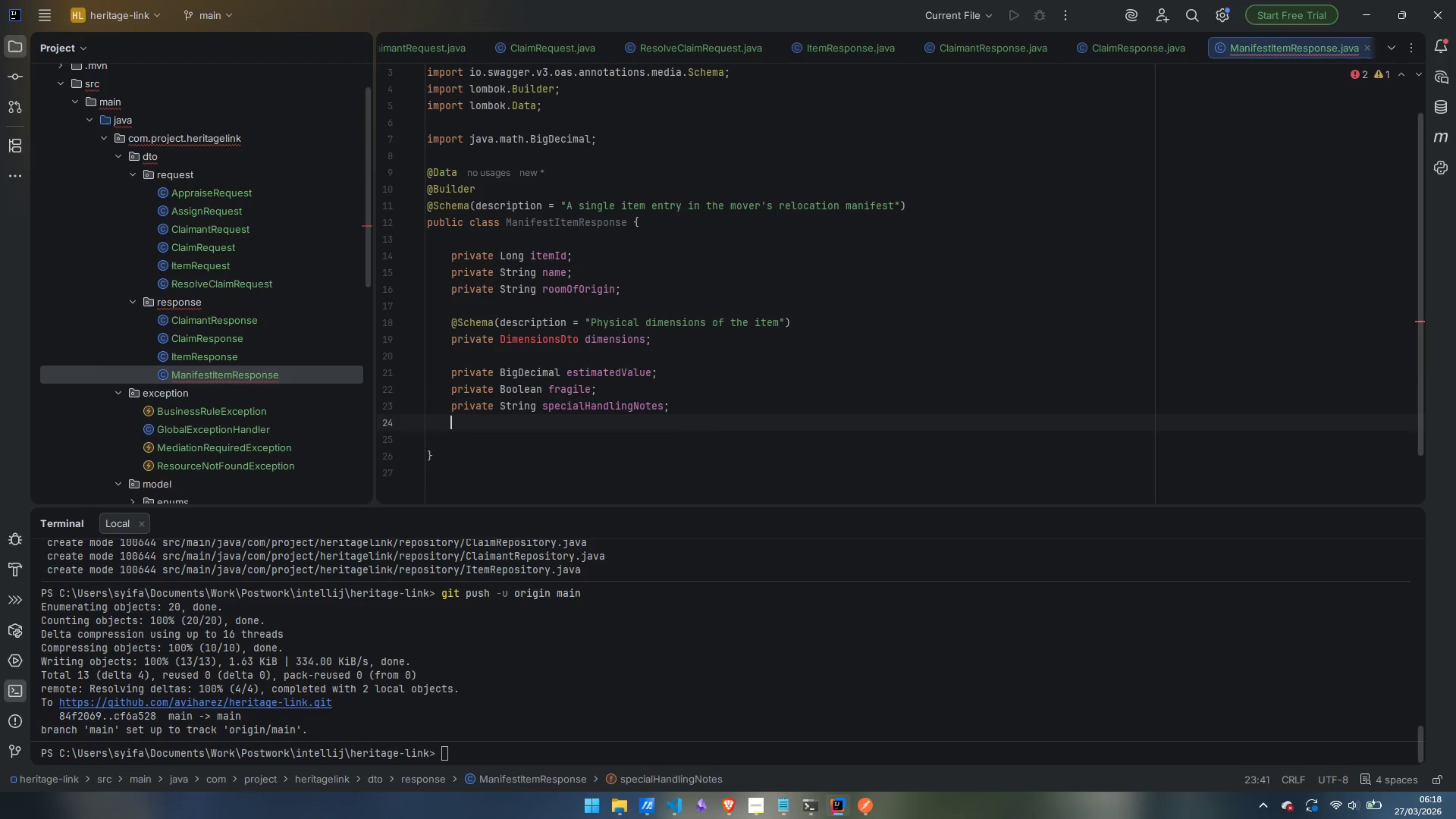 
 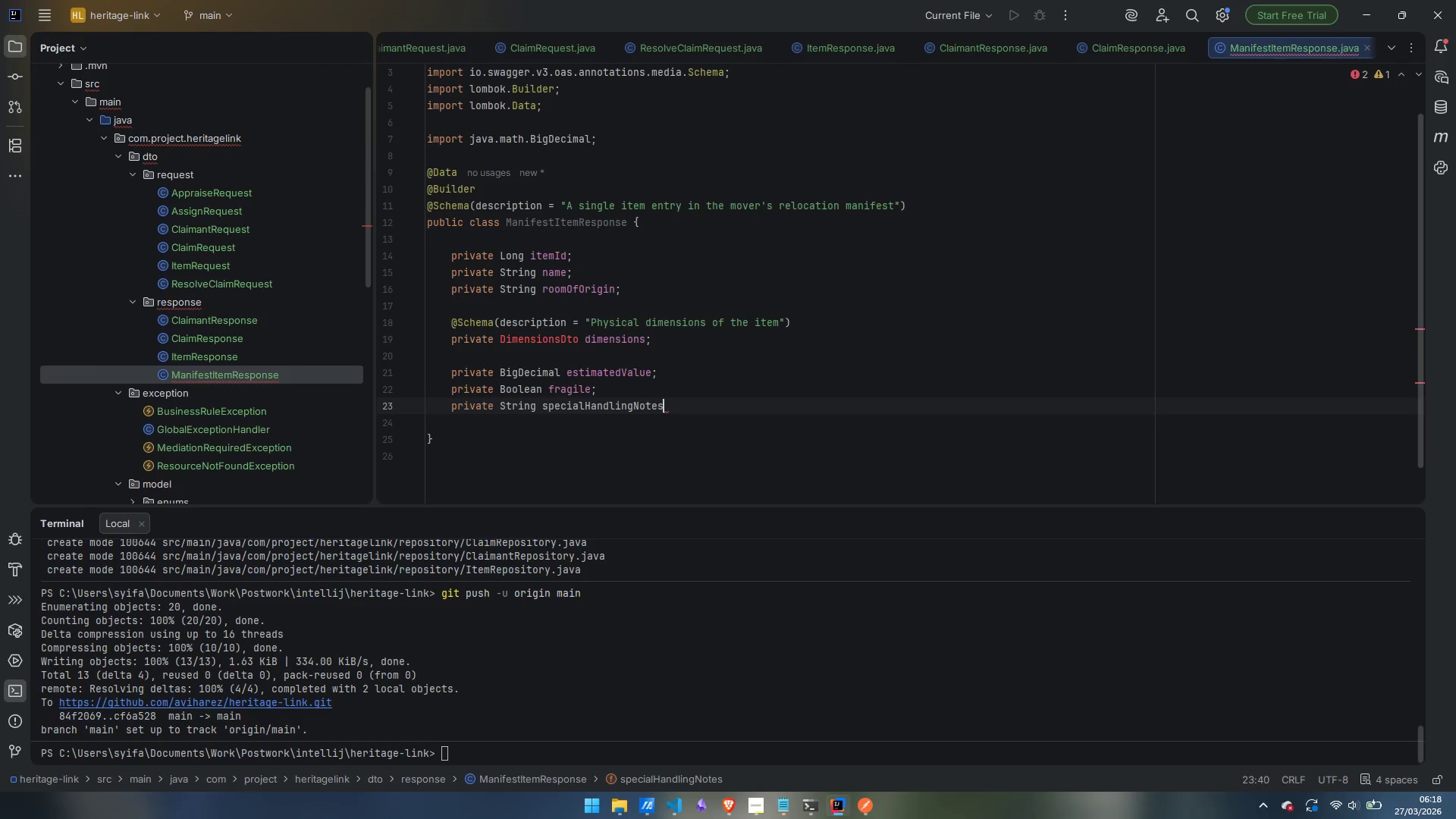 
key(Enter)
 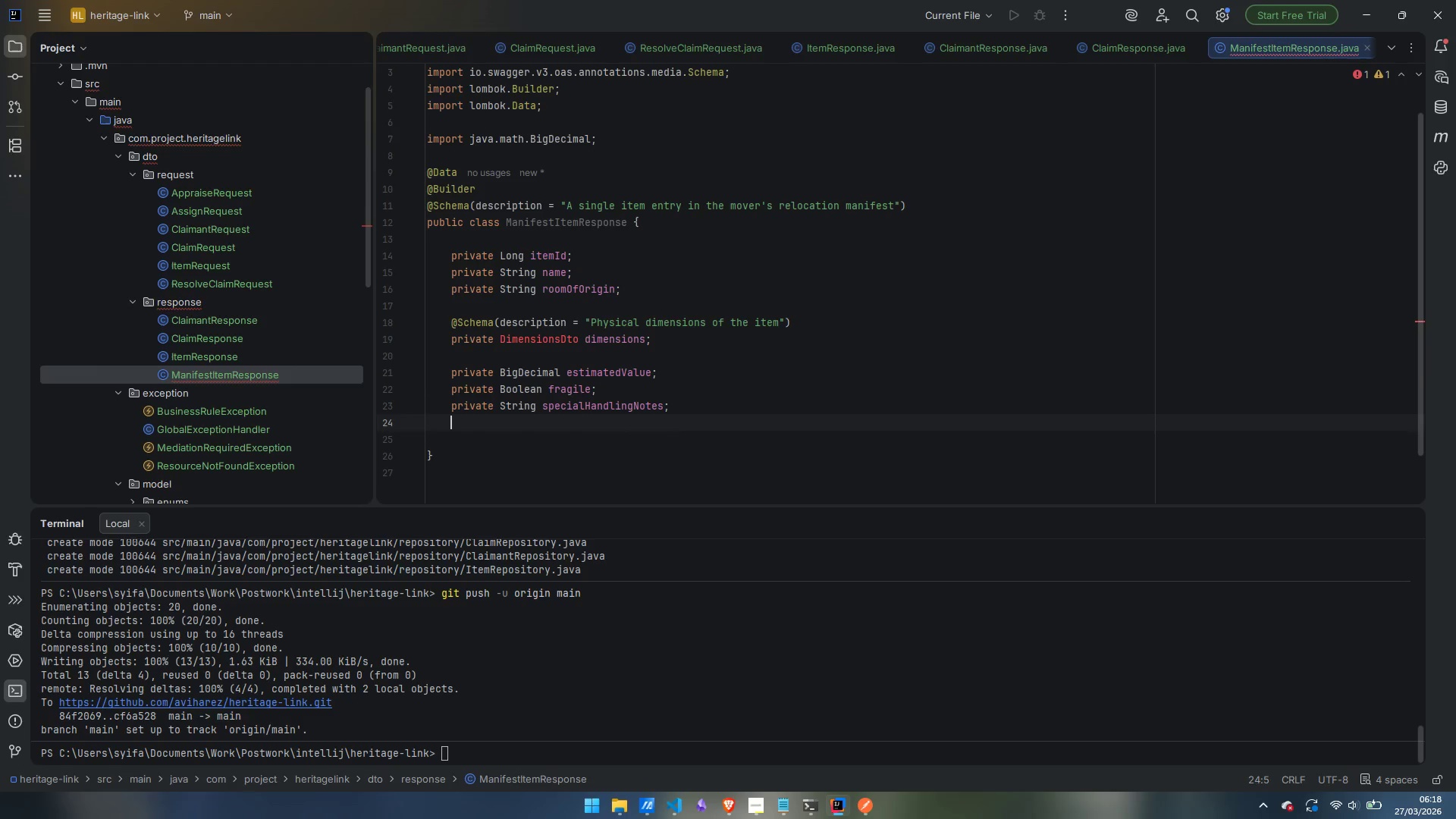 
type(private strin)
 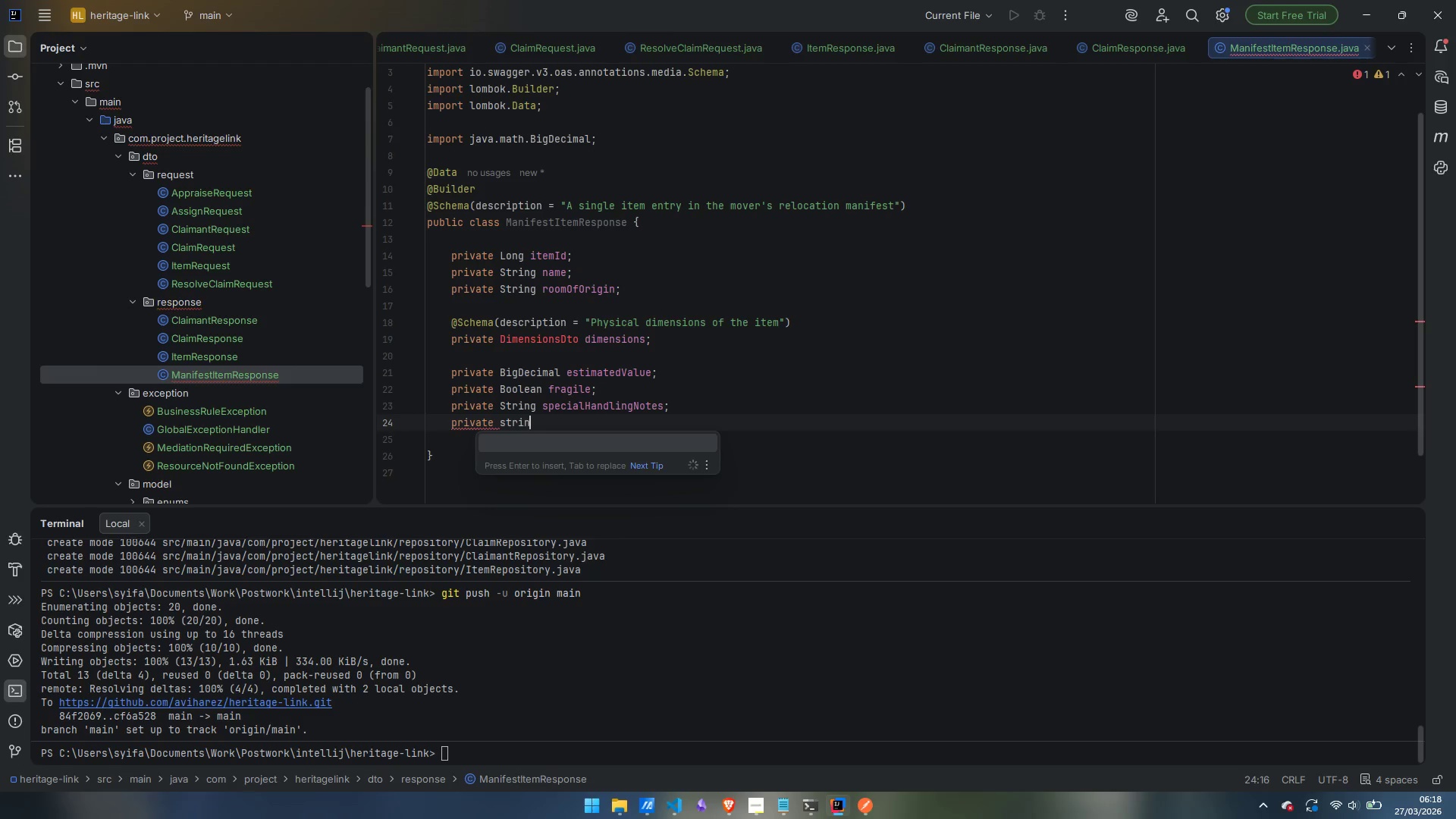 
key(Control+ControlLeft)
 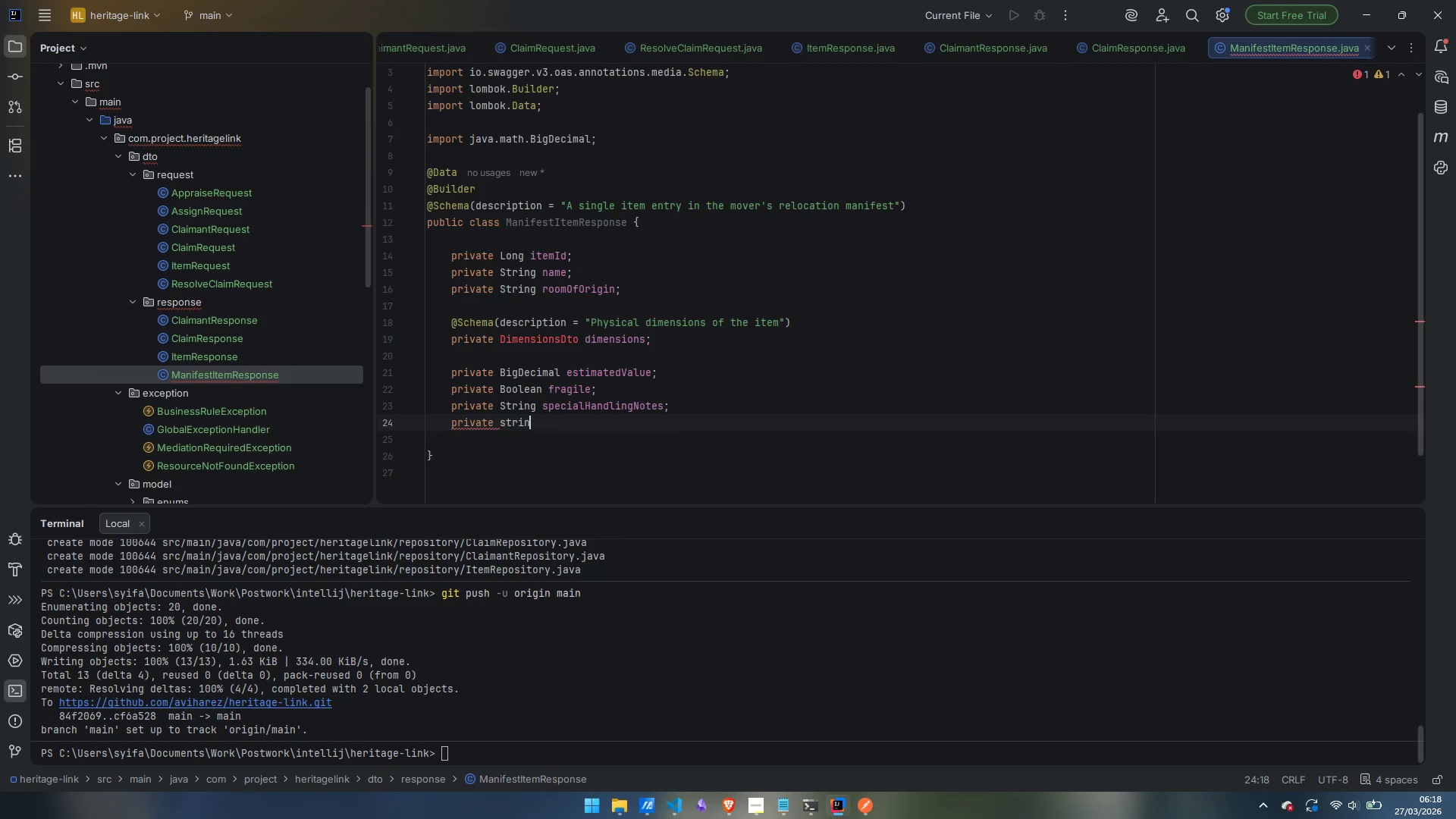 
key(Control+Backspace)
 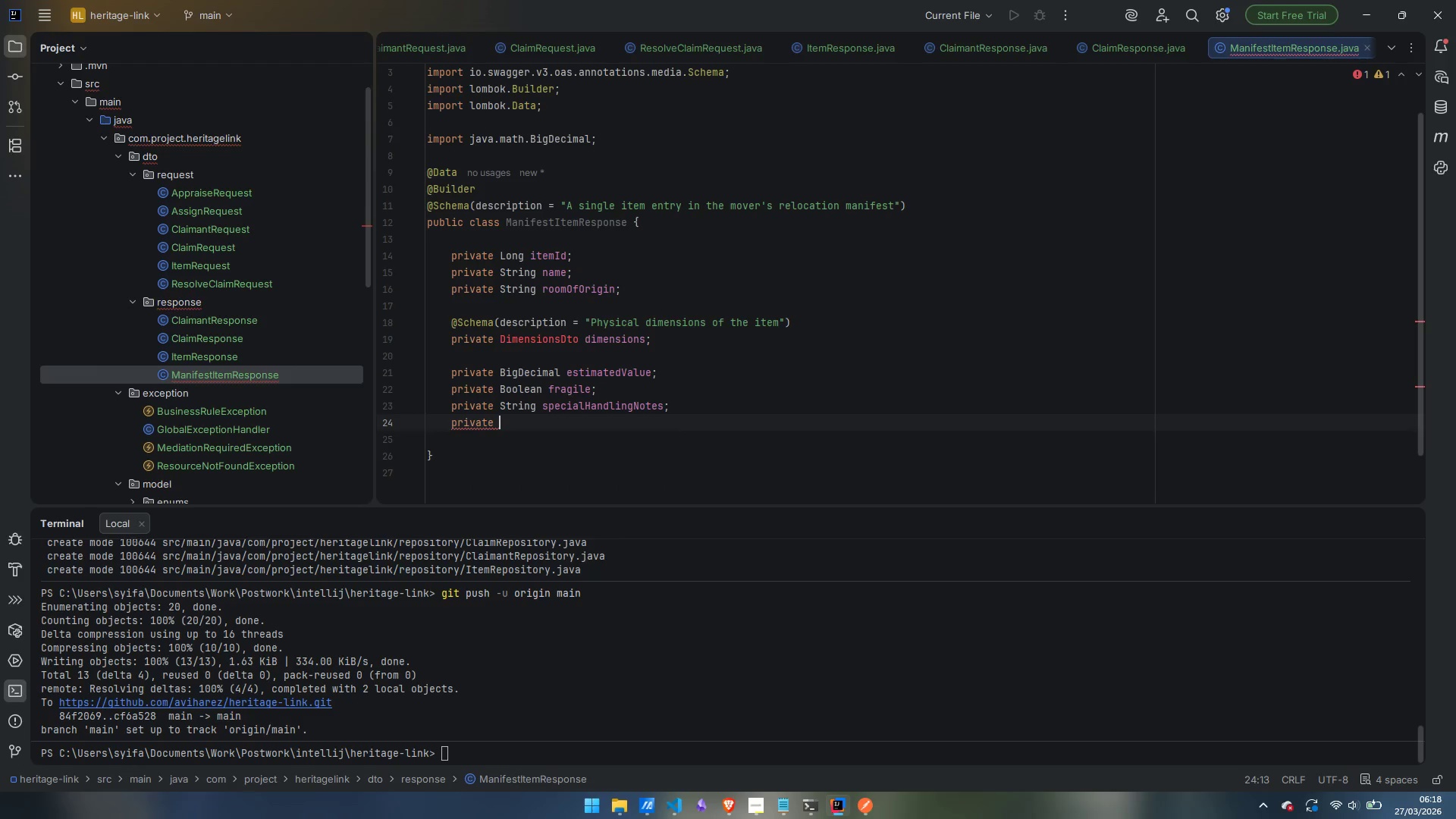 
type(String status;)
 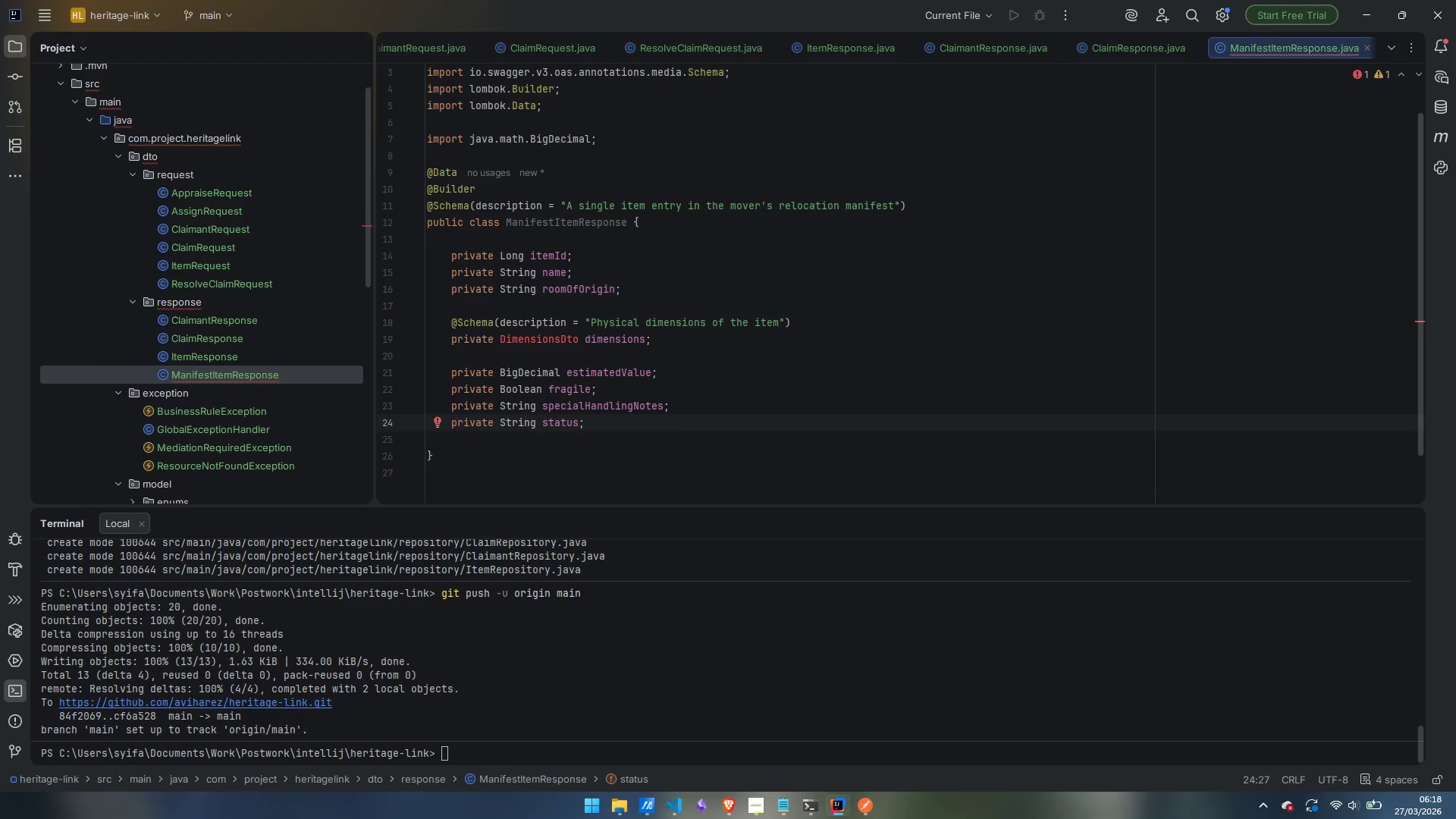 
wait(7.0)
 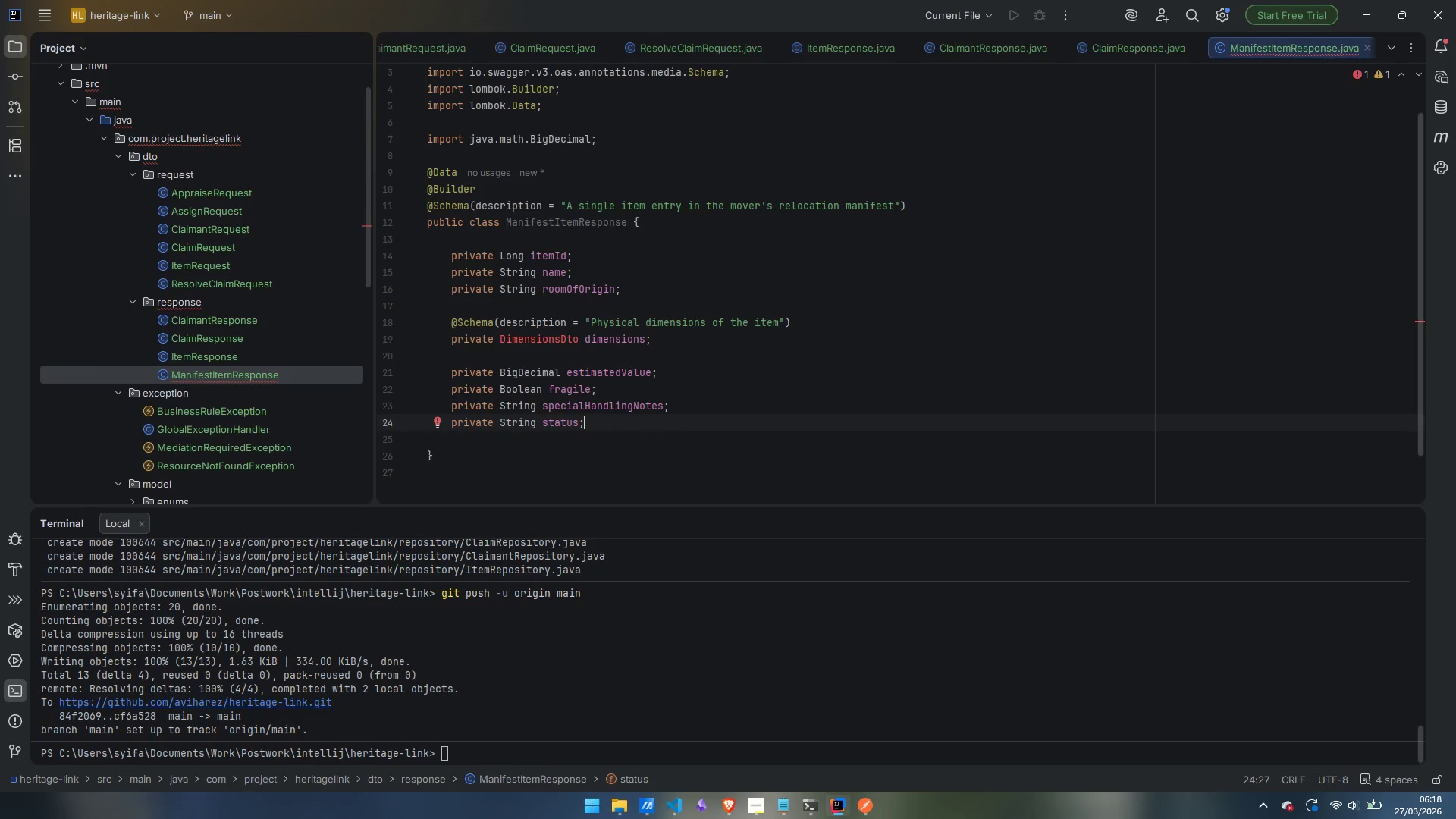 
key(Enter)
 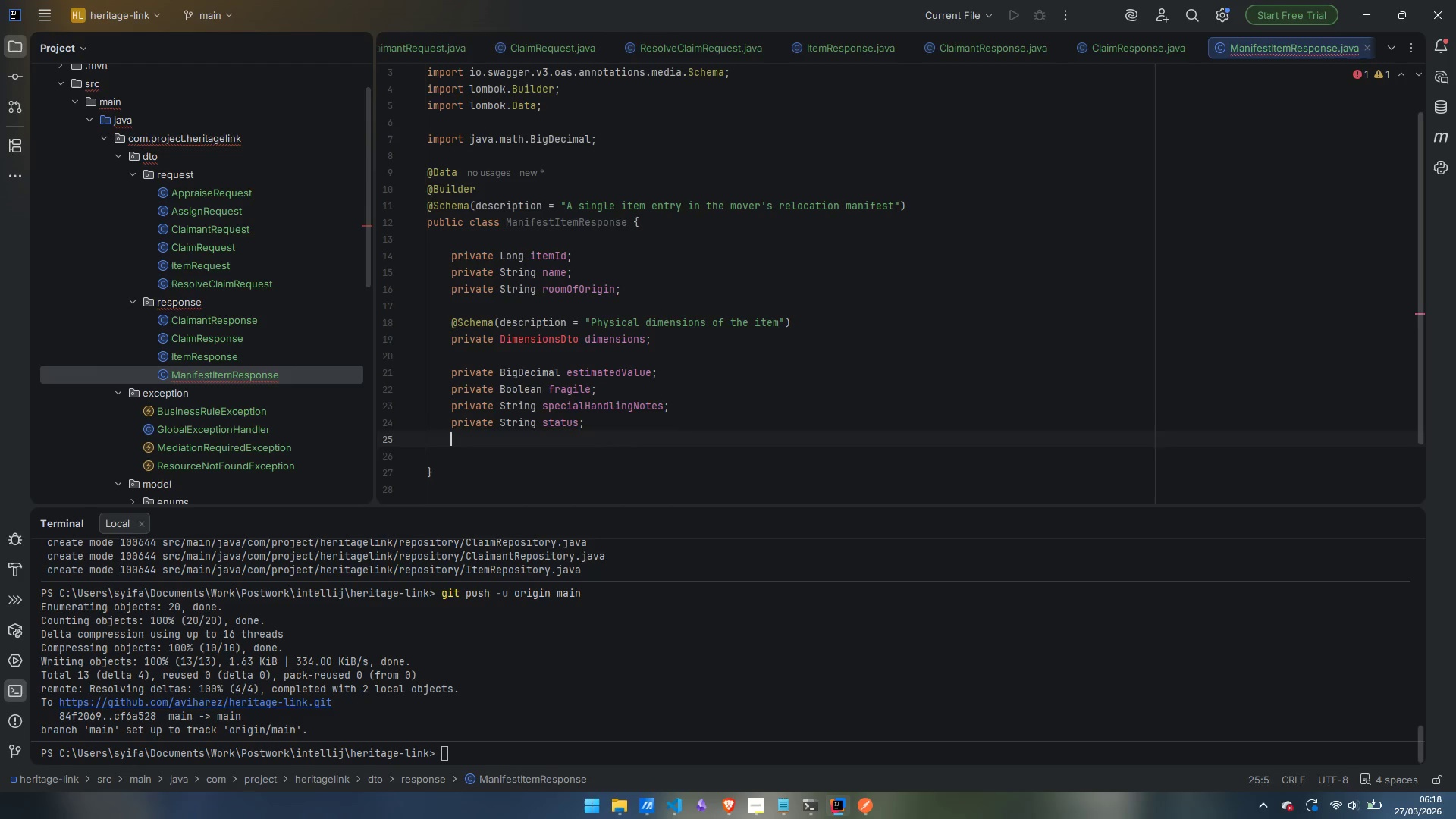 
key(Enter)
 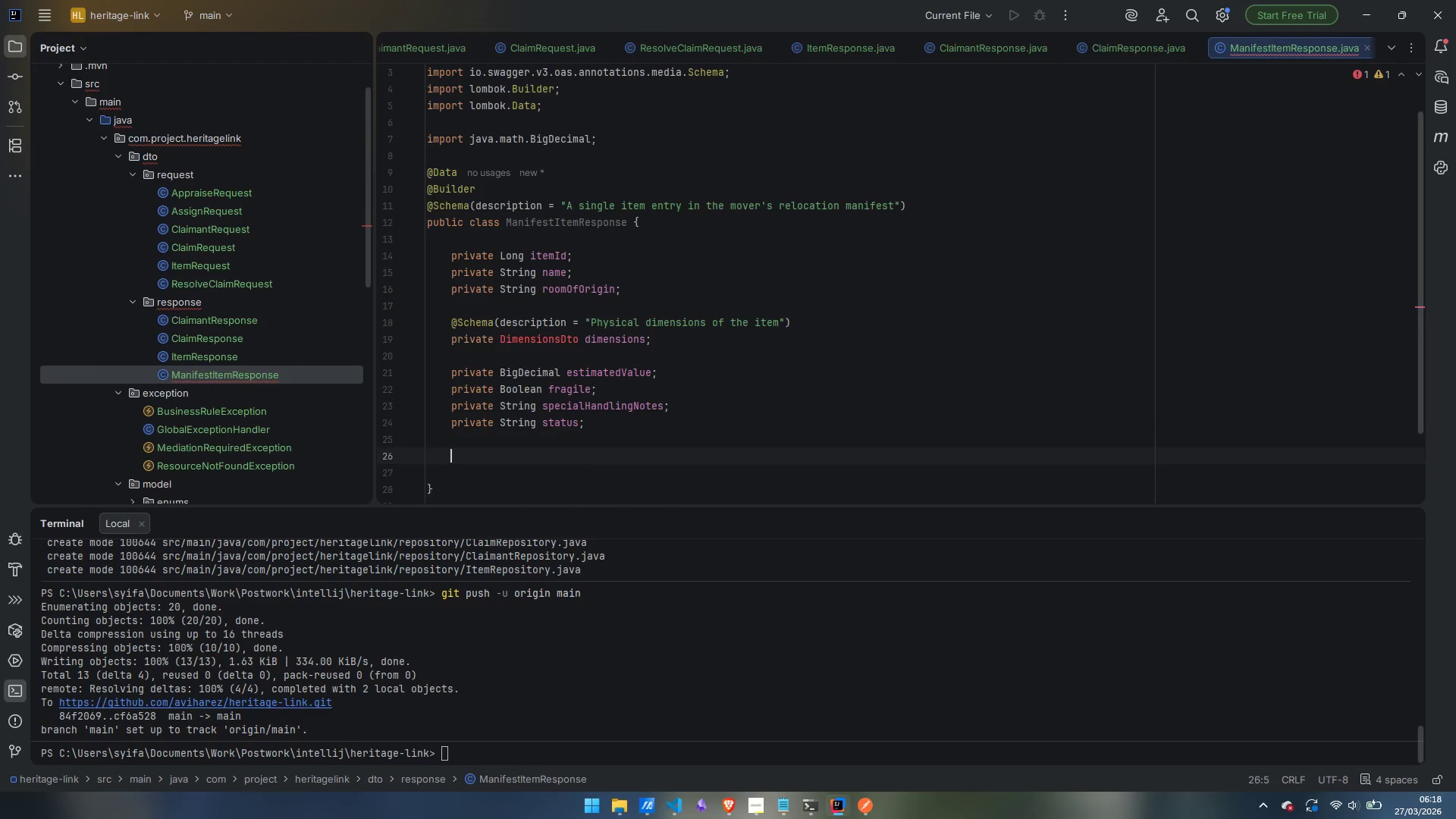 
type(@SR)
key(Backspace)
key(Backspace)
type(da)
key(Backspace)
key(Backspace)
type(Da)
 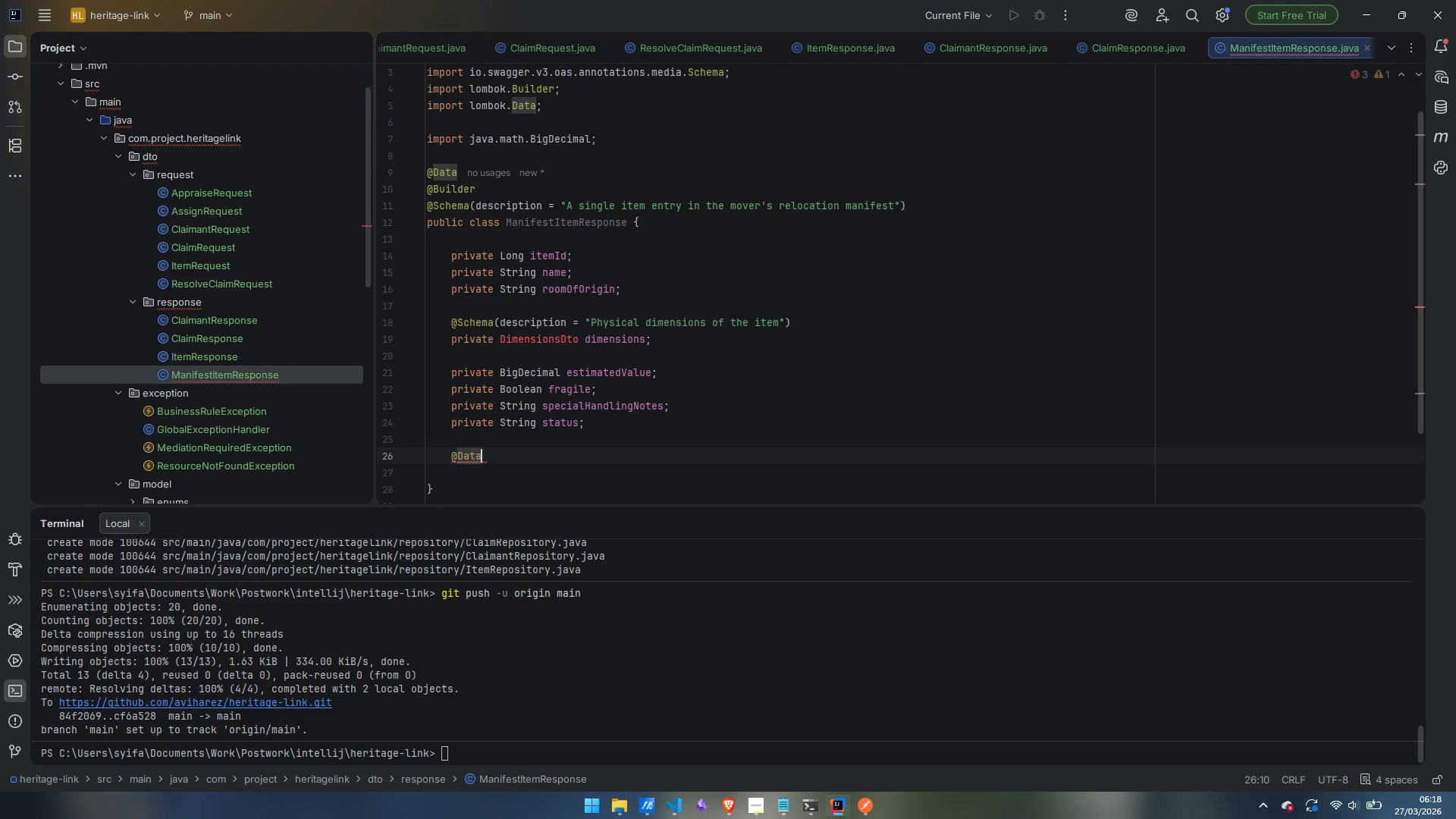 
 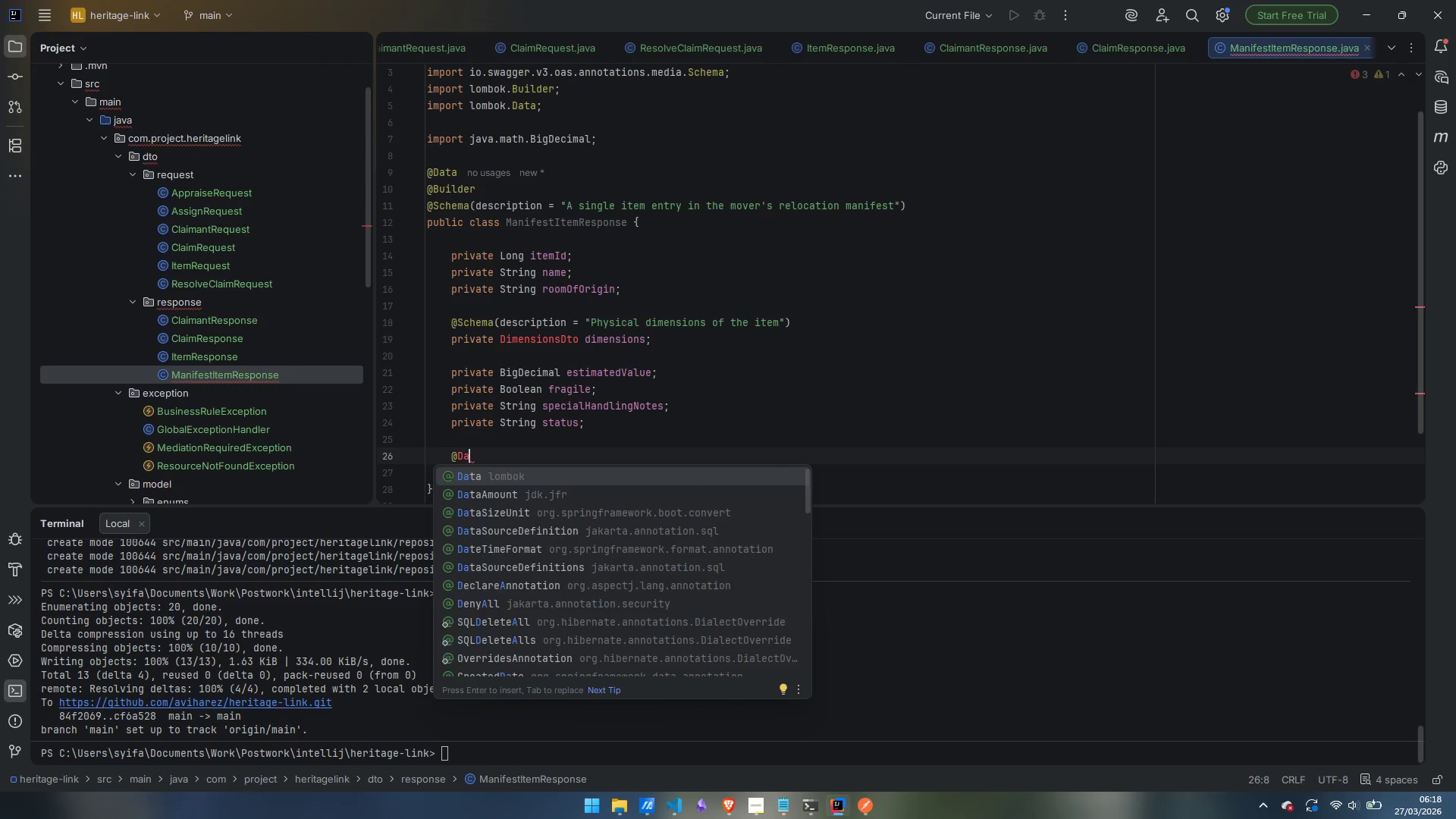 
key(Enter)
 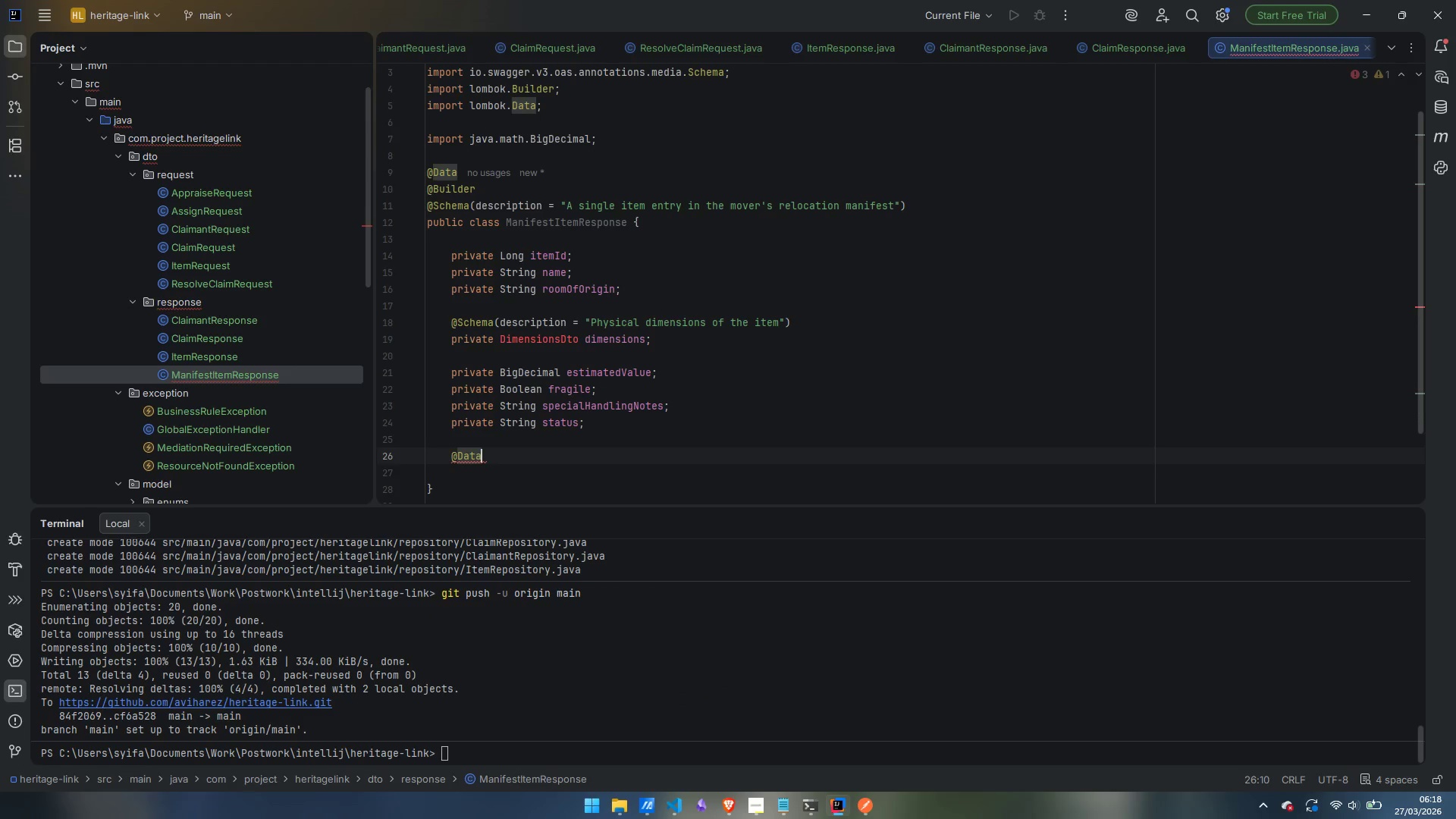 
key(Enter)
 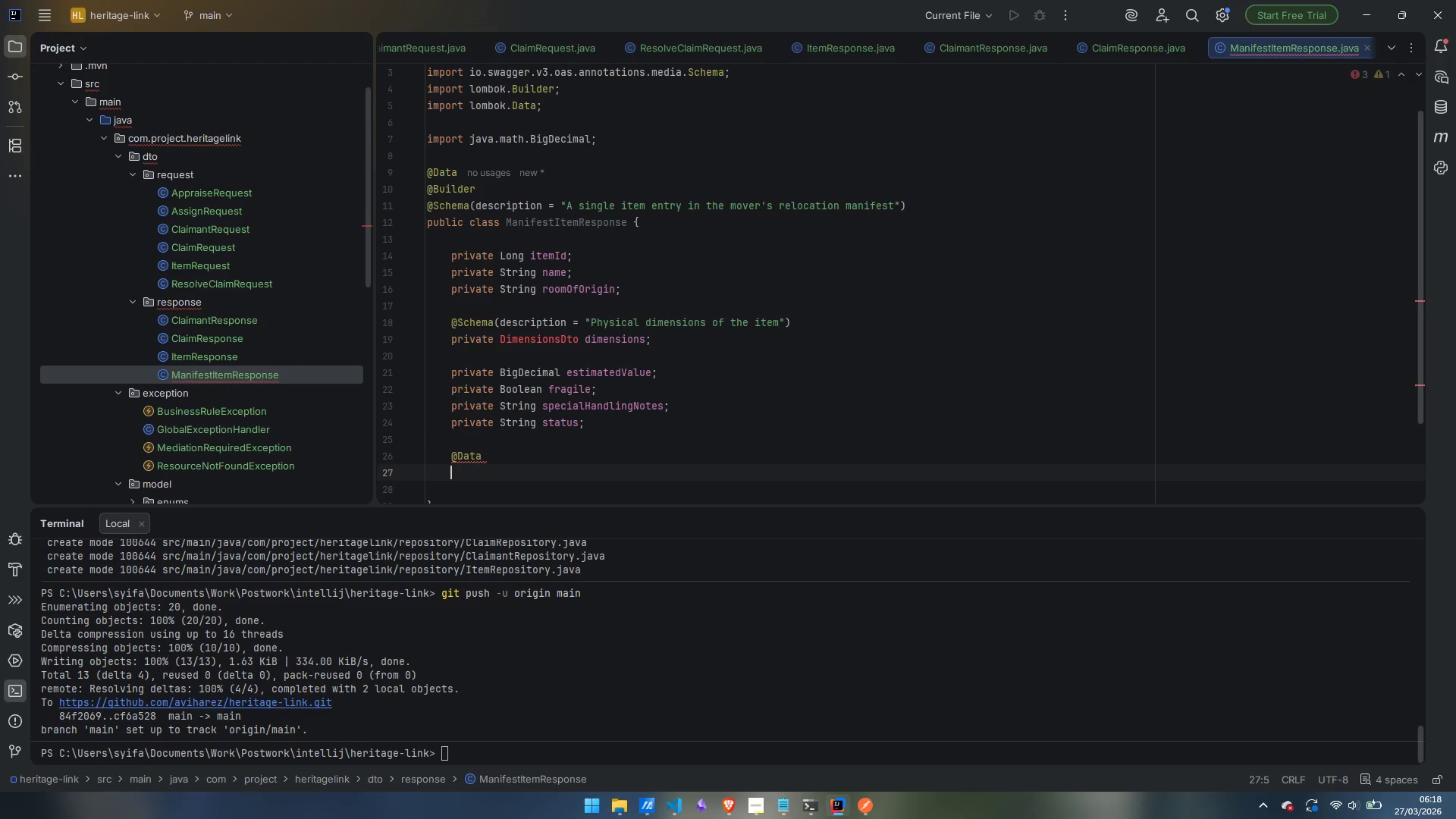 
type(@Builder)
 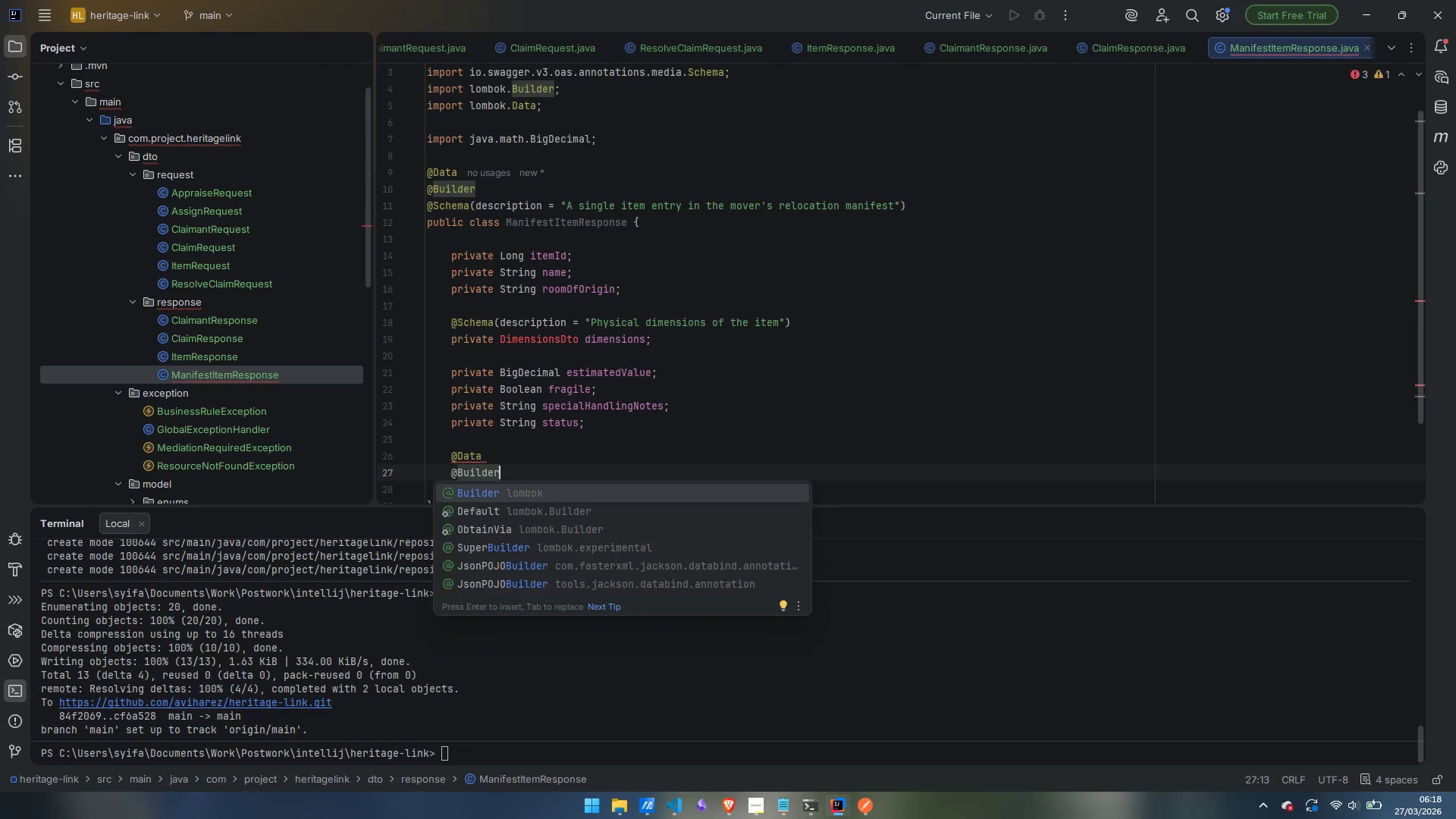 
key(Enter)
 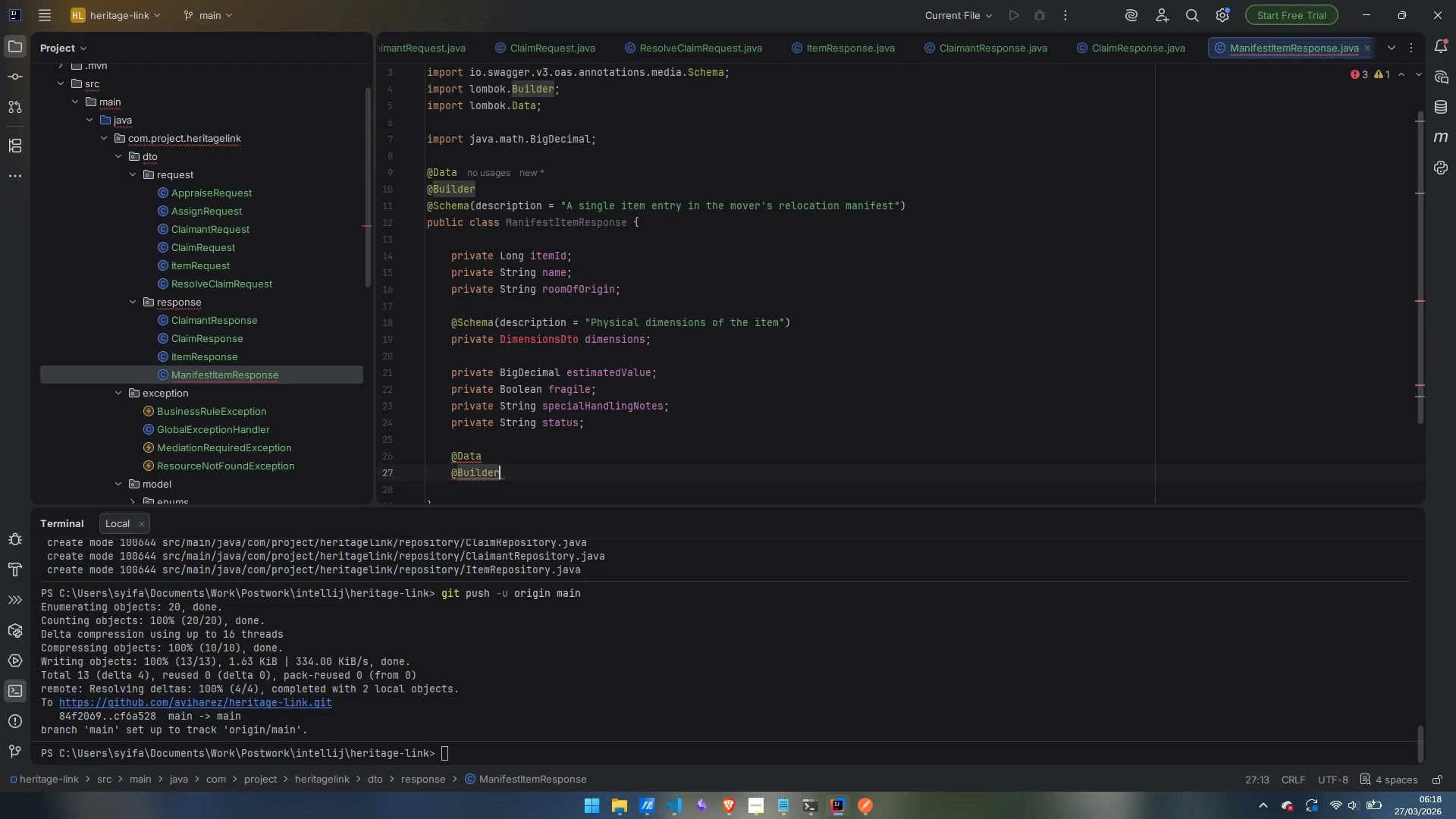 
key(Enter)
 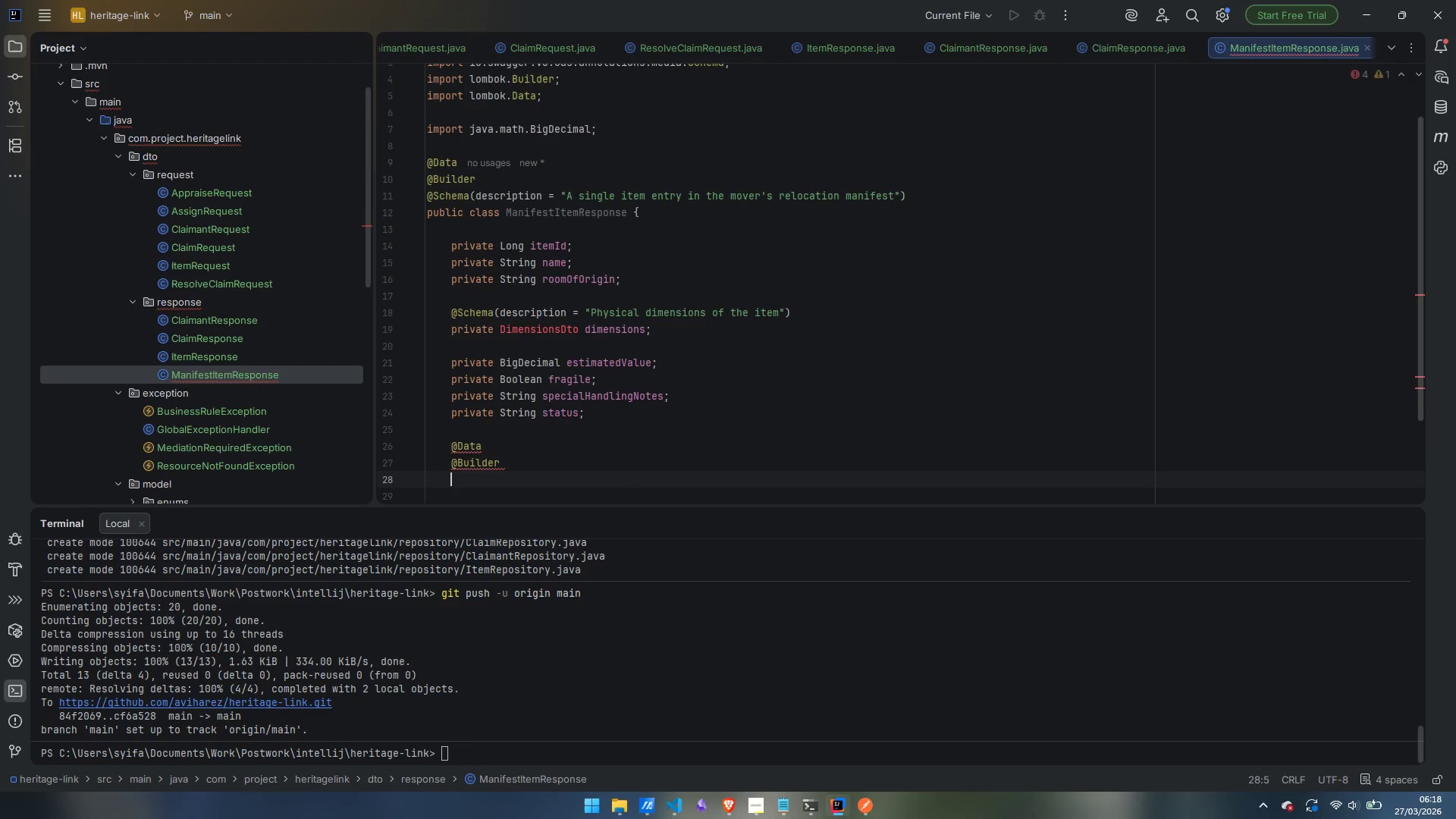 
type(@SChem)
key(Backspace)
key(Backspace)
key(Backspace)
key(Backspace)
type(chema)
 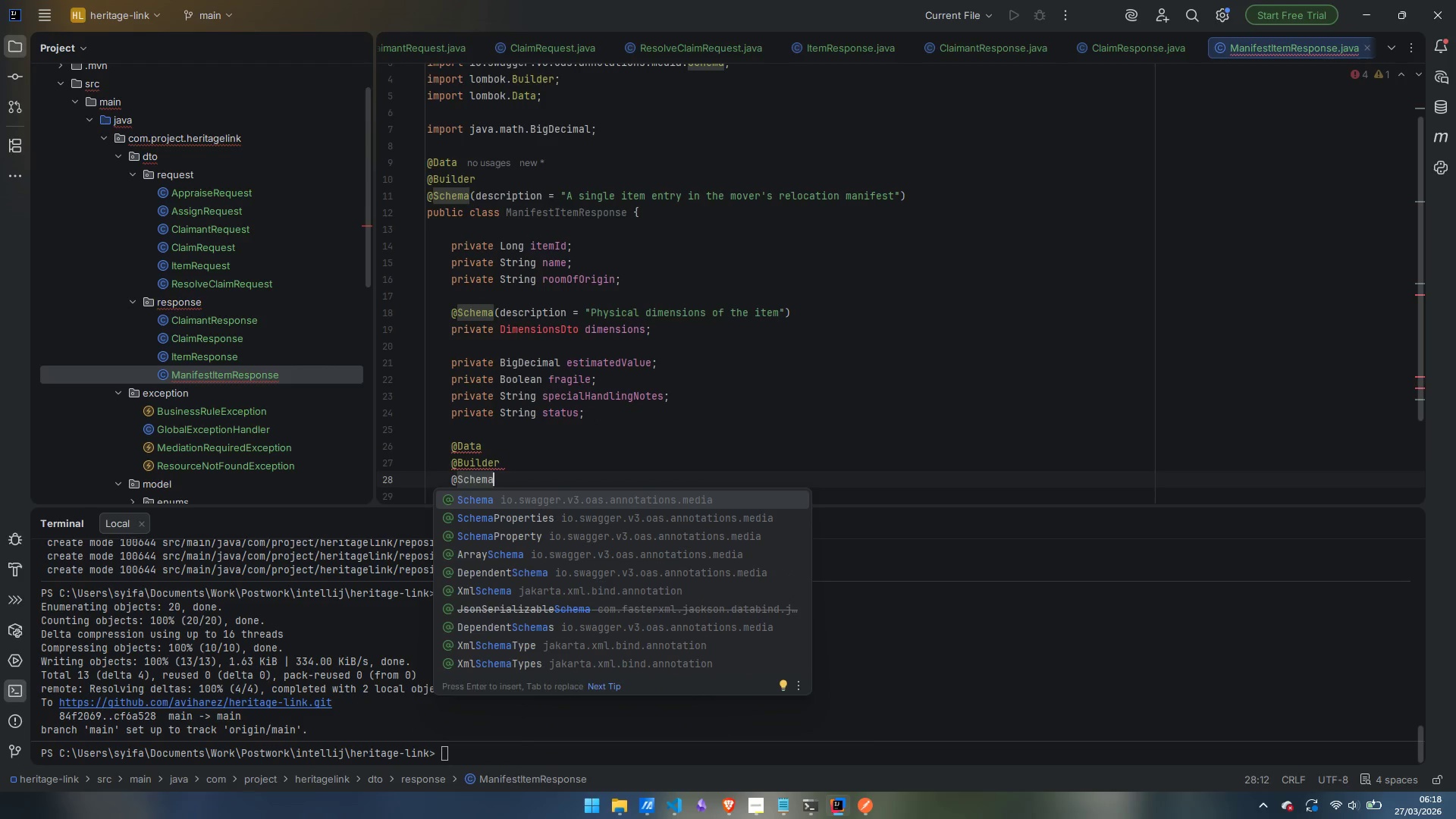 
key(Enter)
 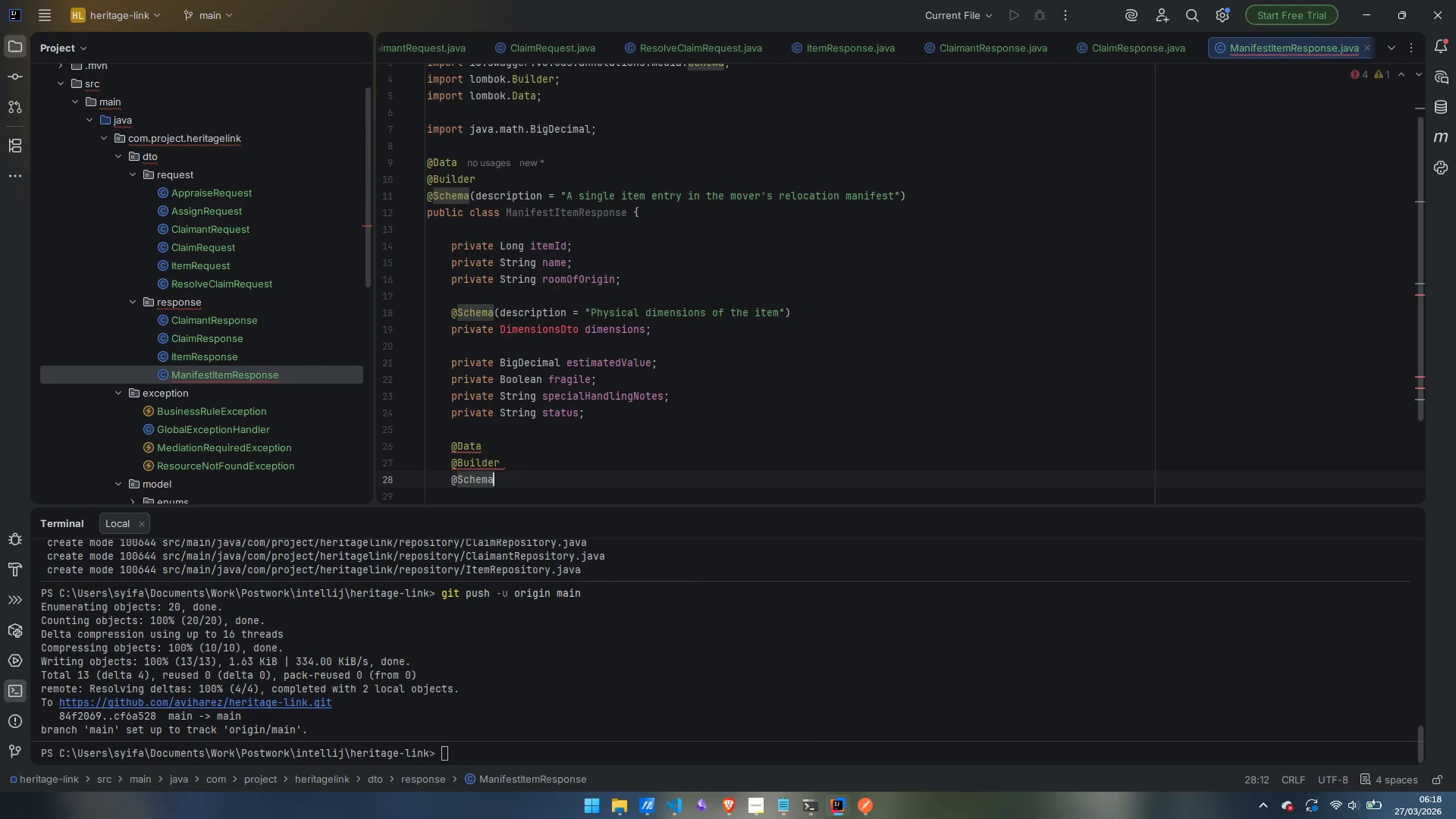 
type((descriptipon)
key(Backspace)
key(Backspace)
key(Backspace)
type(on = "Physical dimensions in centimetres)
 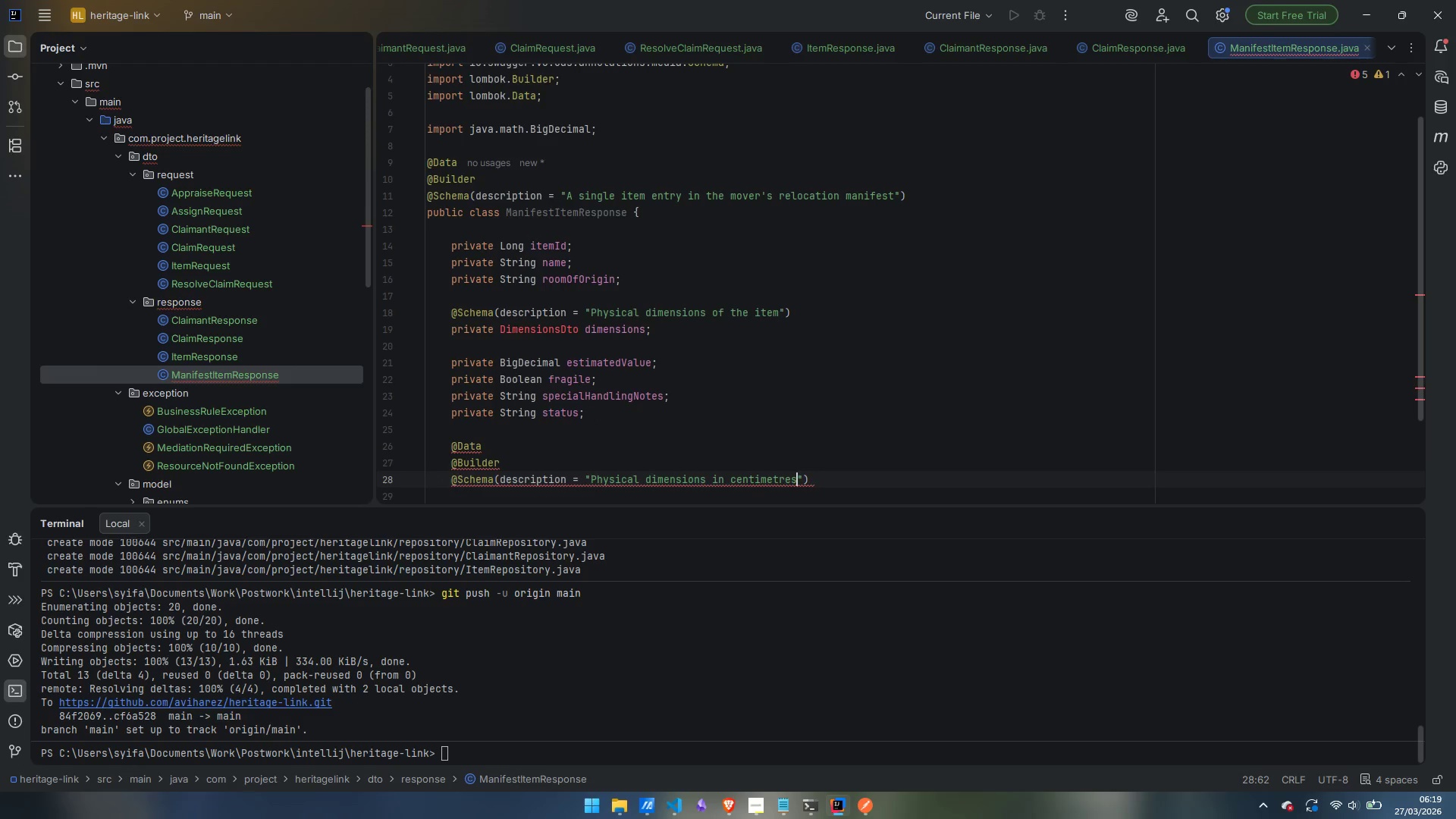 
key(ArrowRight)
 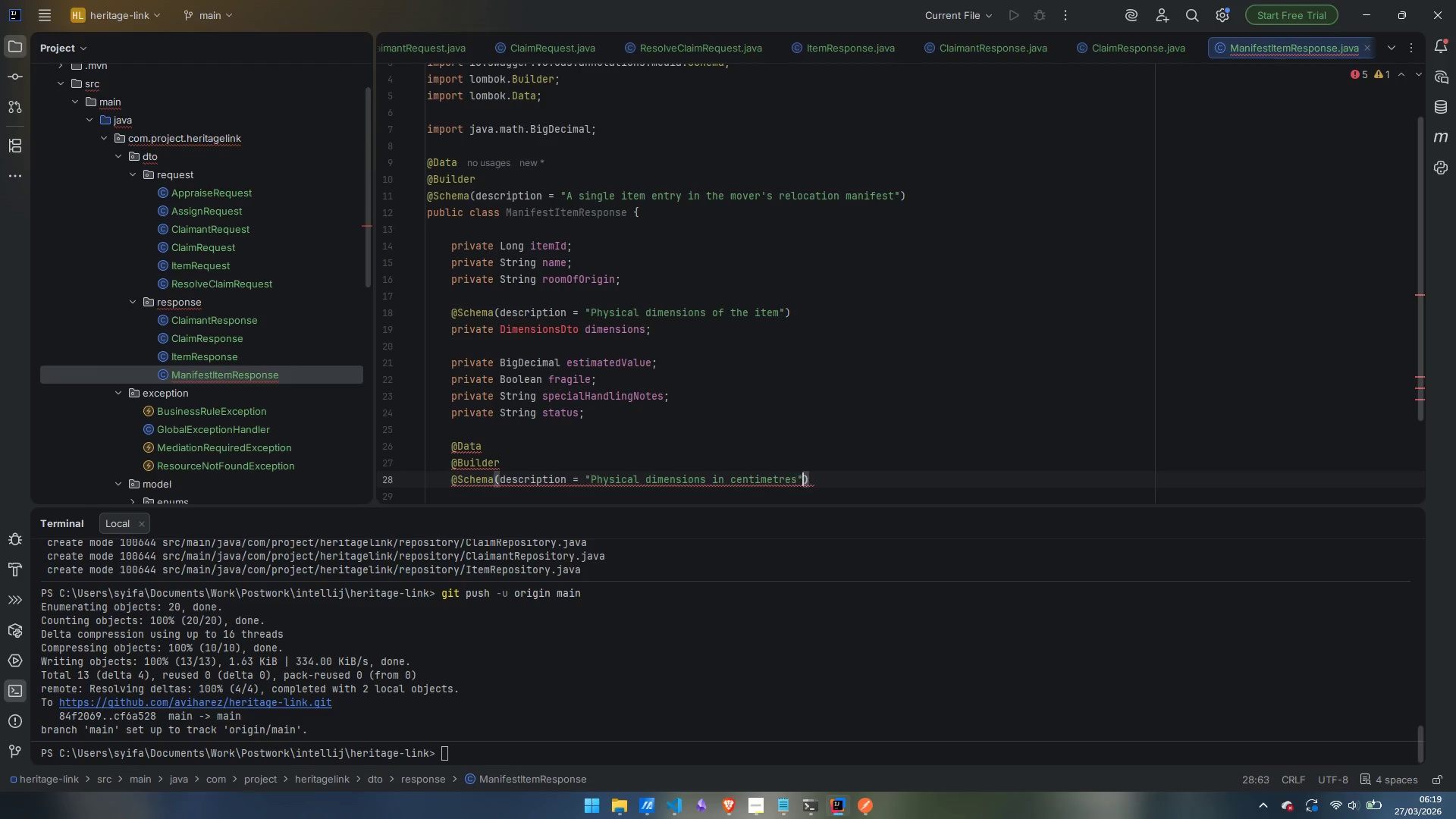 
key(ArrowRight)
 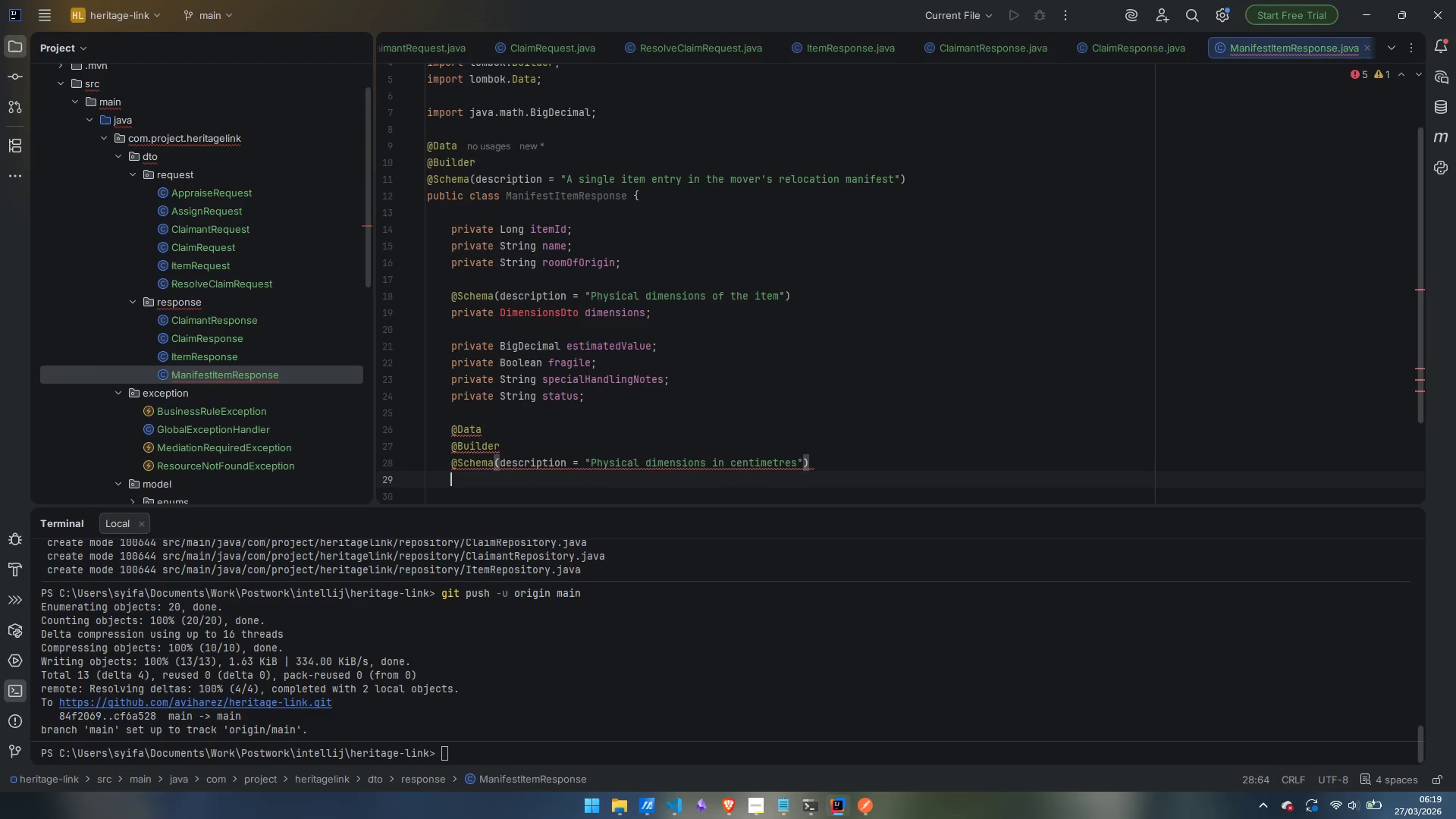 
key(Enter)
 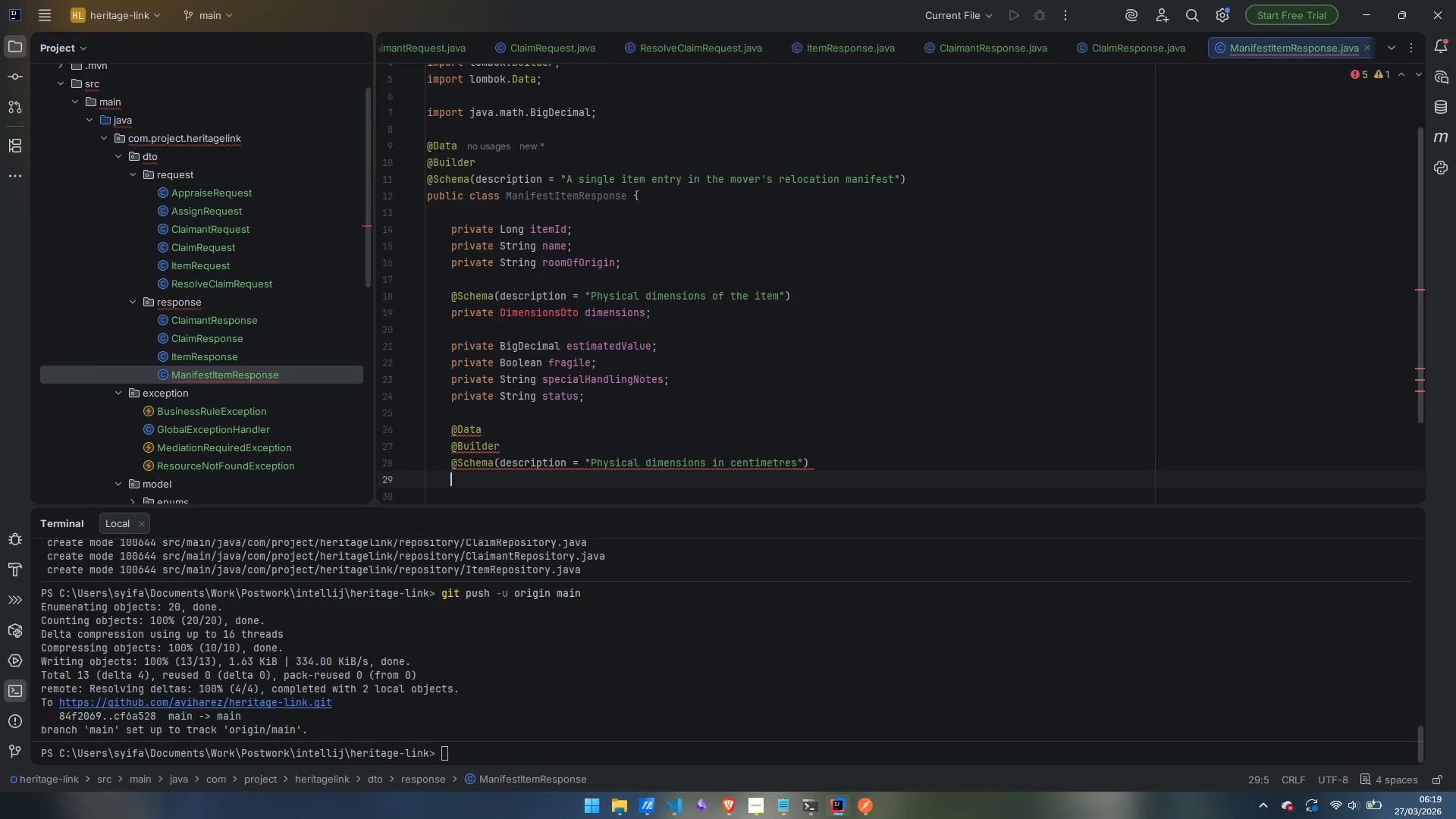 
type(pr)
key(Backspace)
type(ublic statu)
key(Backspace)
type(ic class DimensionsDto {)
 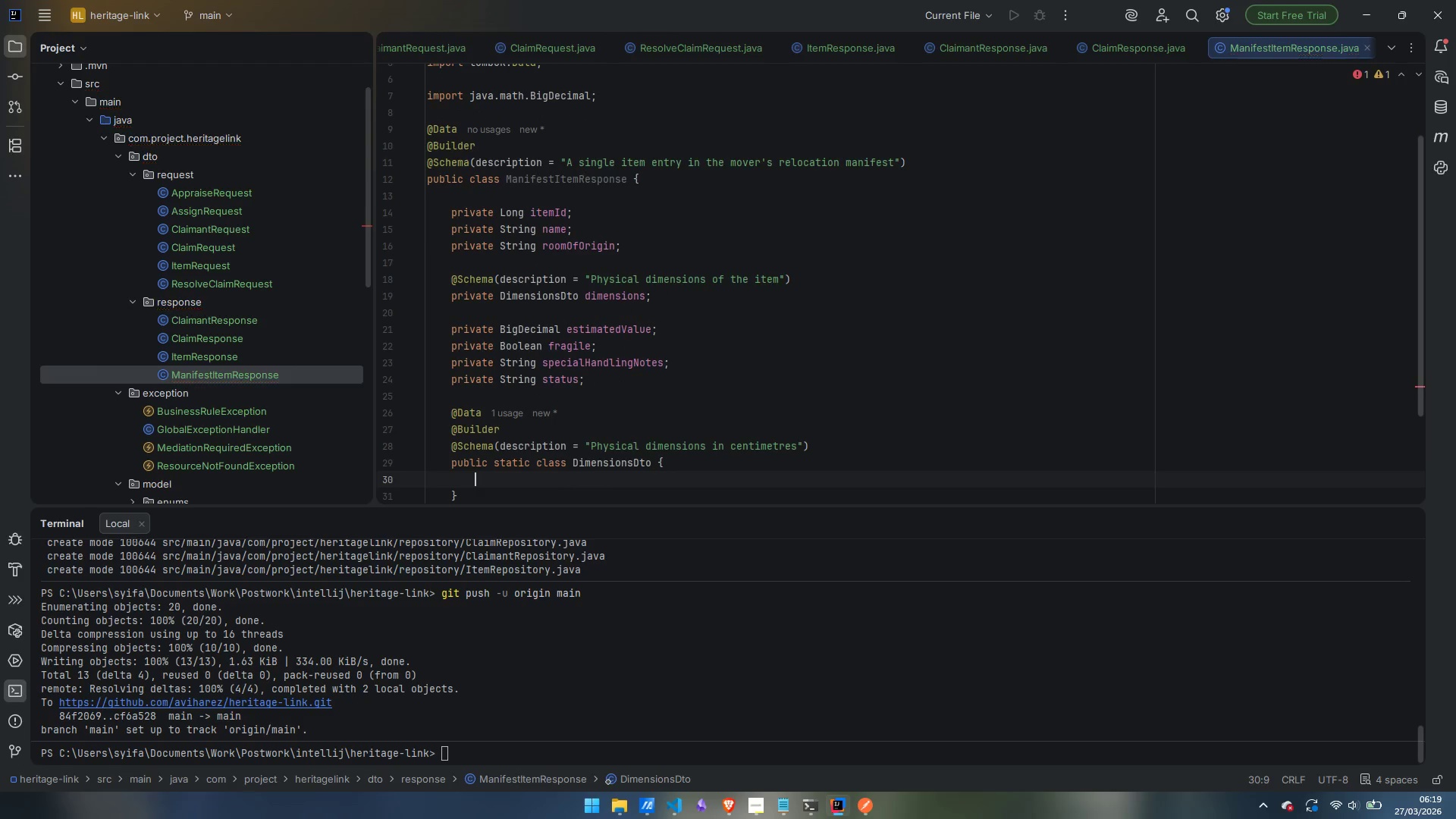 
 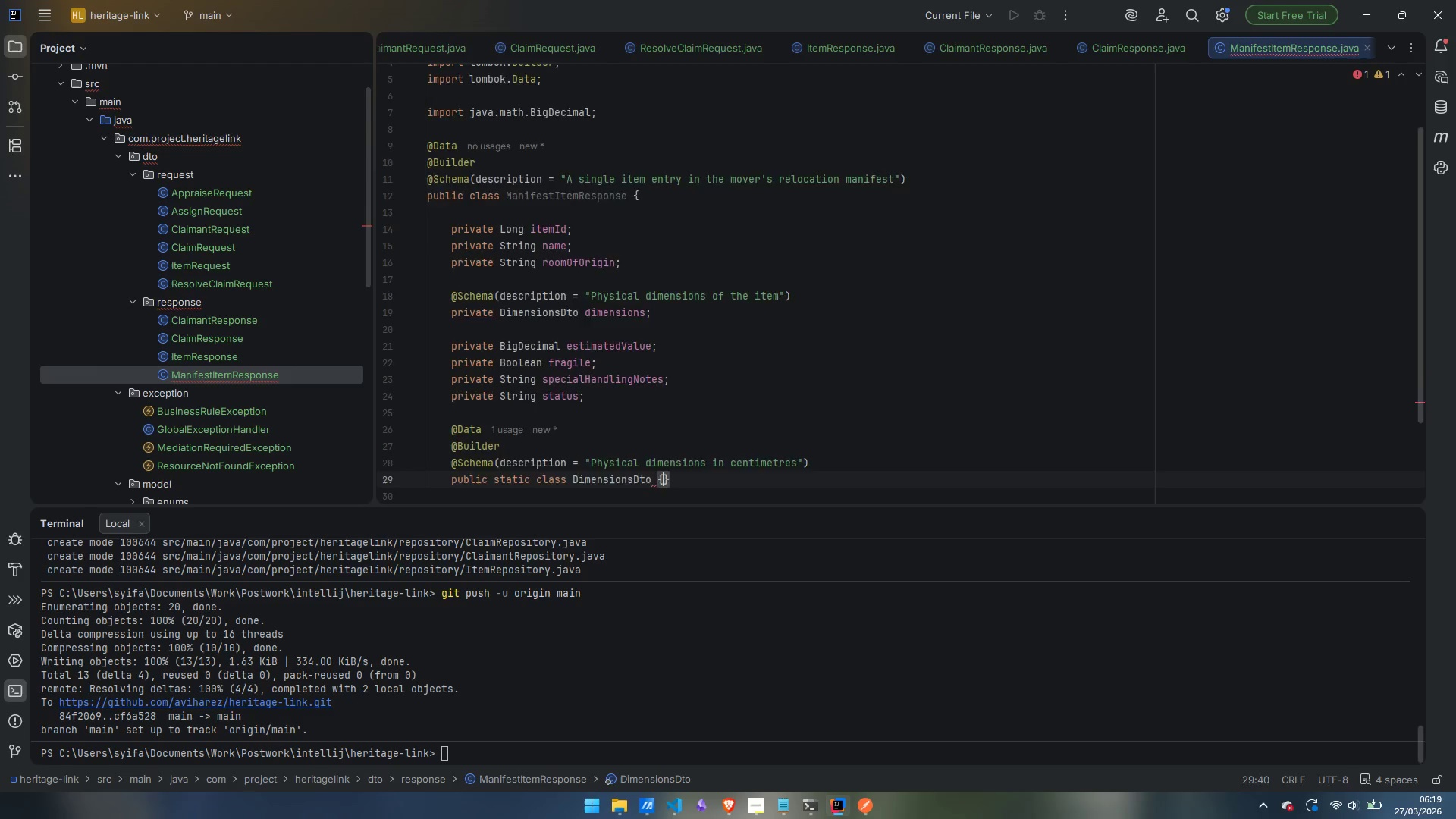 
key(Enter)
 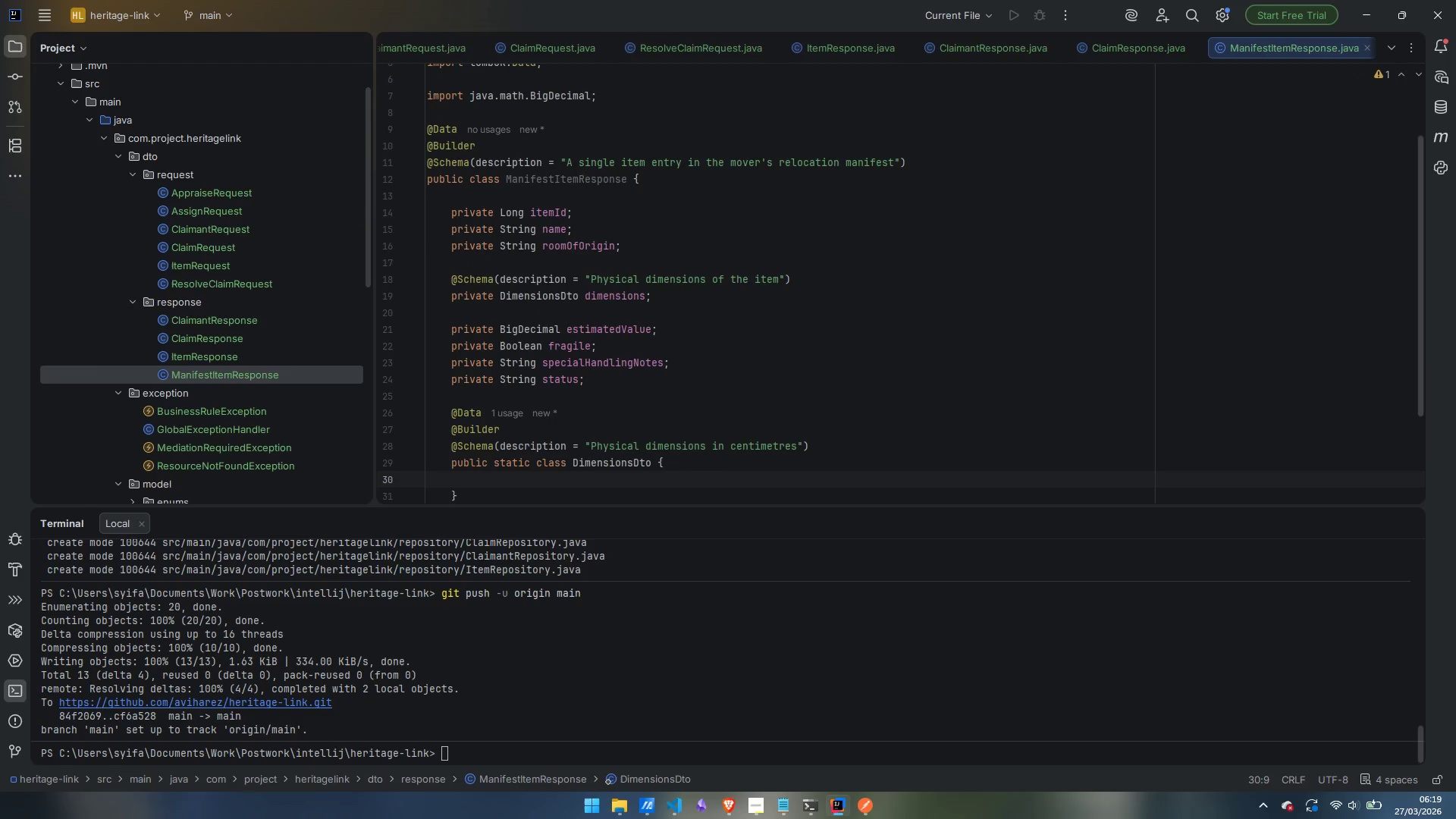 
wait(9.16)
 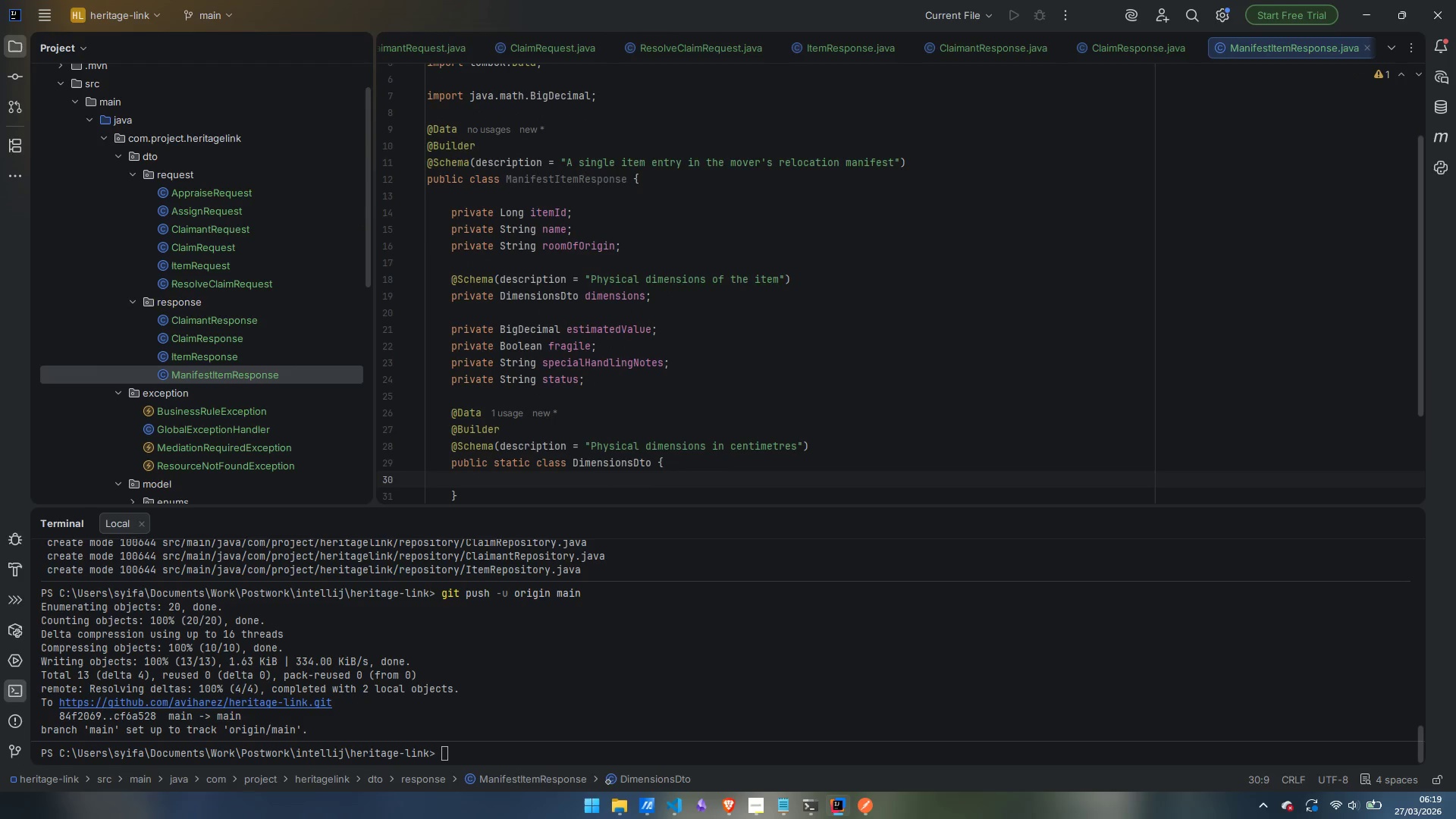 
type(private Doub)
key(Backspace)
type(ble widthCm;)
 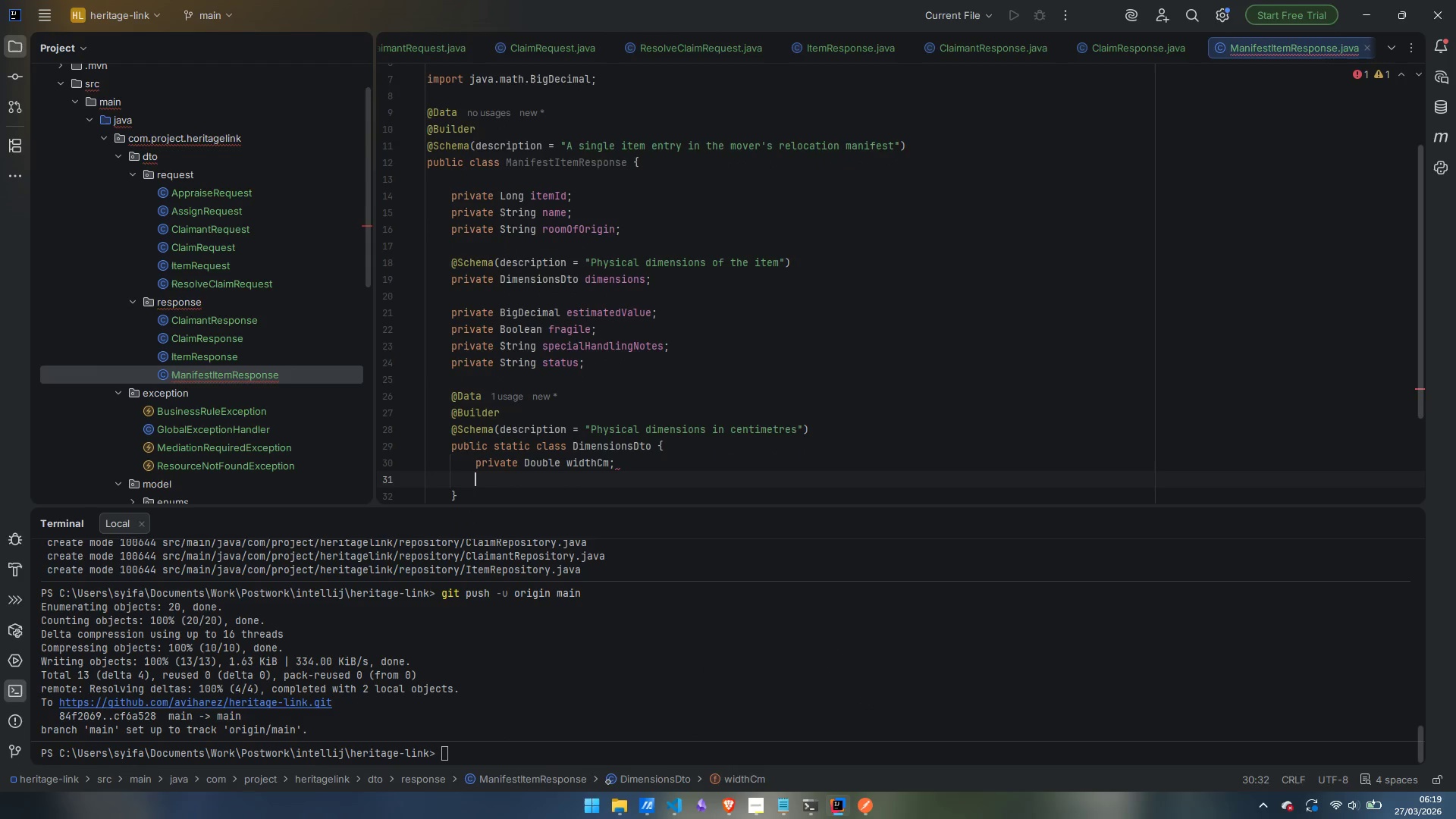 
key(Enter)
 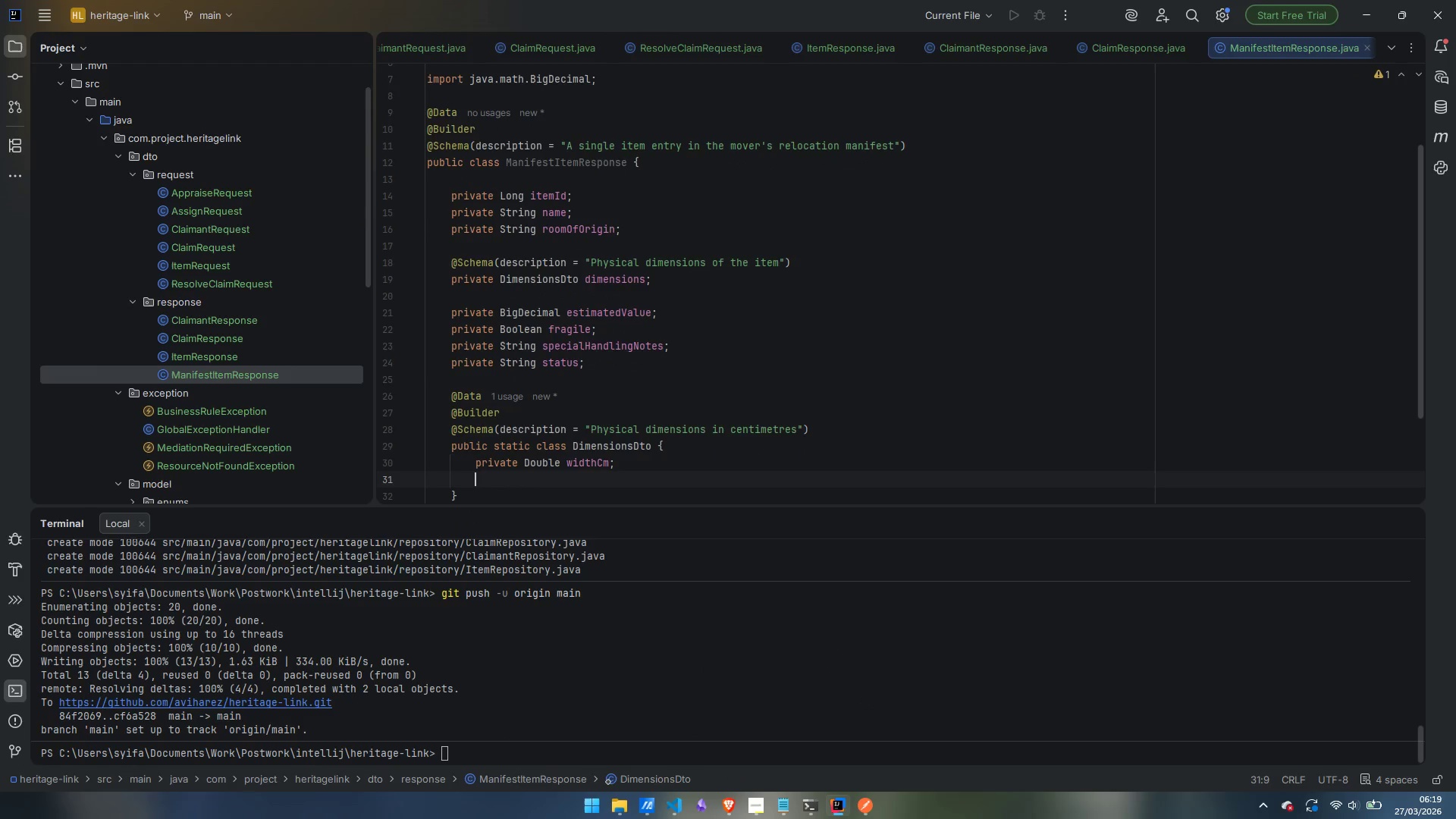 
type(private DOuble heightCm;)
 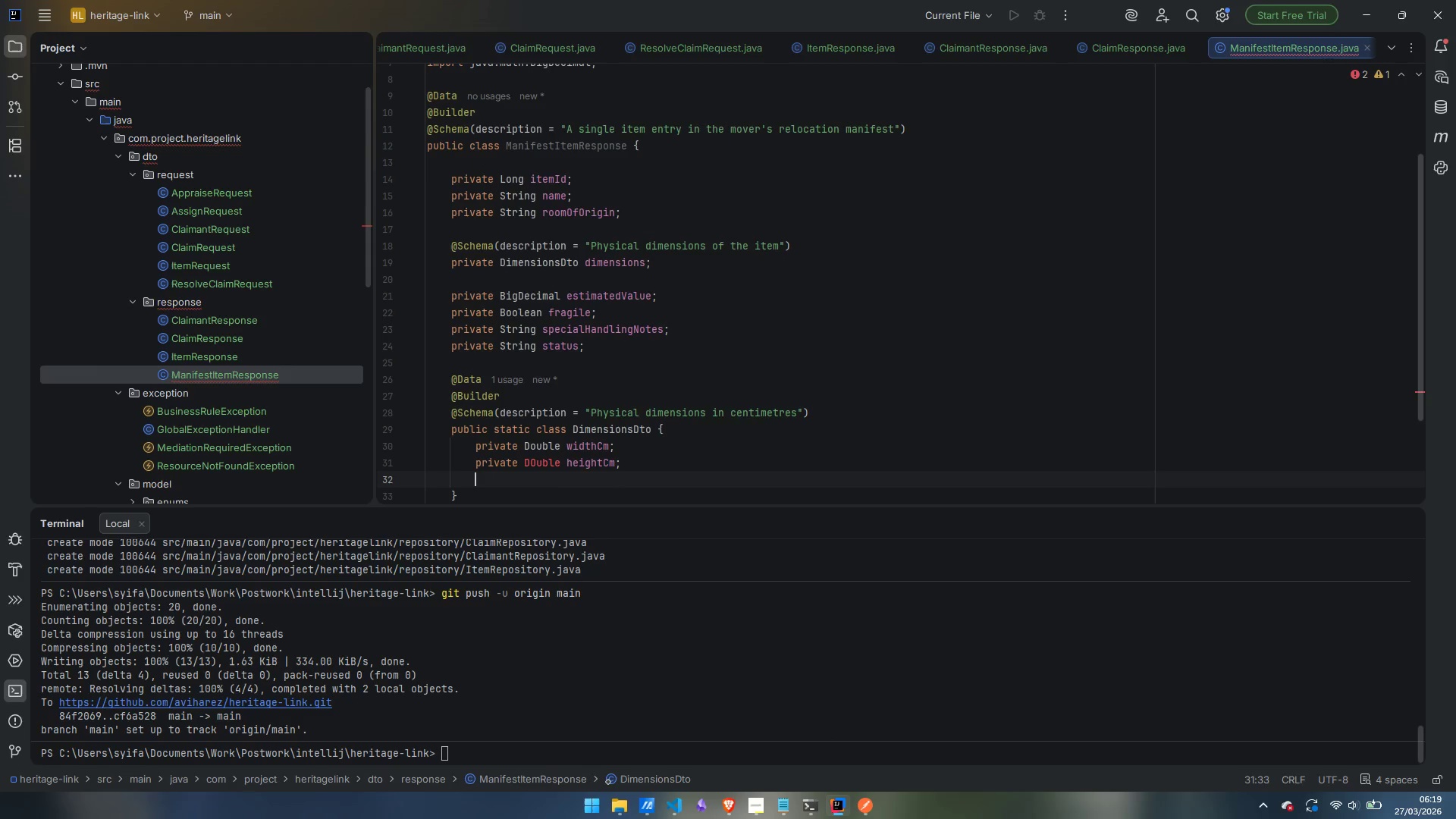 
 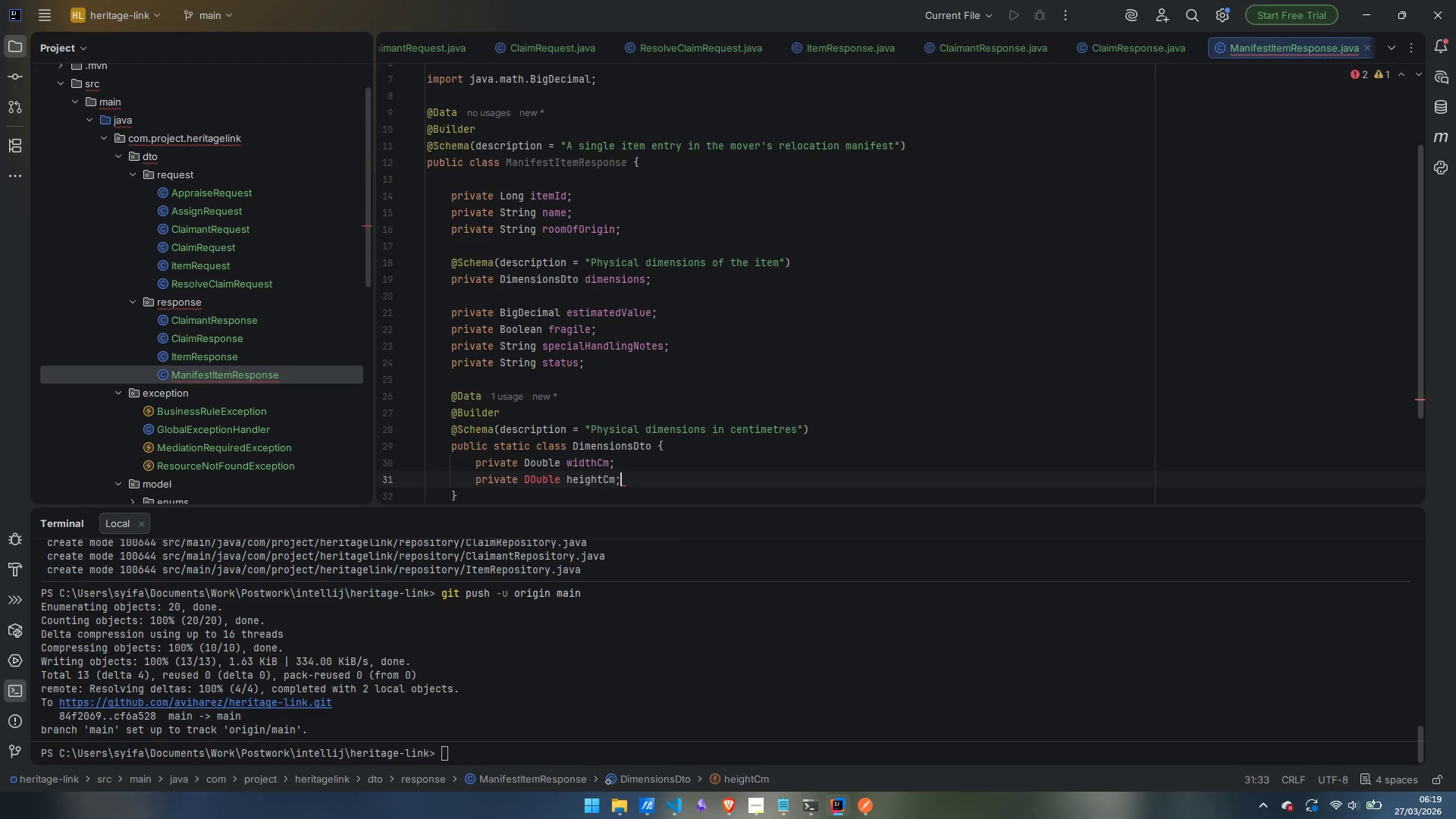 
key(Enter)
 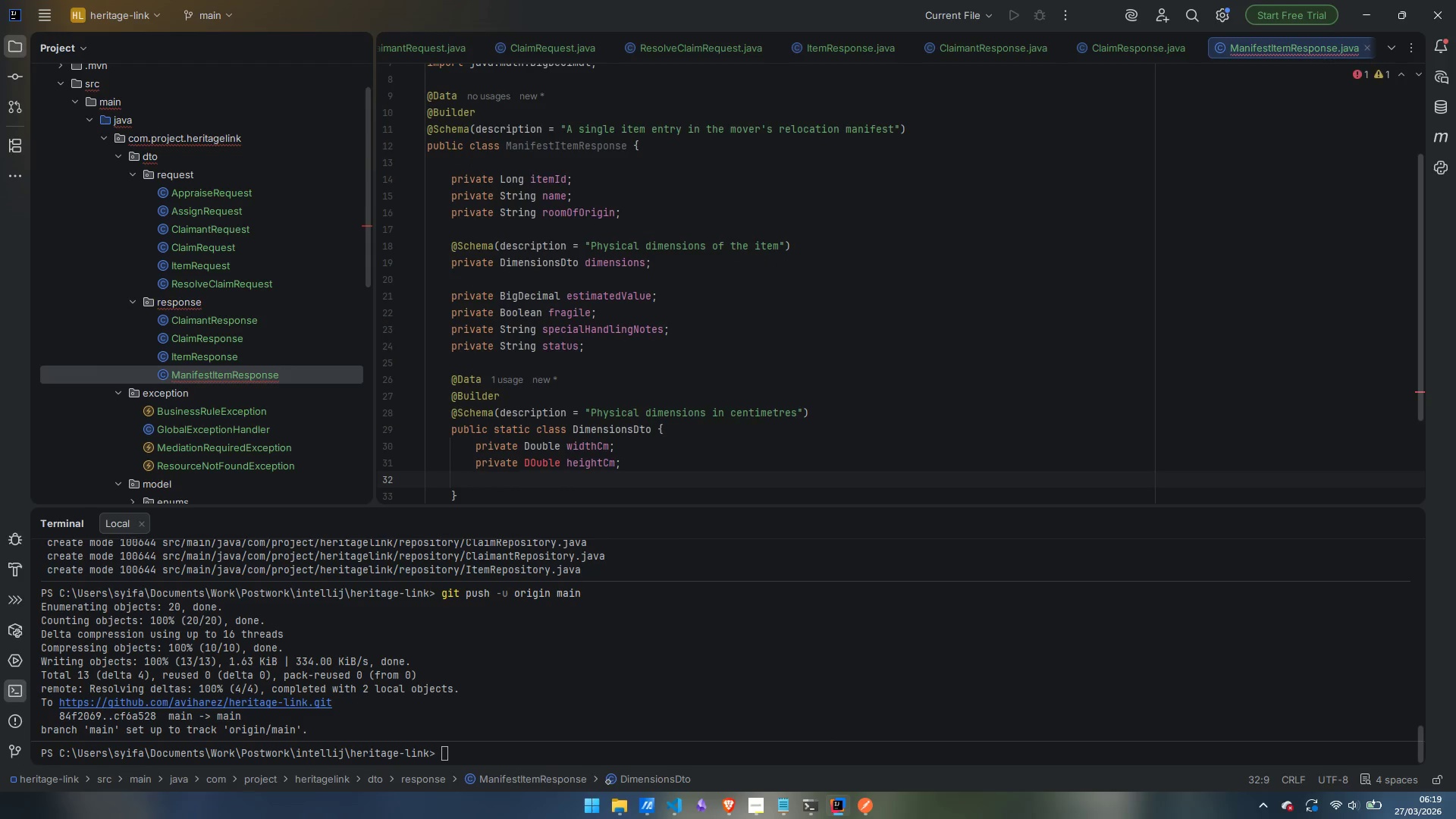 
key(ArrowUp)
 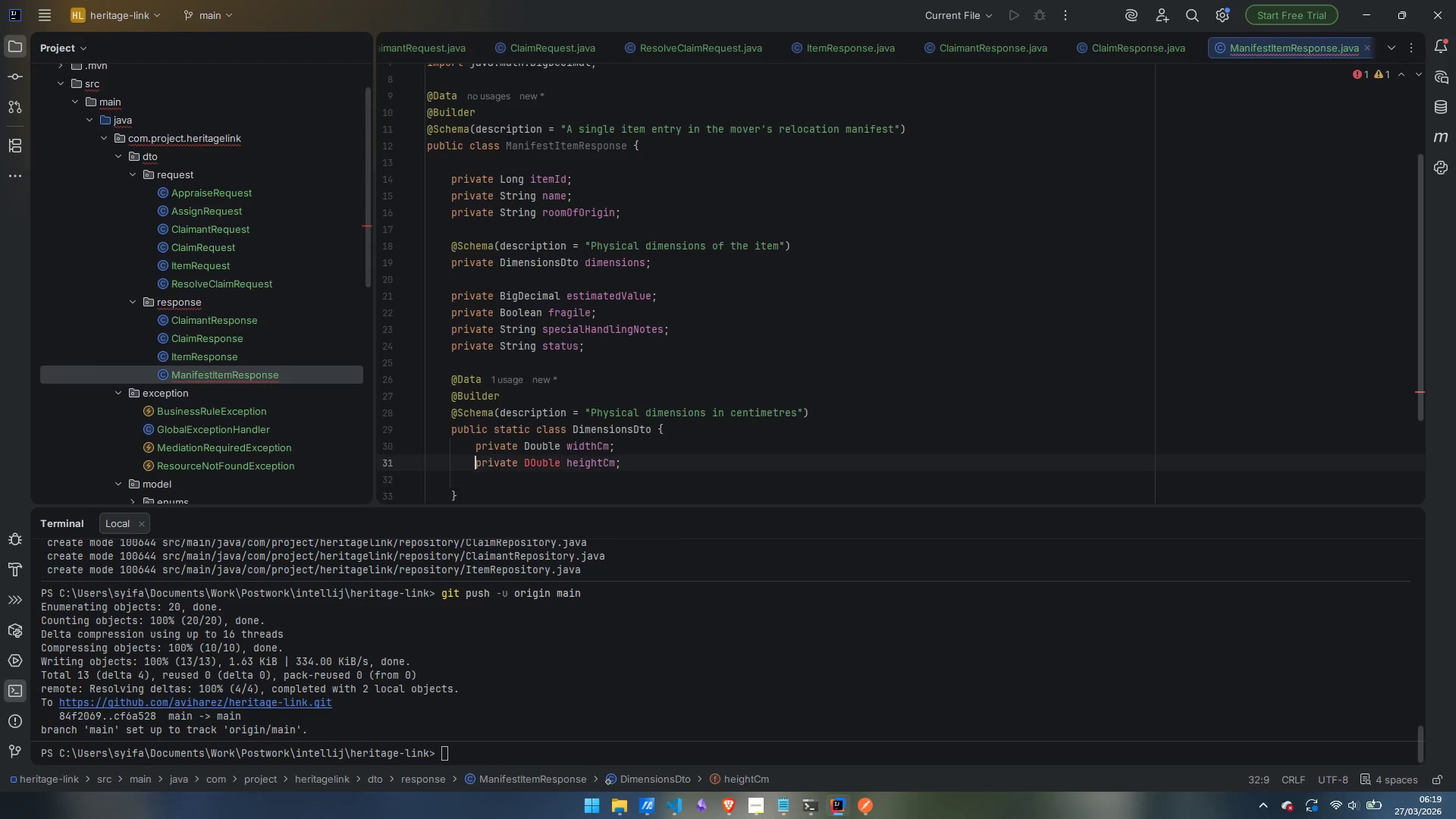 
key(Control+ArrowRight)
 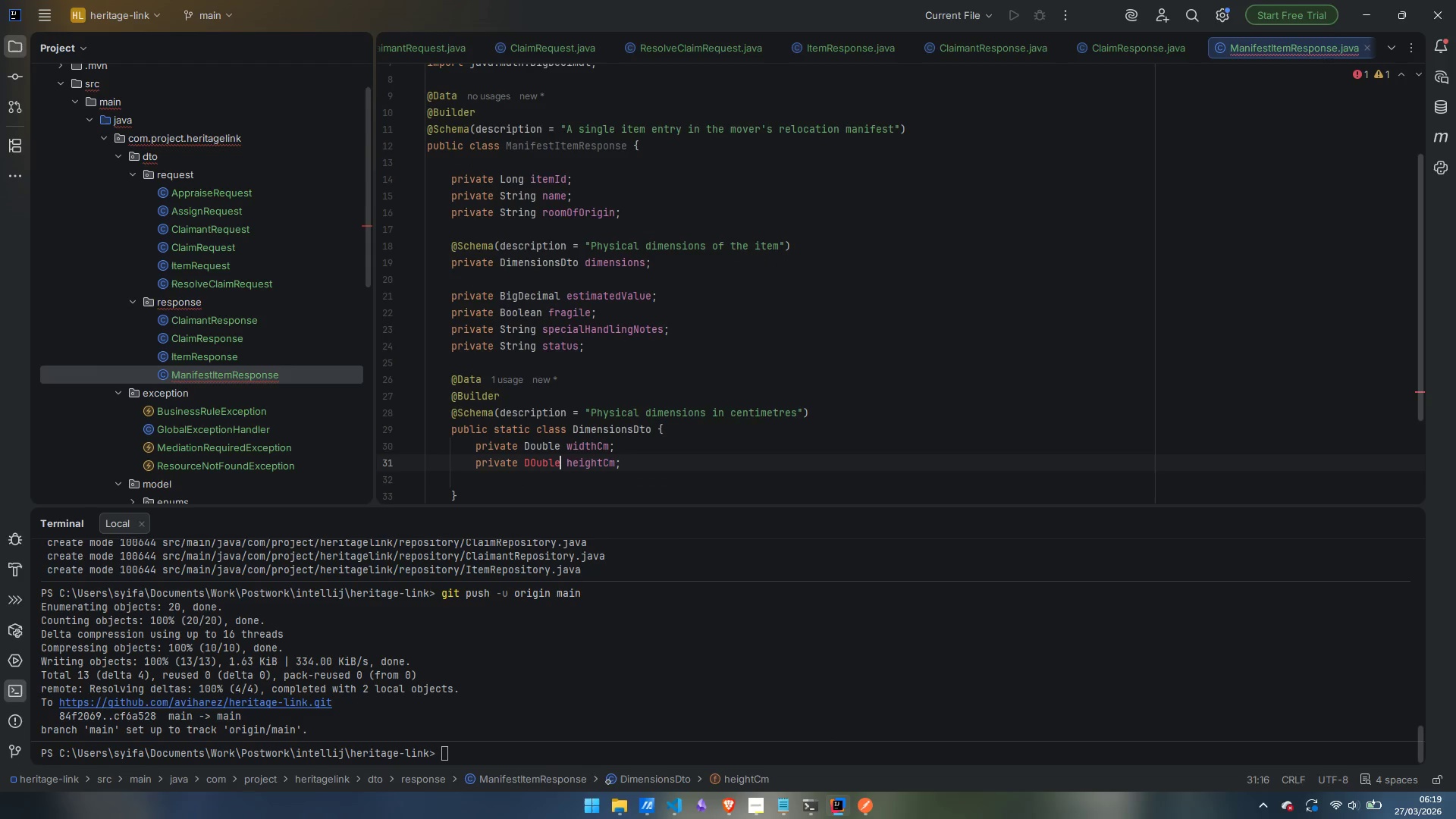 
key(Control+ArrowRight)
 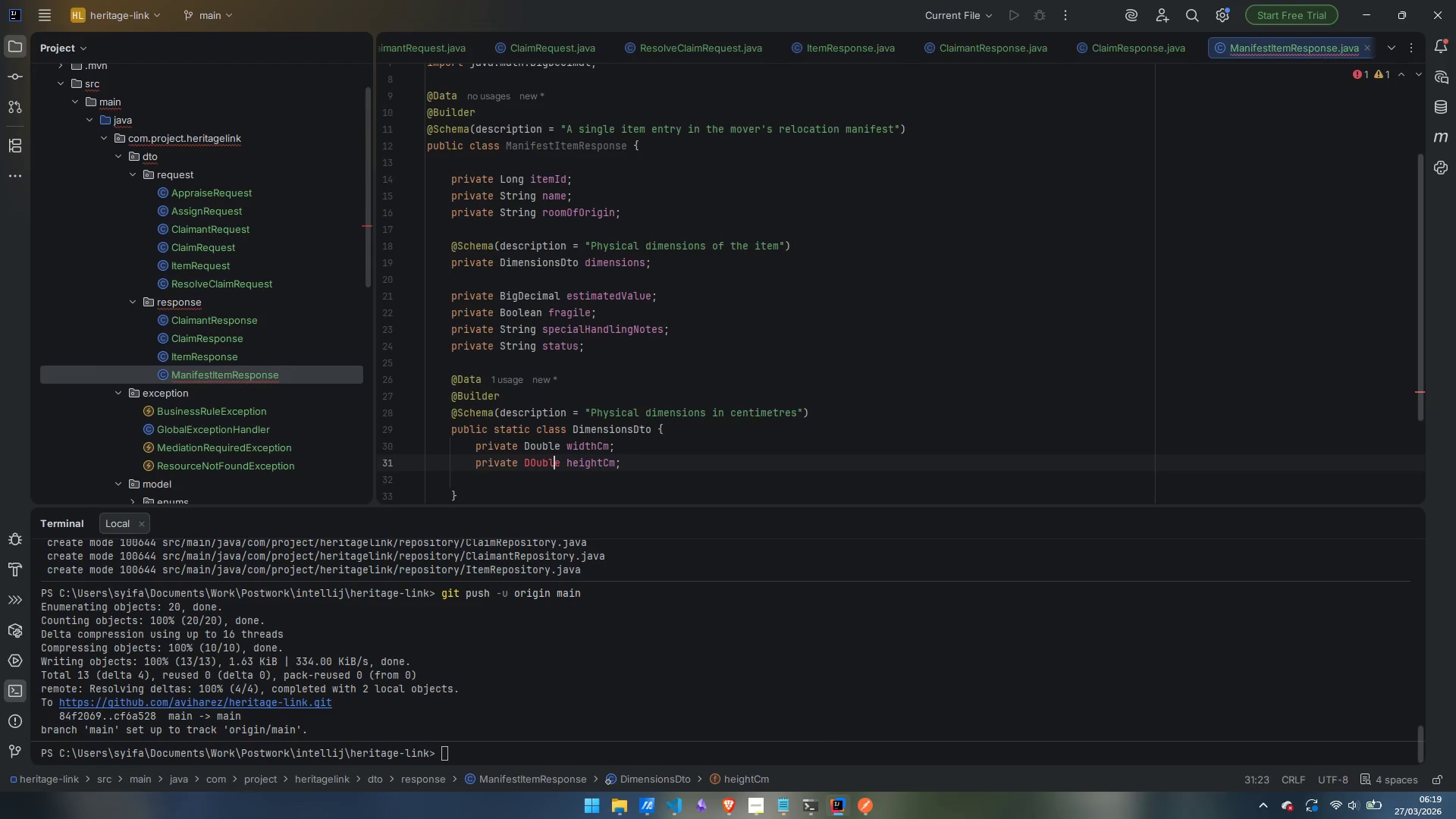 
key(ArrowLeft)
 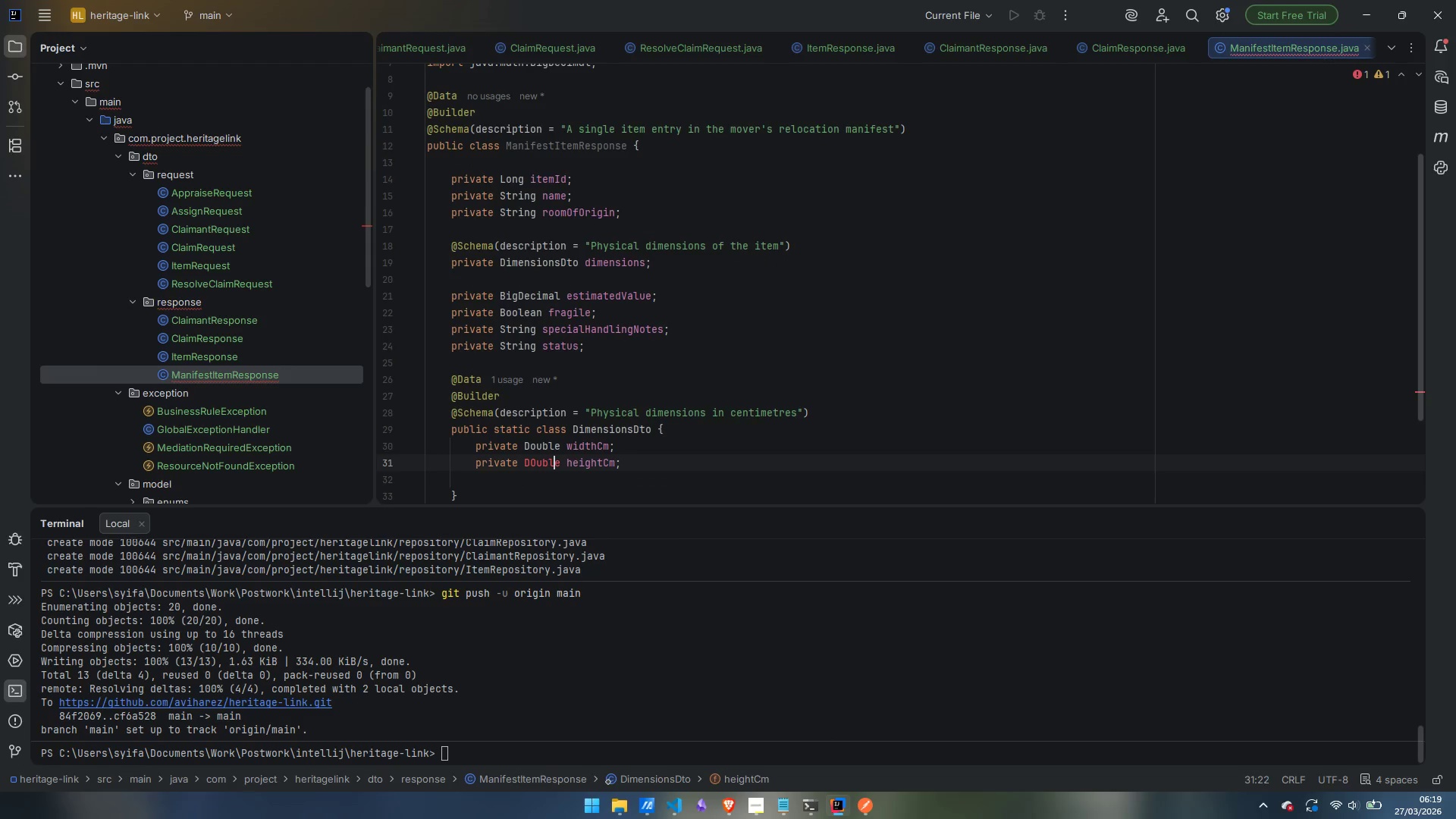 
key(Control+ControlLeft)
 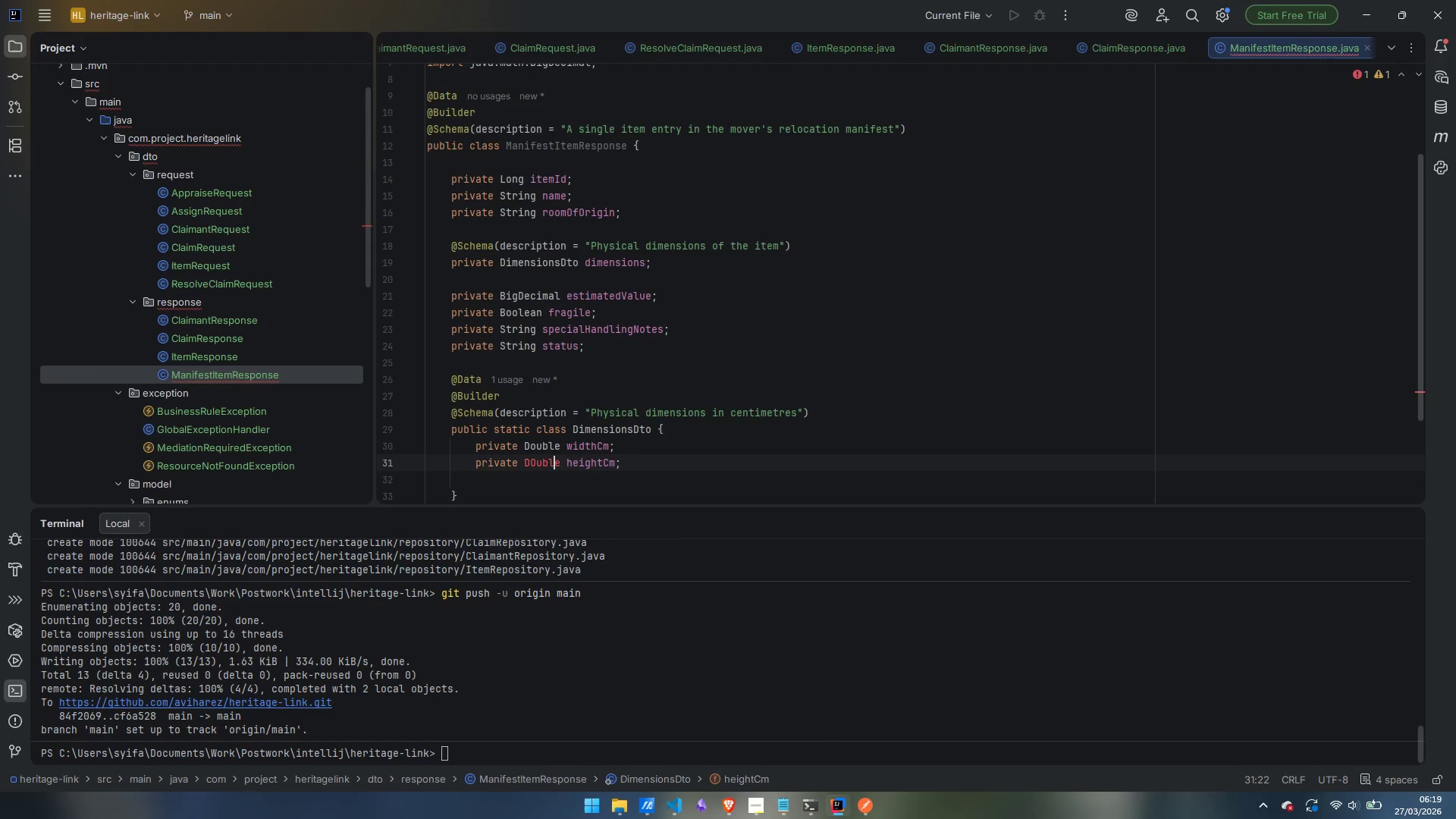 
key(Control+ArrowLeft)
 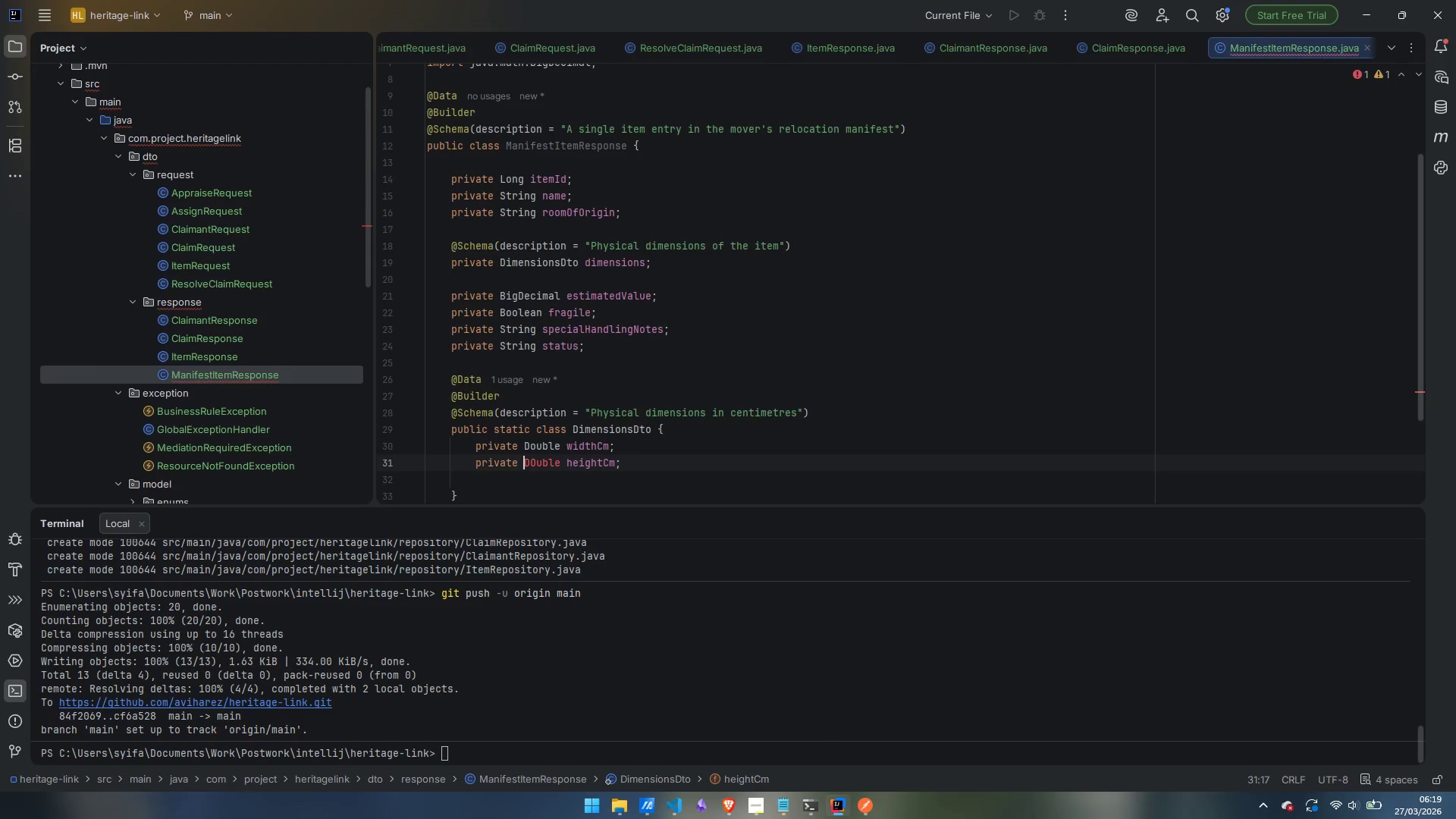 
key(ArrowRight)
 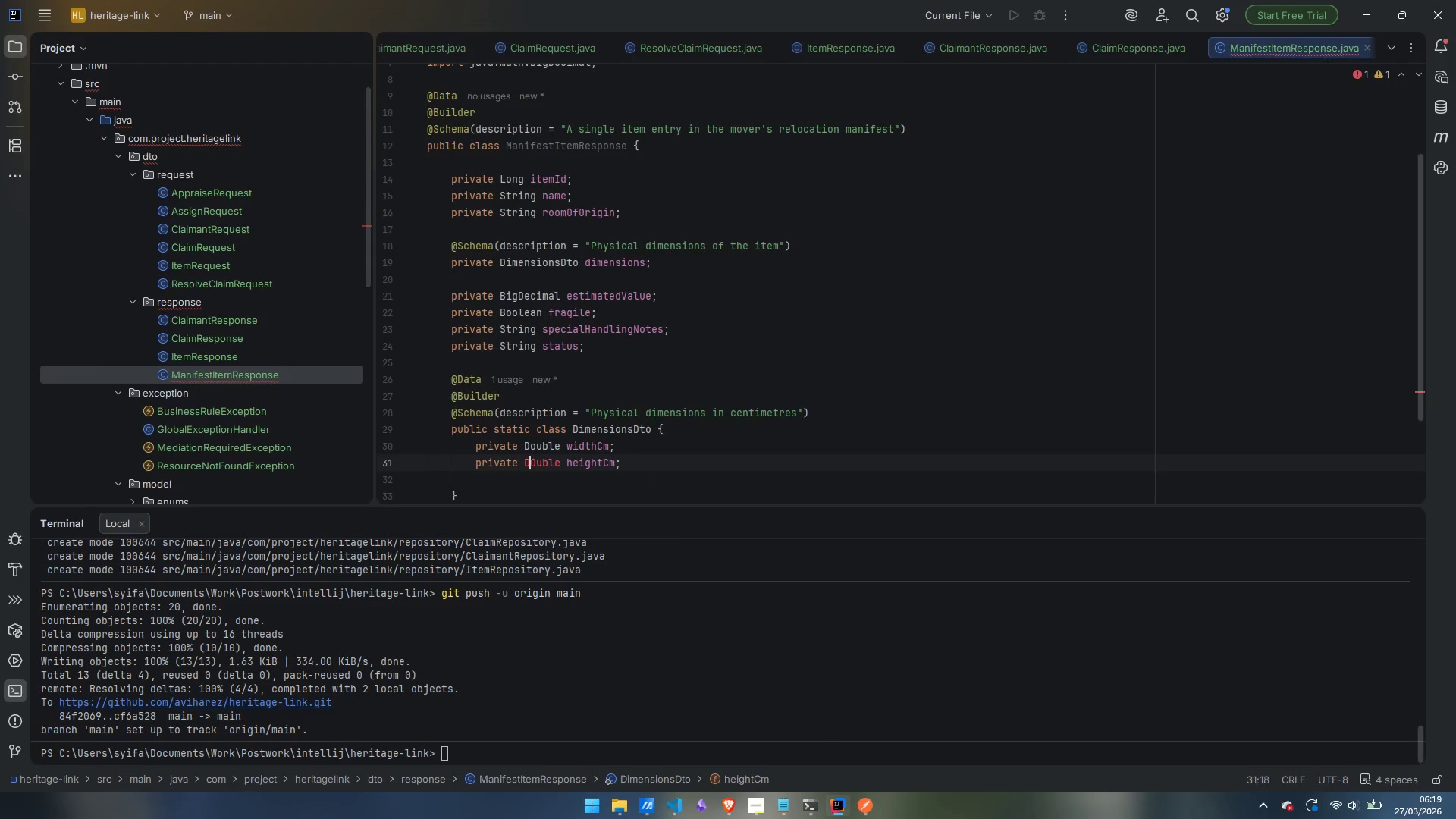 
key(ArrowRight)
 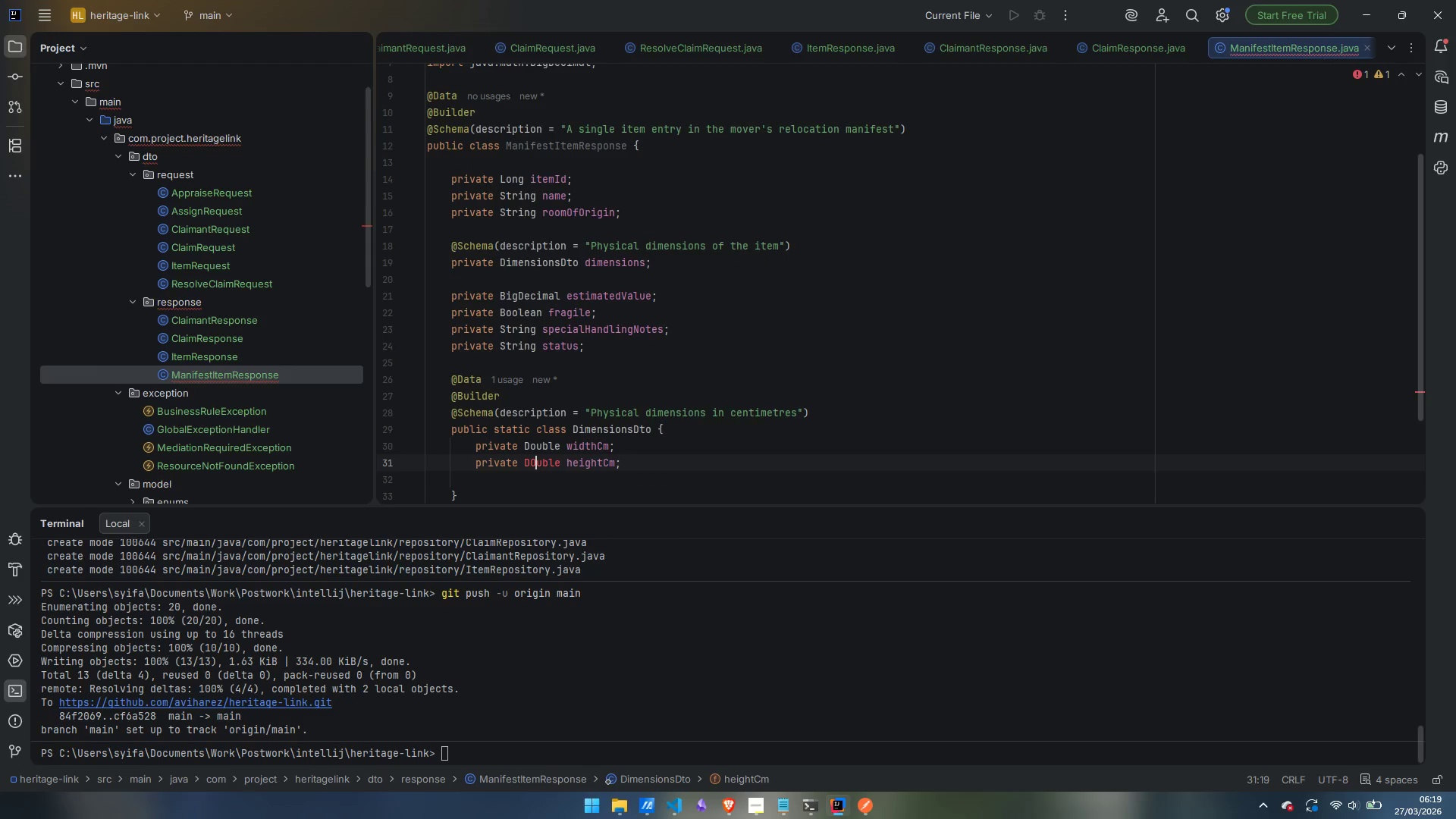 
key(Backspace)
 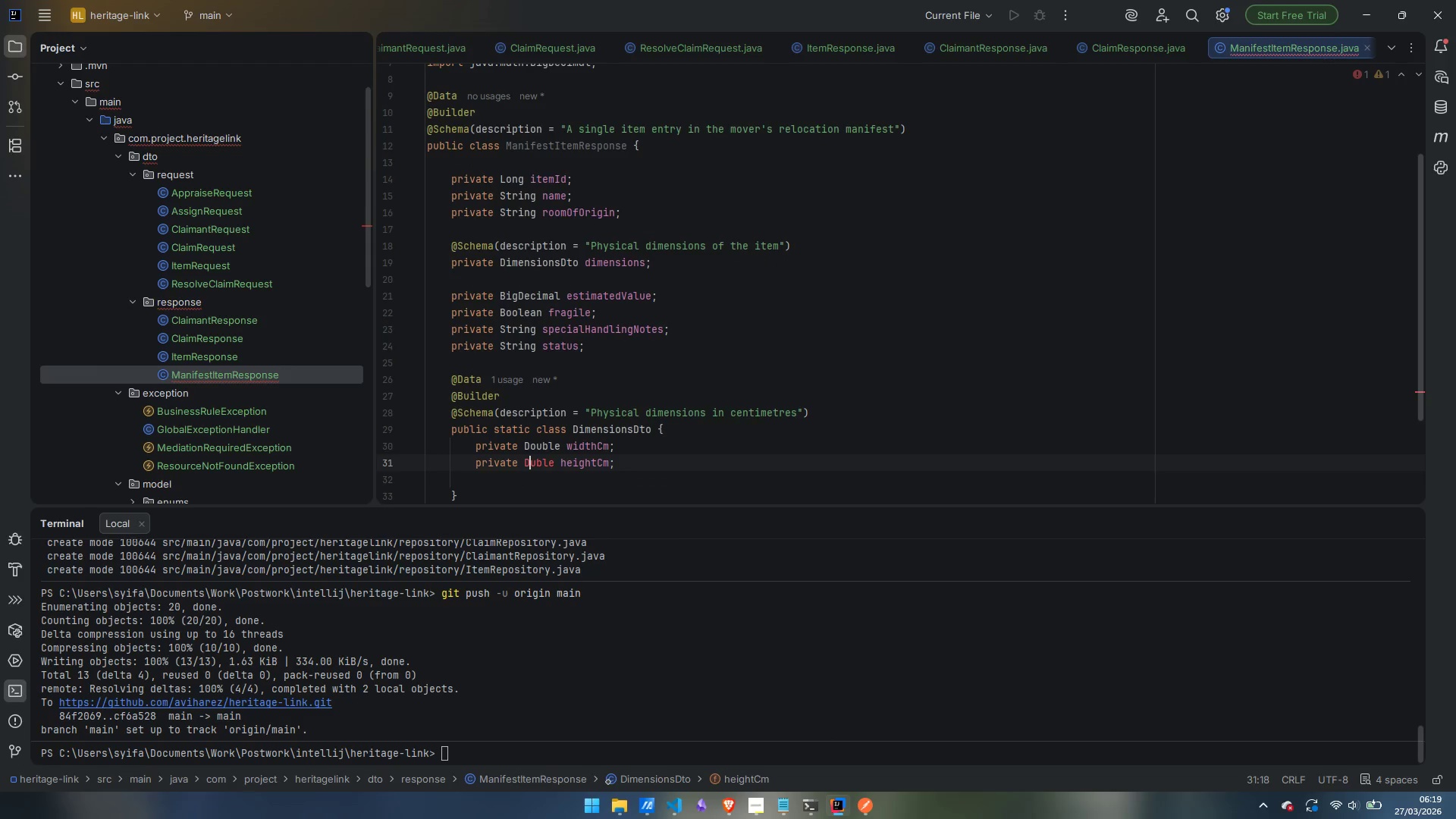 
key(O)
 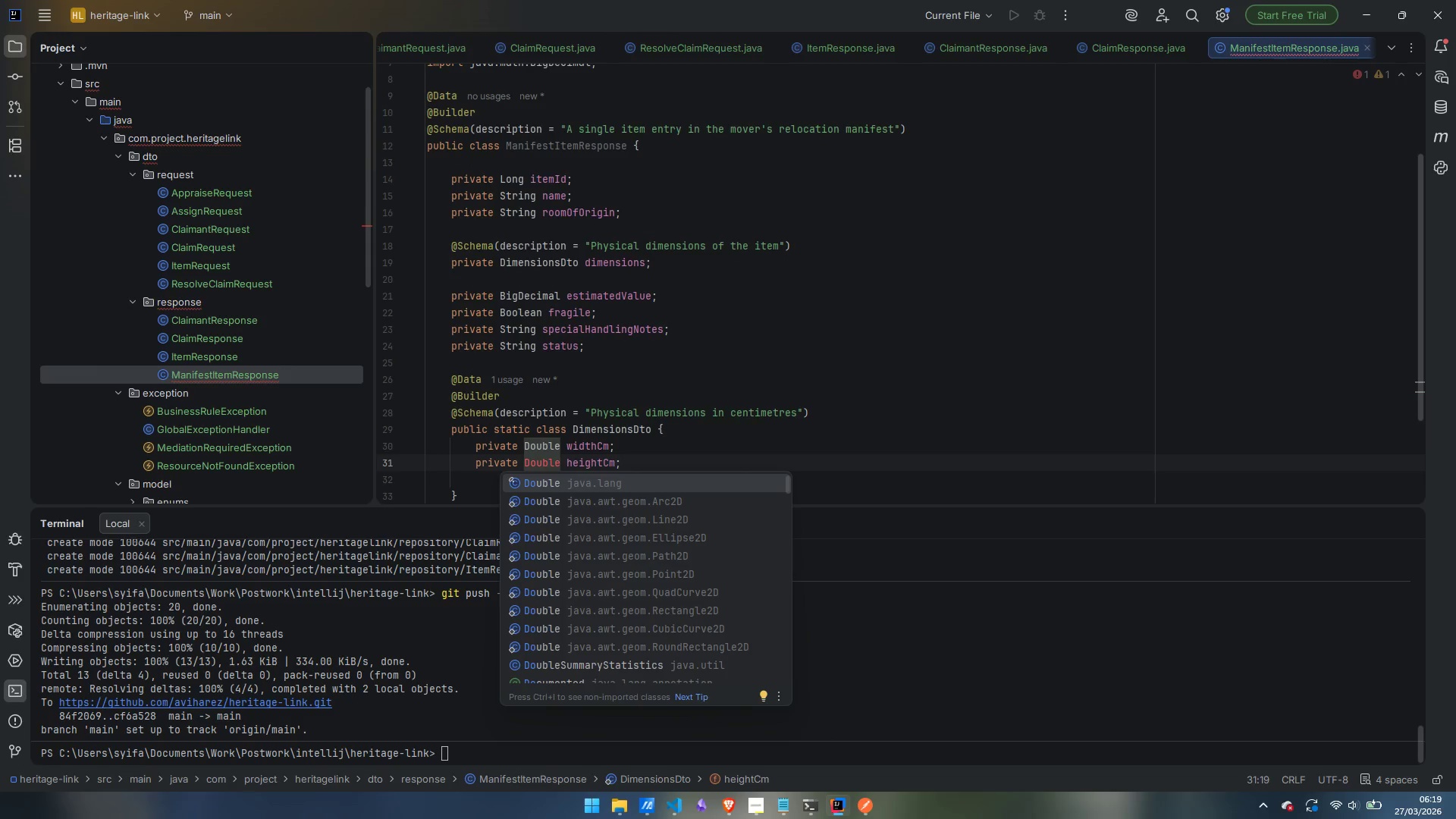 
key(Escape)
 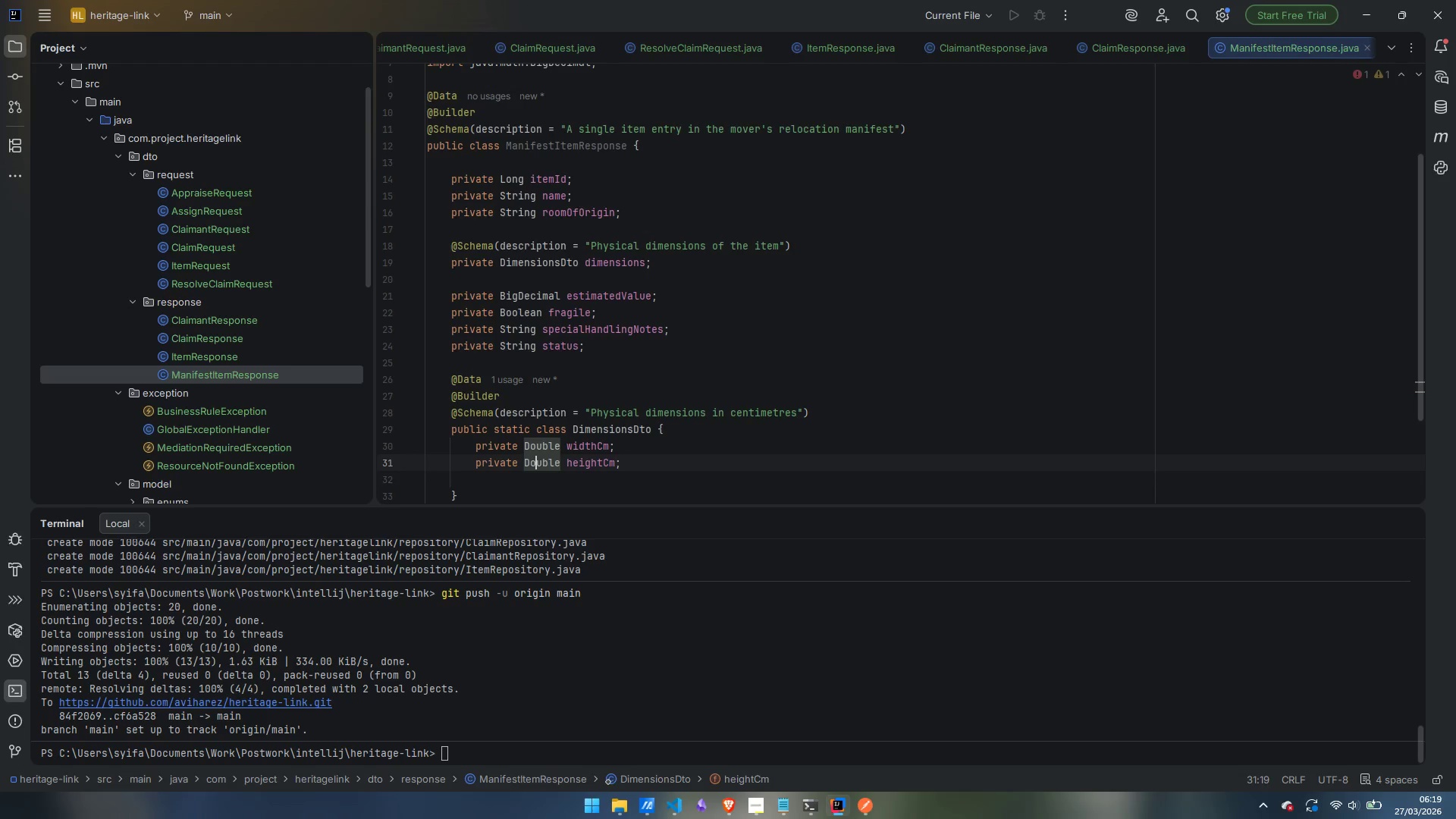 
key(ArrowDown)
 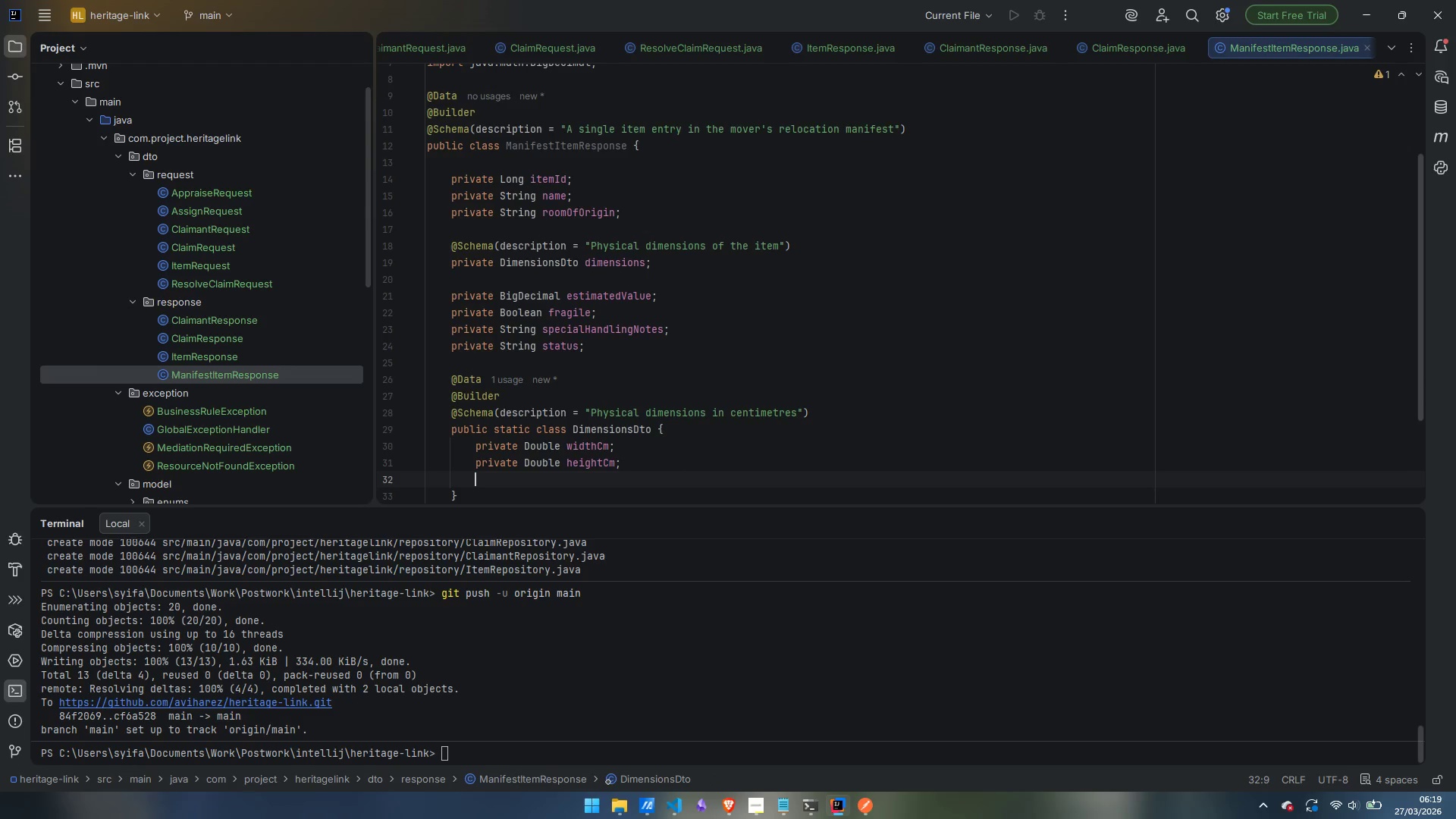 
type(privatre )
key(Backspace)
key(Backspace)
key(Backspace)
key(Backspace)
type(te Double depthCml;)
key(Backspace)
key(Backspace)
type(;)
 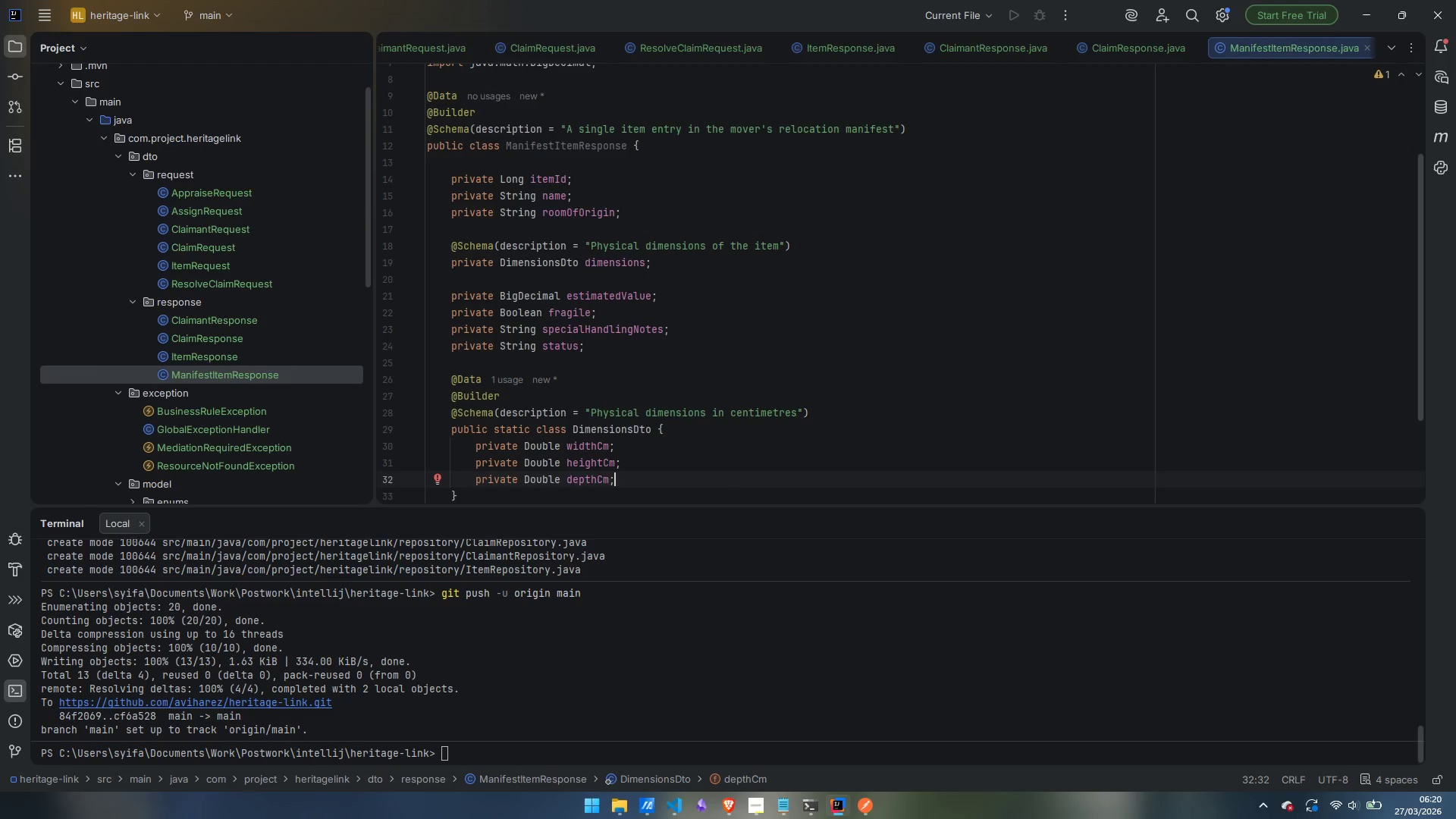 
wait(6.84)
 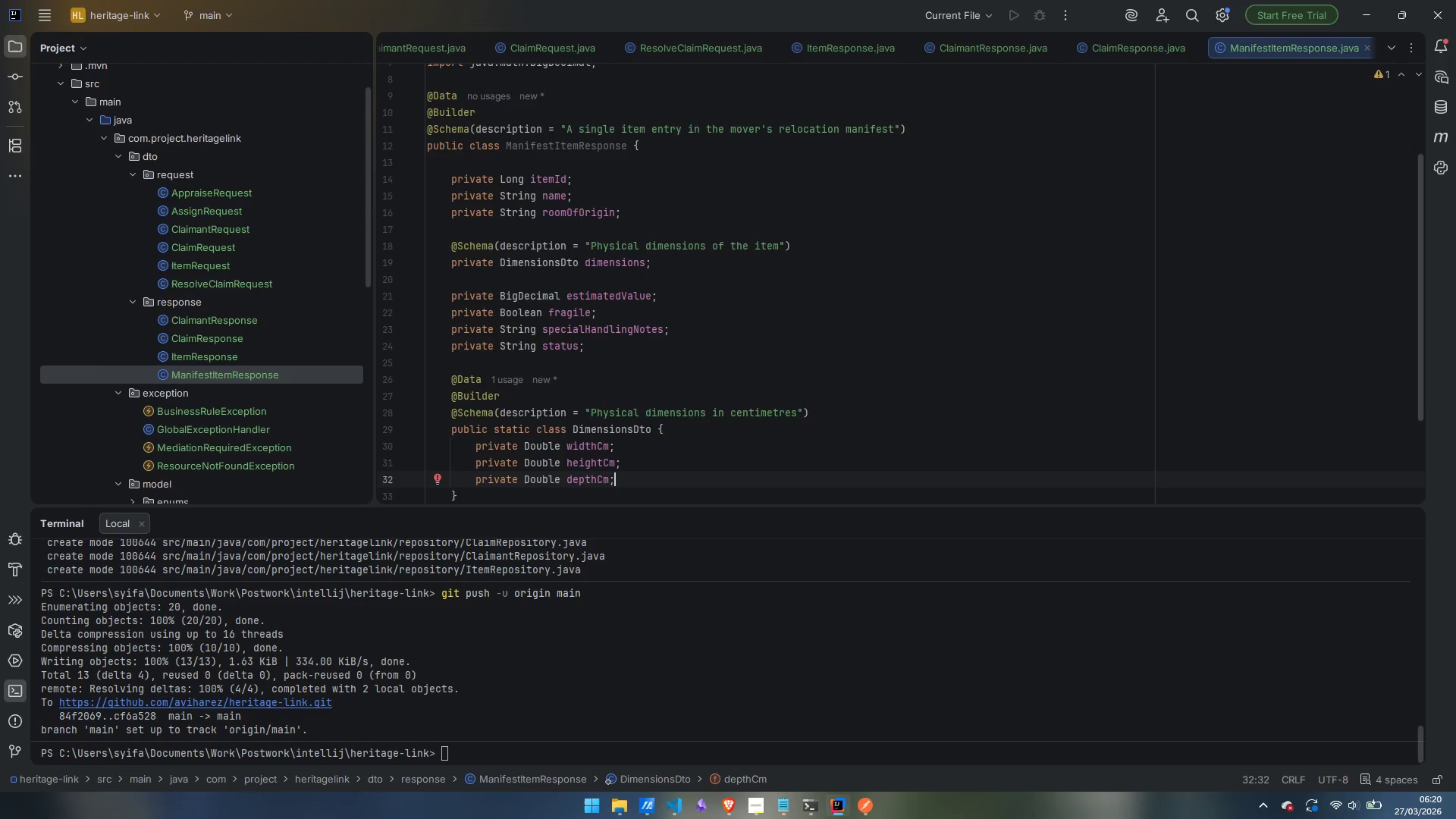 
right_click([193, 304])
 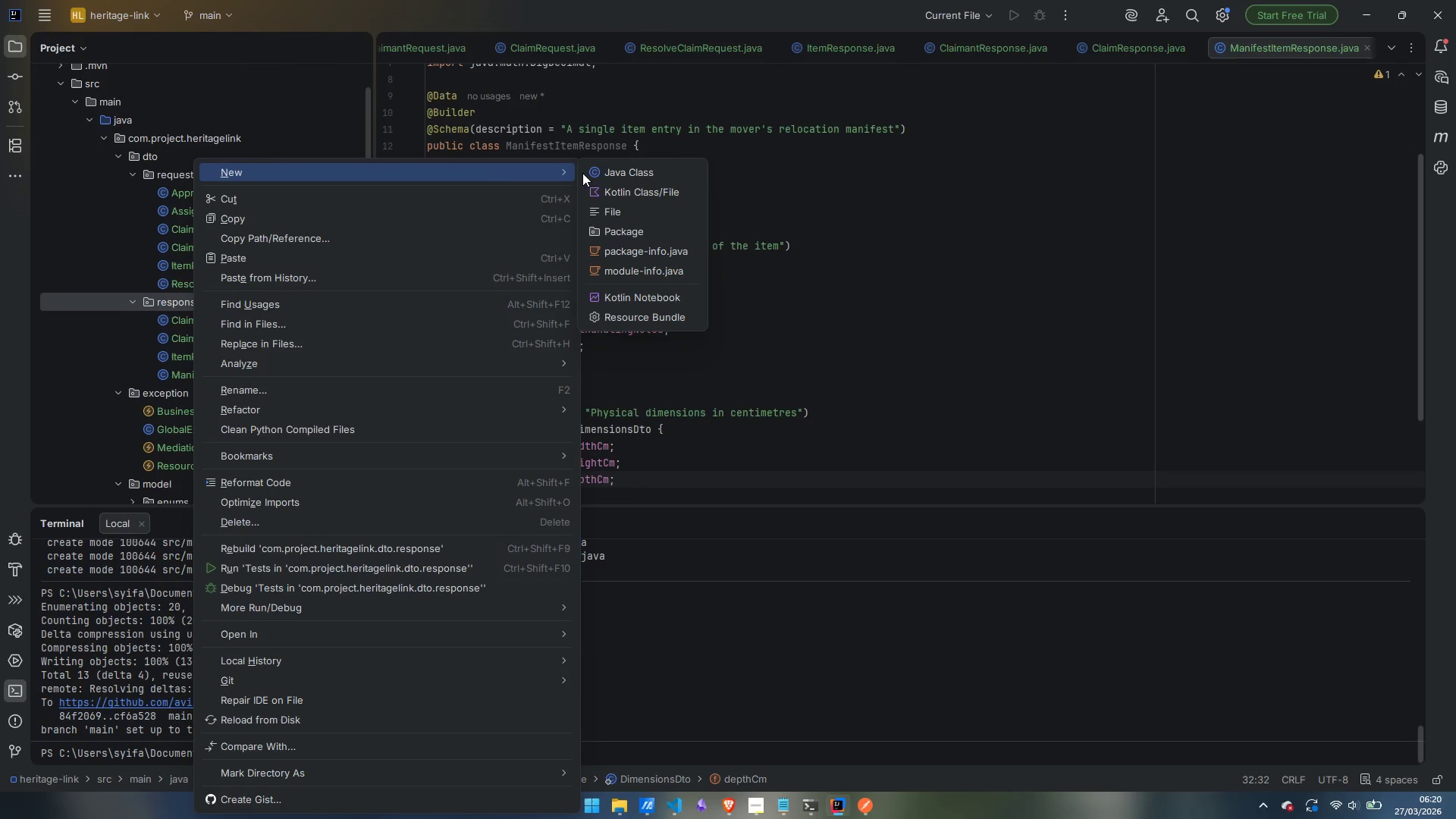 
left_click([615, 173])
 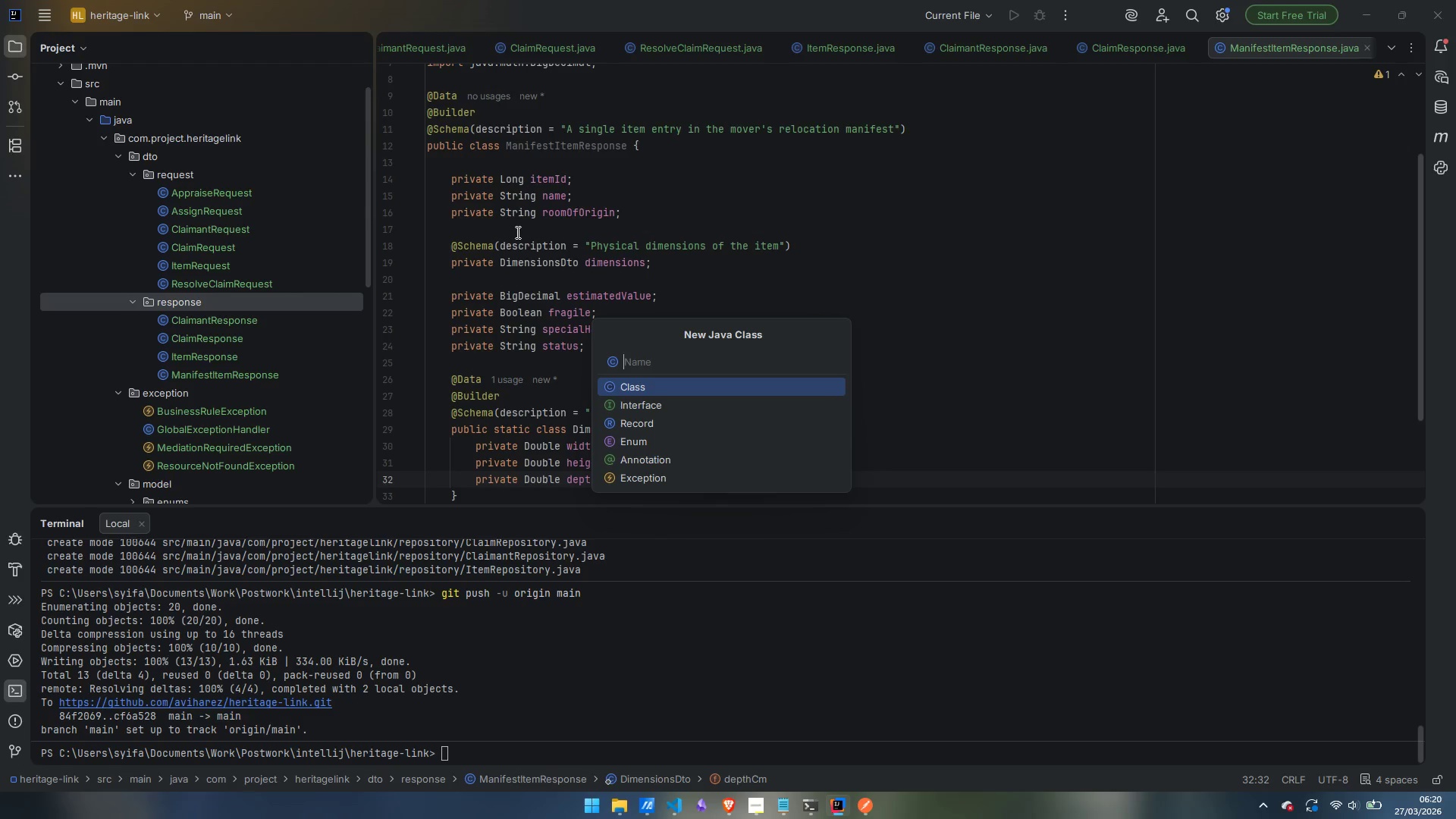 
wait(5.97)
 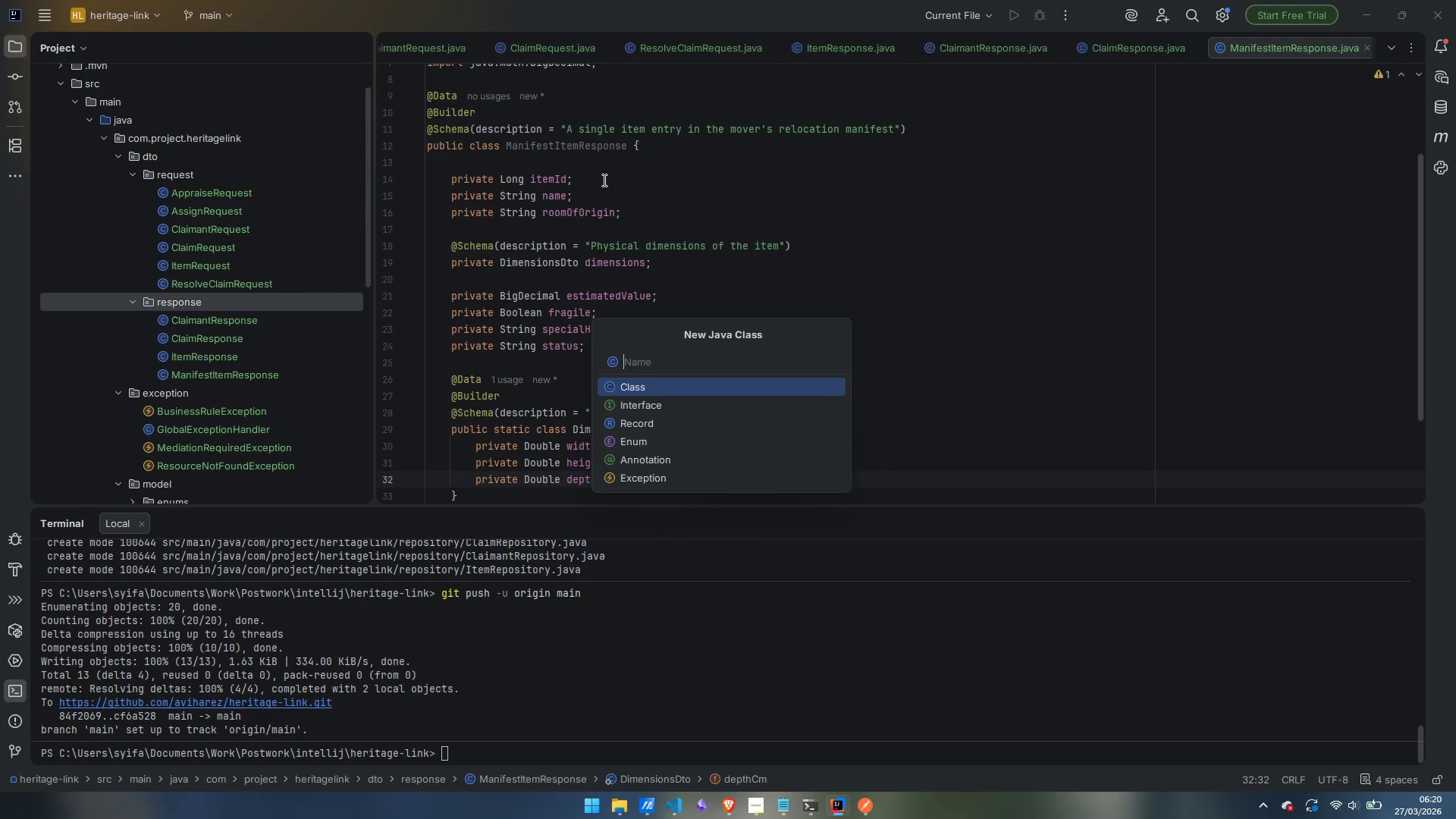 
type(Masni)
key(Backspace)
key(Backspace)
key(Backspace)
key(Backspace)
type(anifestResponse)
 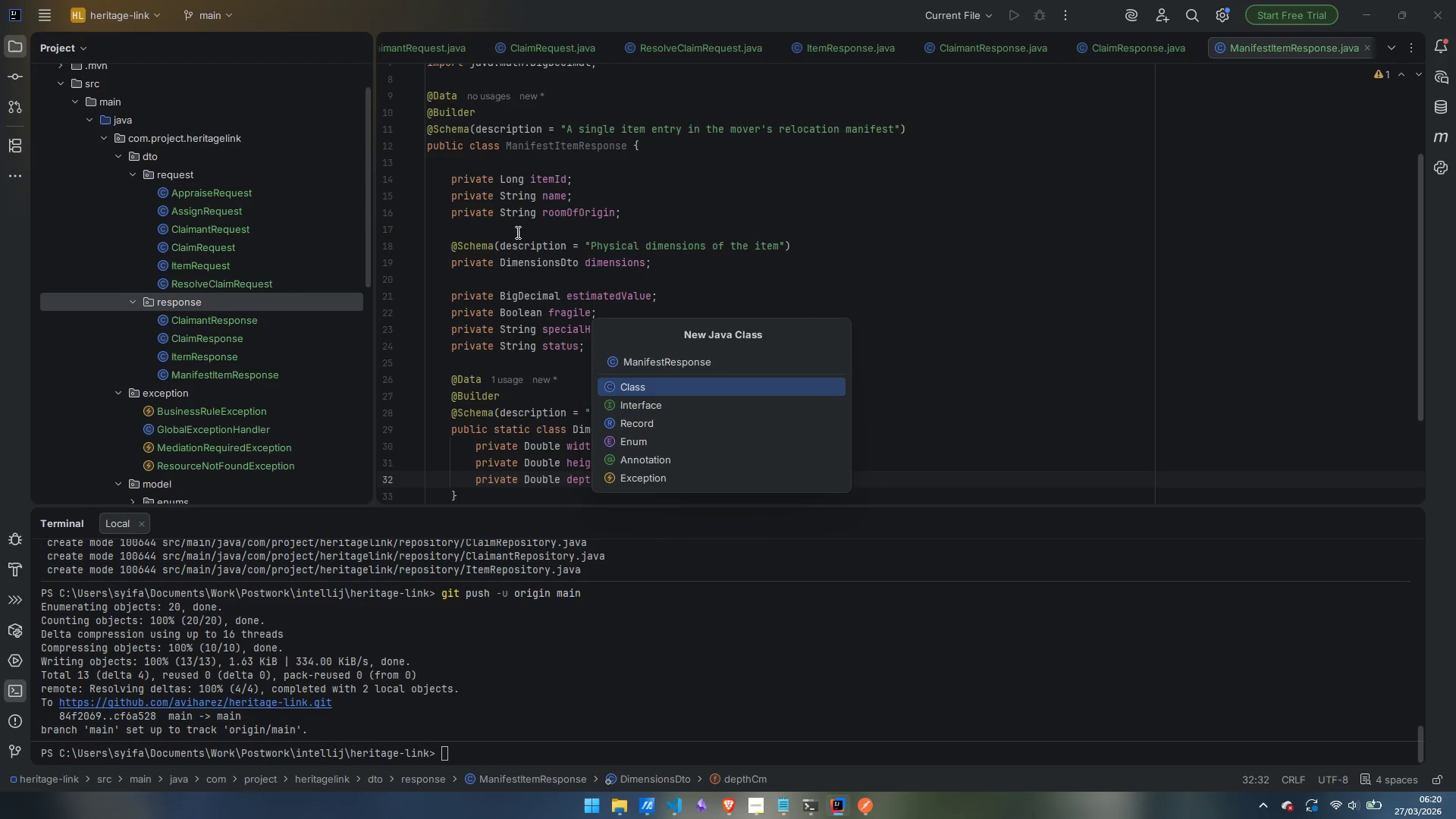 
key(Enter)
 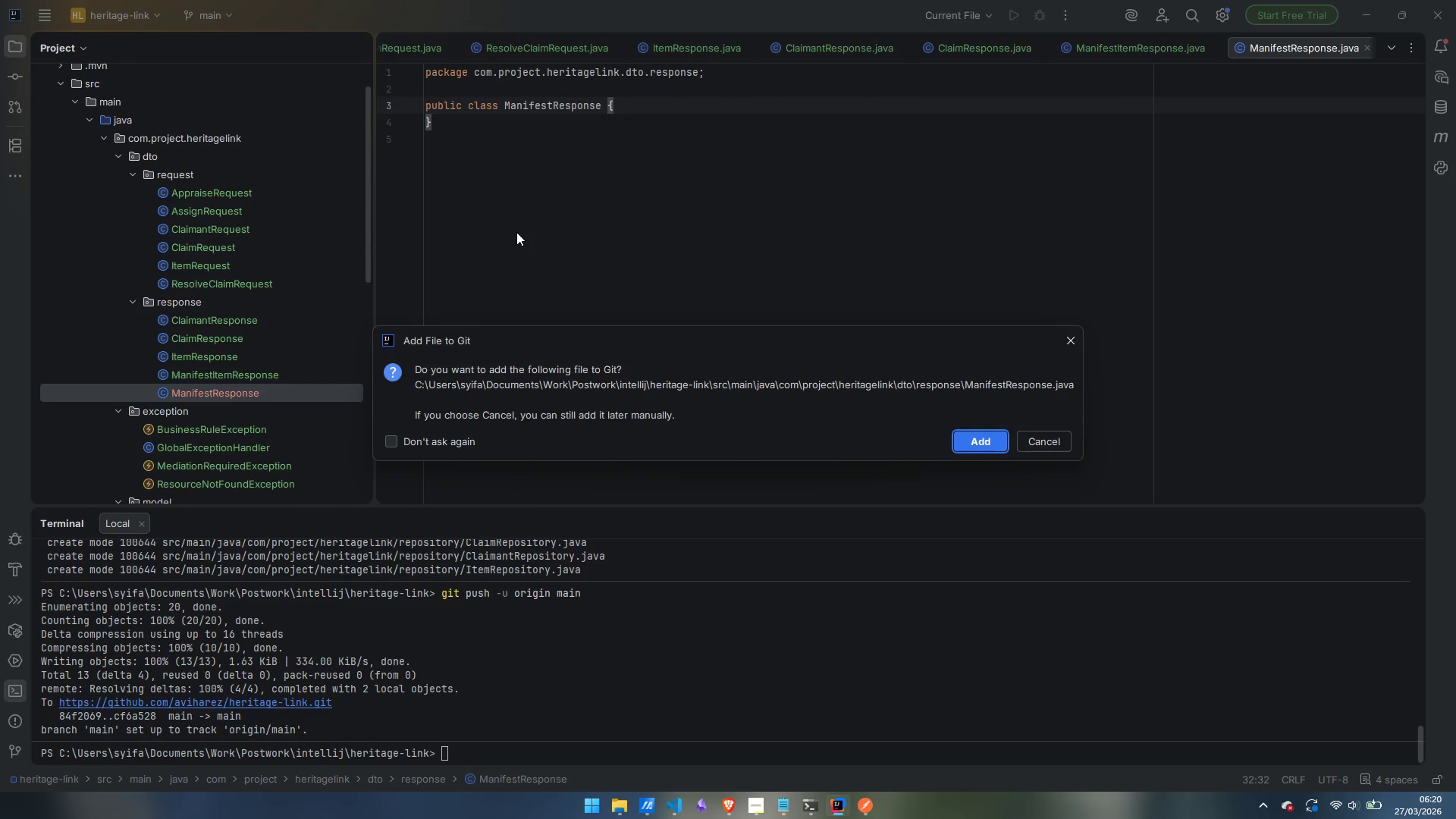 
key(Enter)
 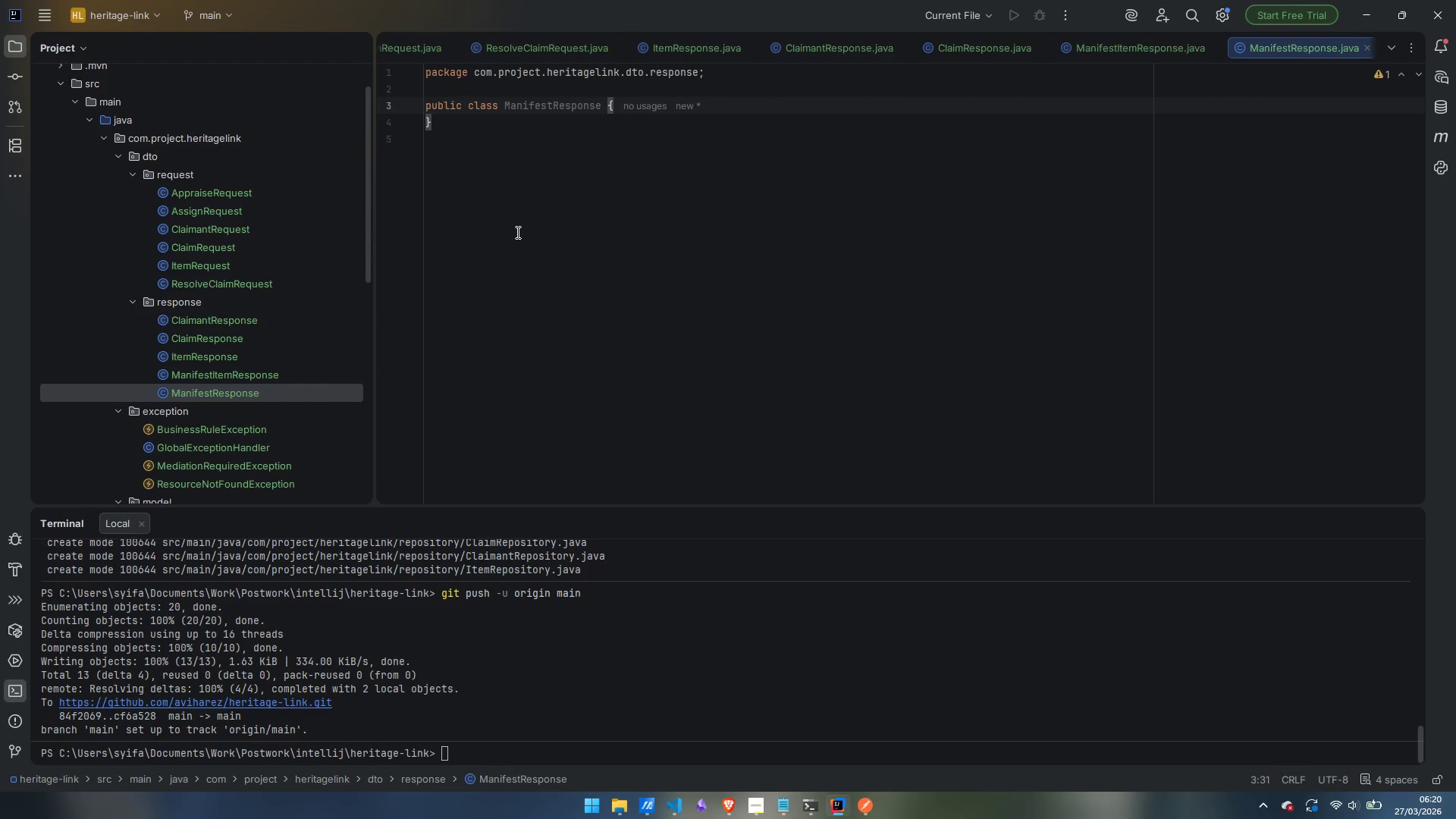 
wait(9.84)
 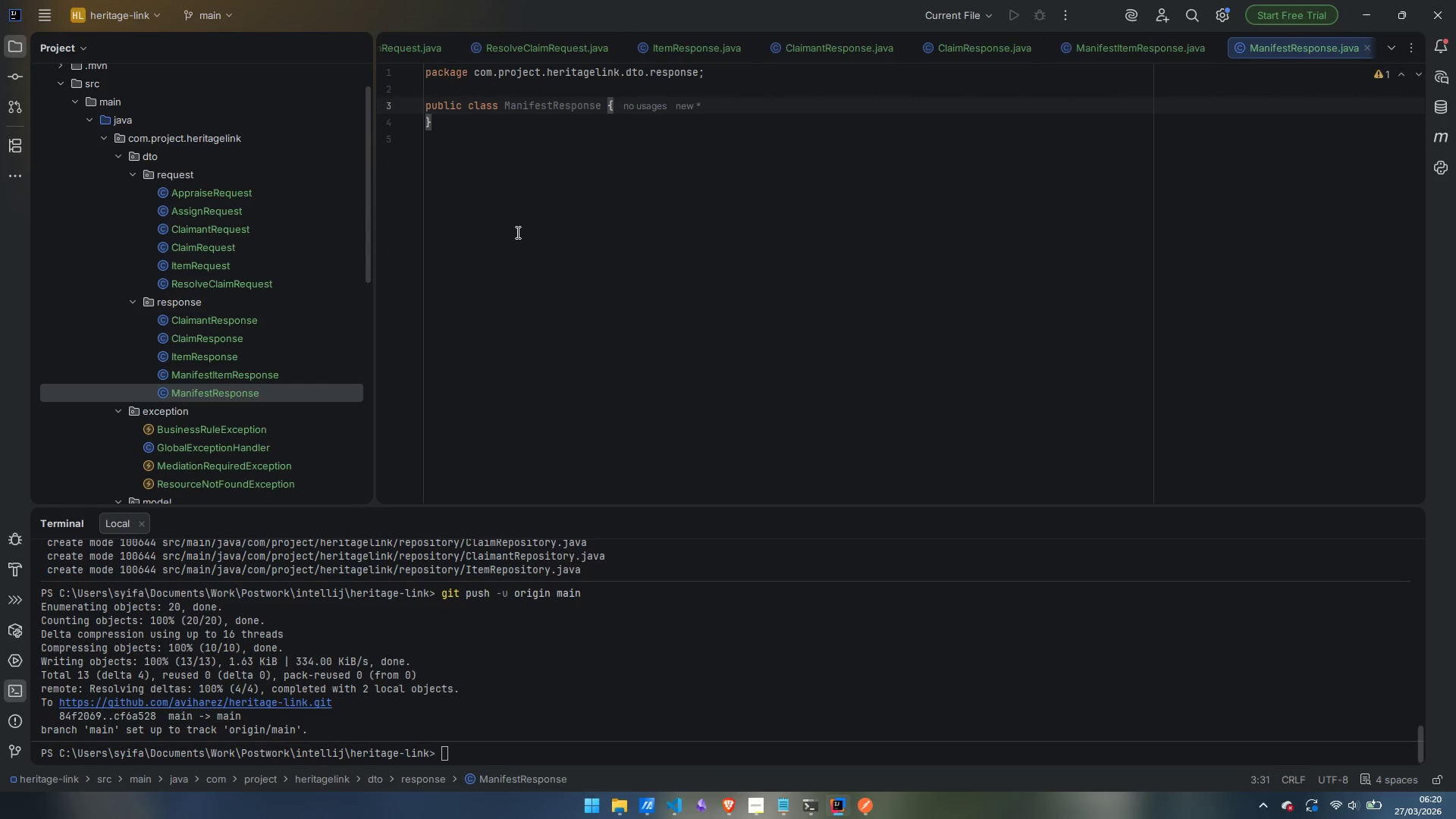 
key(ArrowUp)
 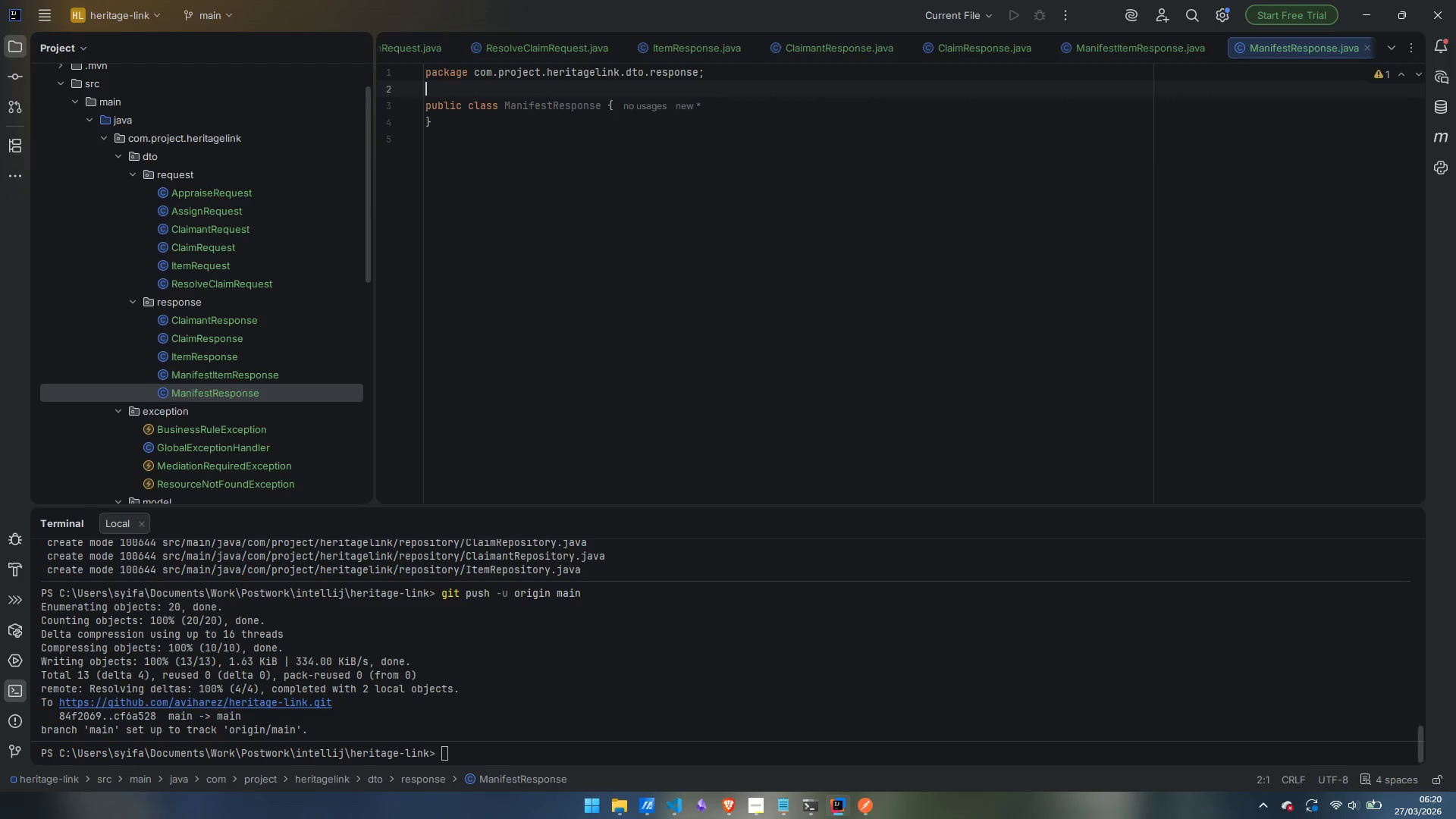 
key(Enter)
 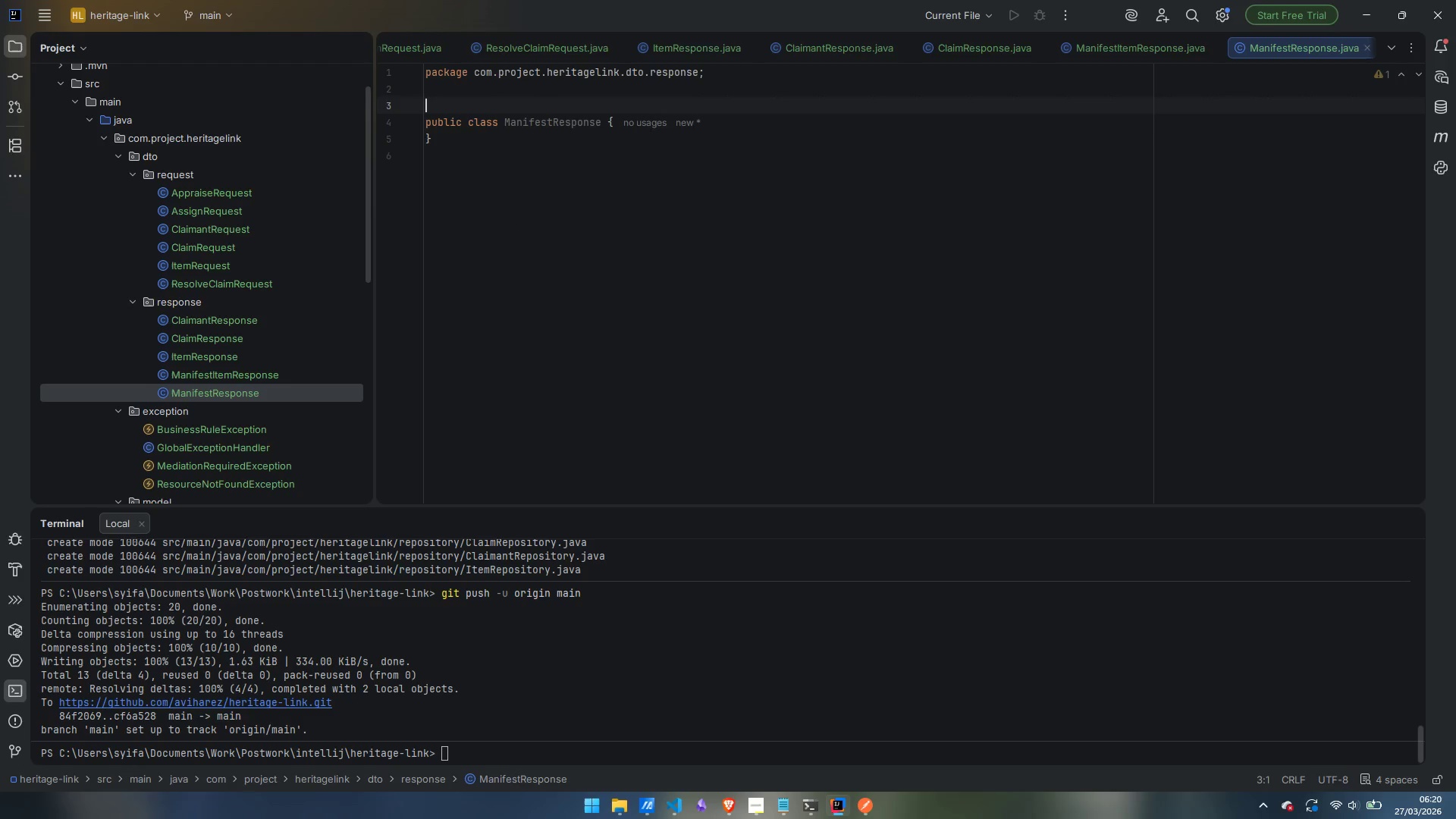 
type(@Darta)
key(Backspace)
key(Backspace)
key(Backspace)
type(ta)
 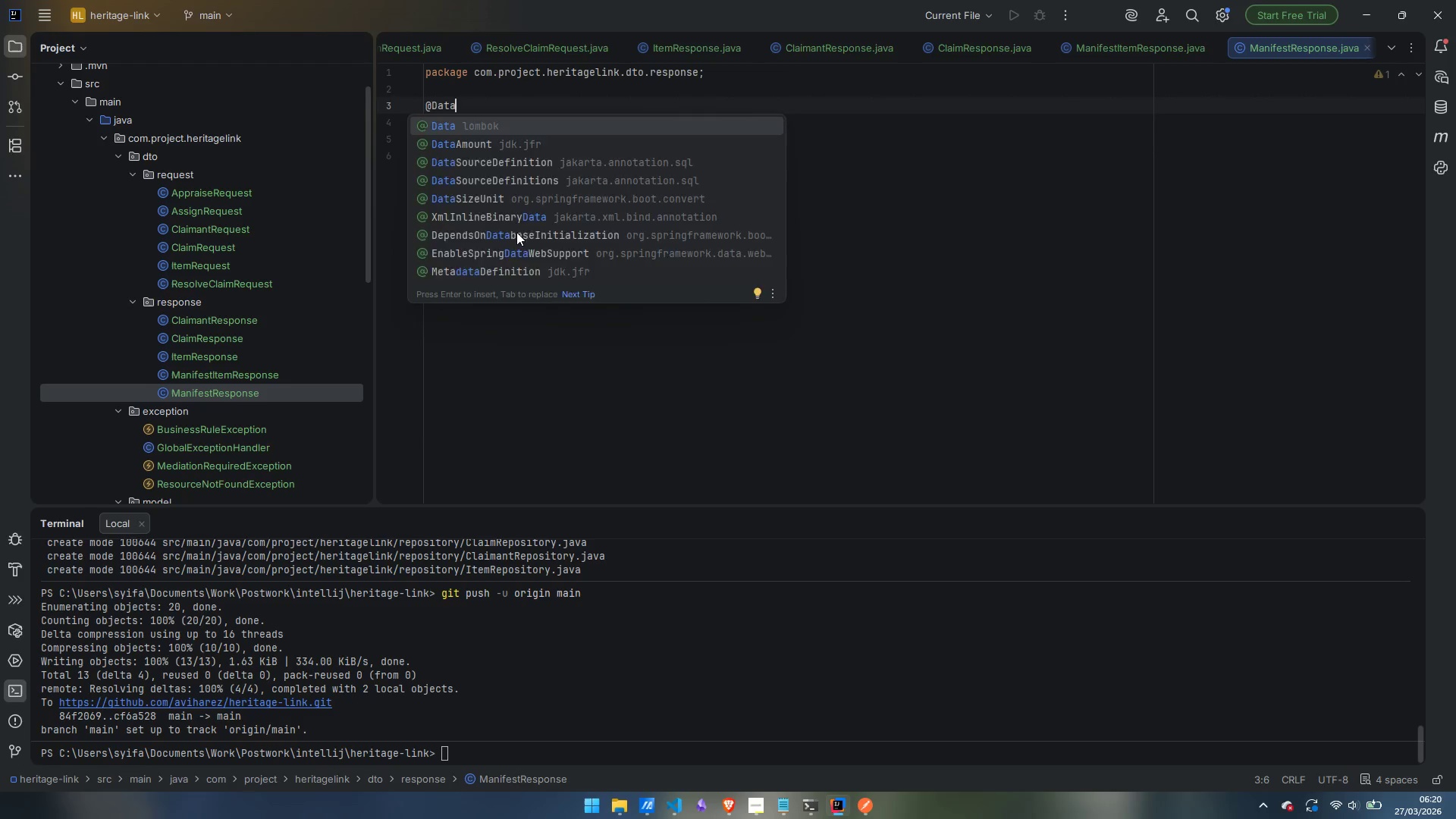 
key(Enter)
 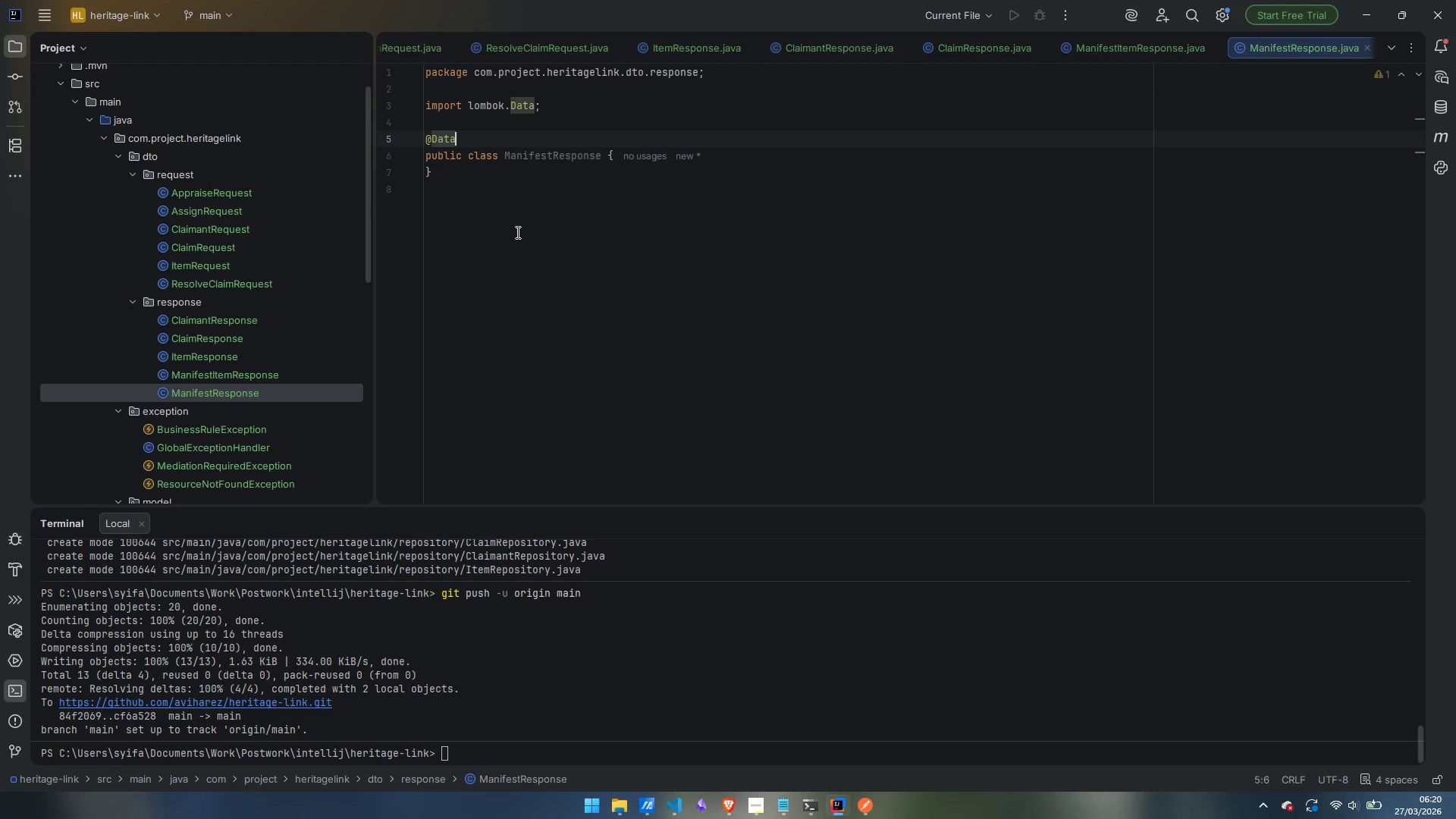 
key(Enter)
 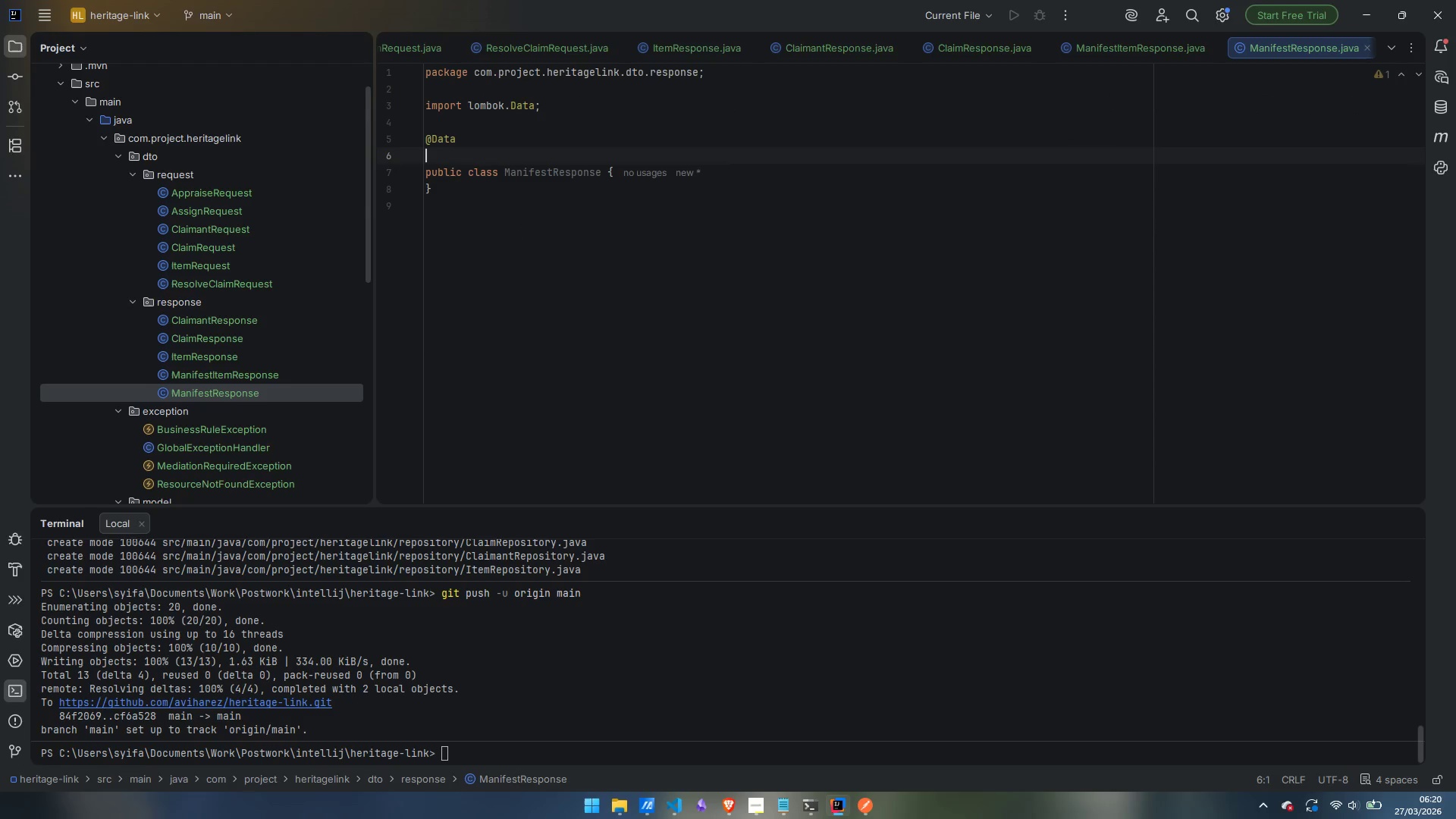 
type(@Builder)
 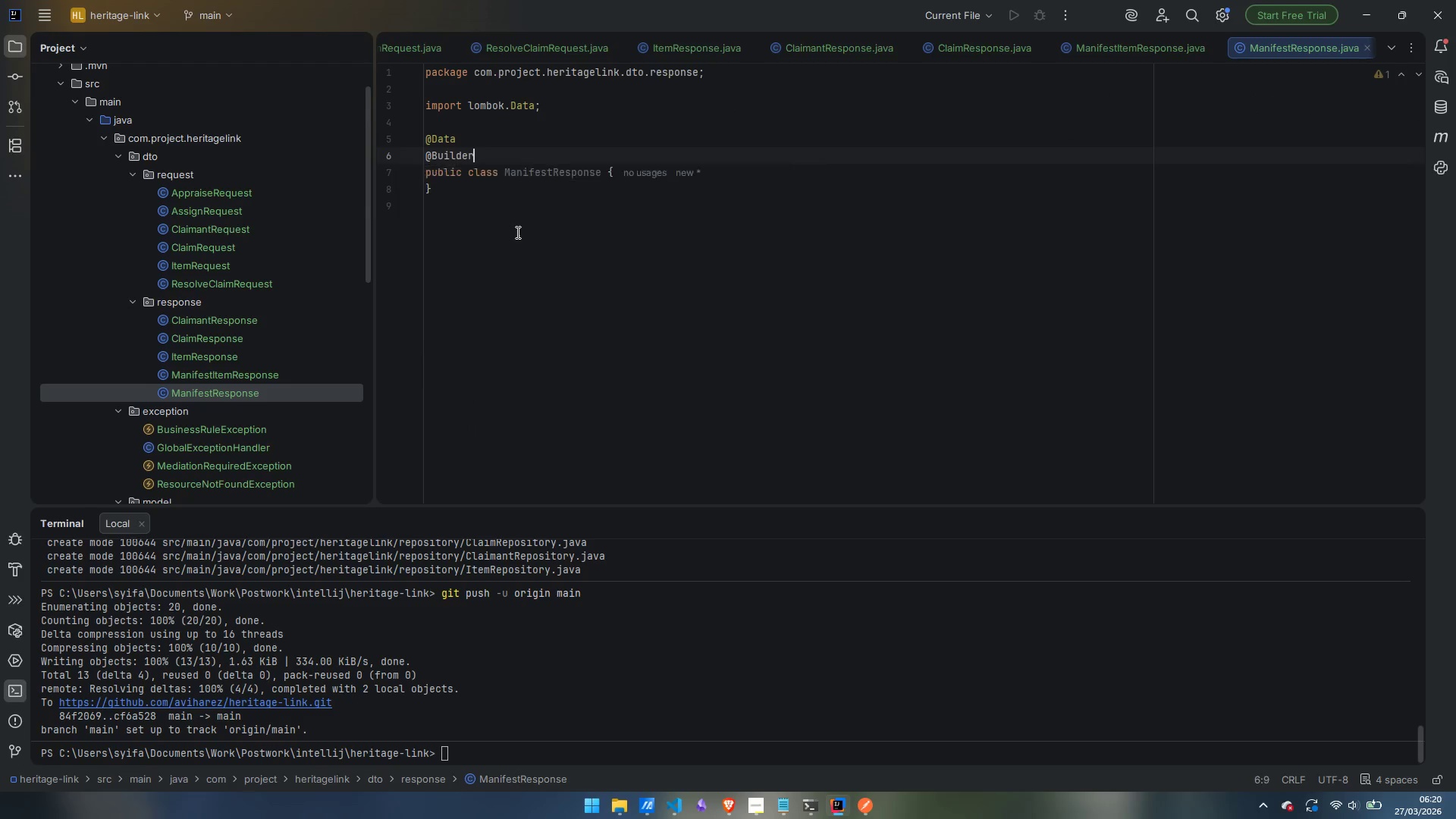 
key(Enter)
 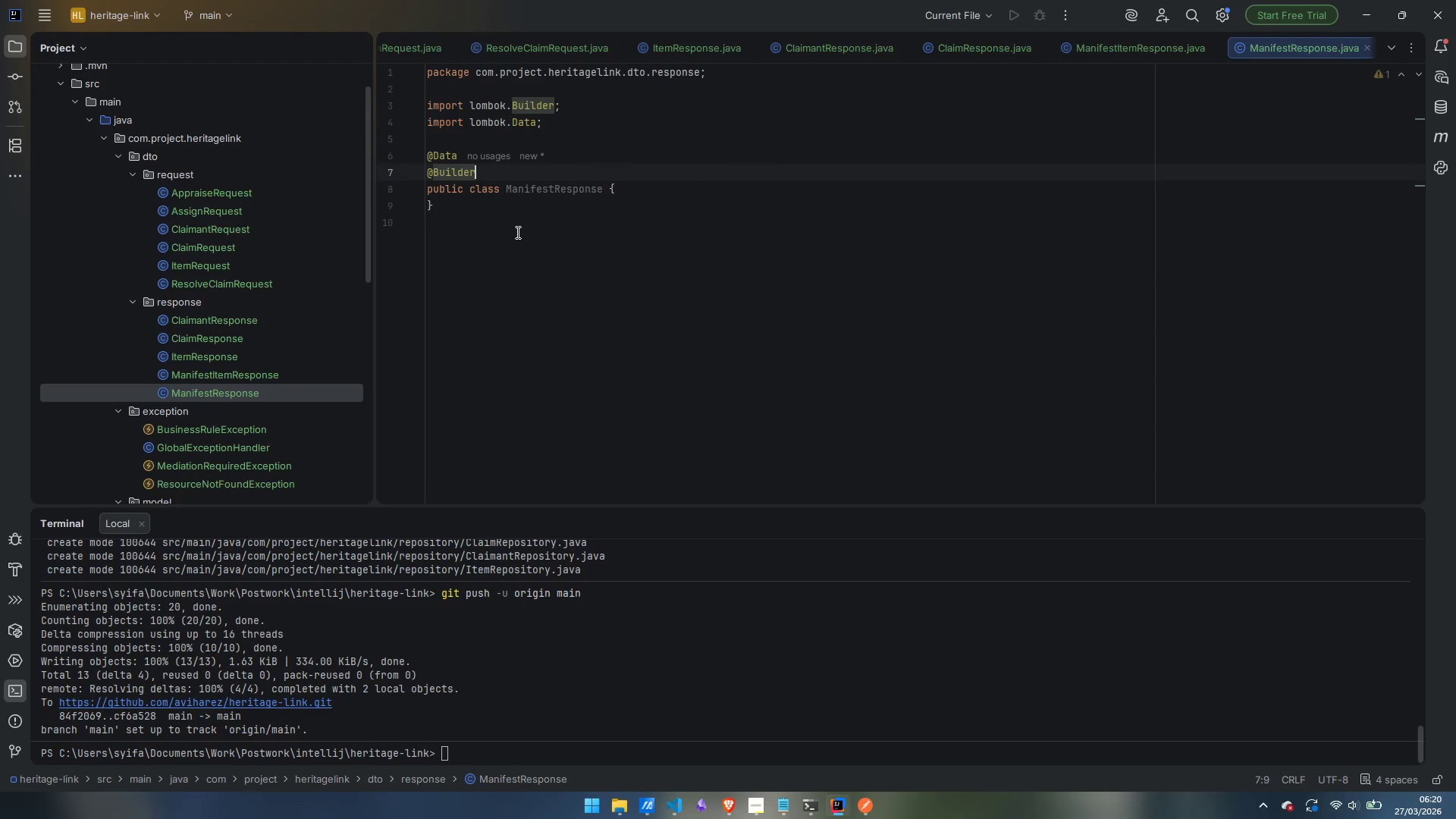 
key(Enter)
 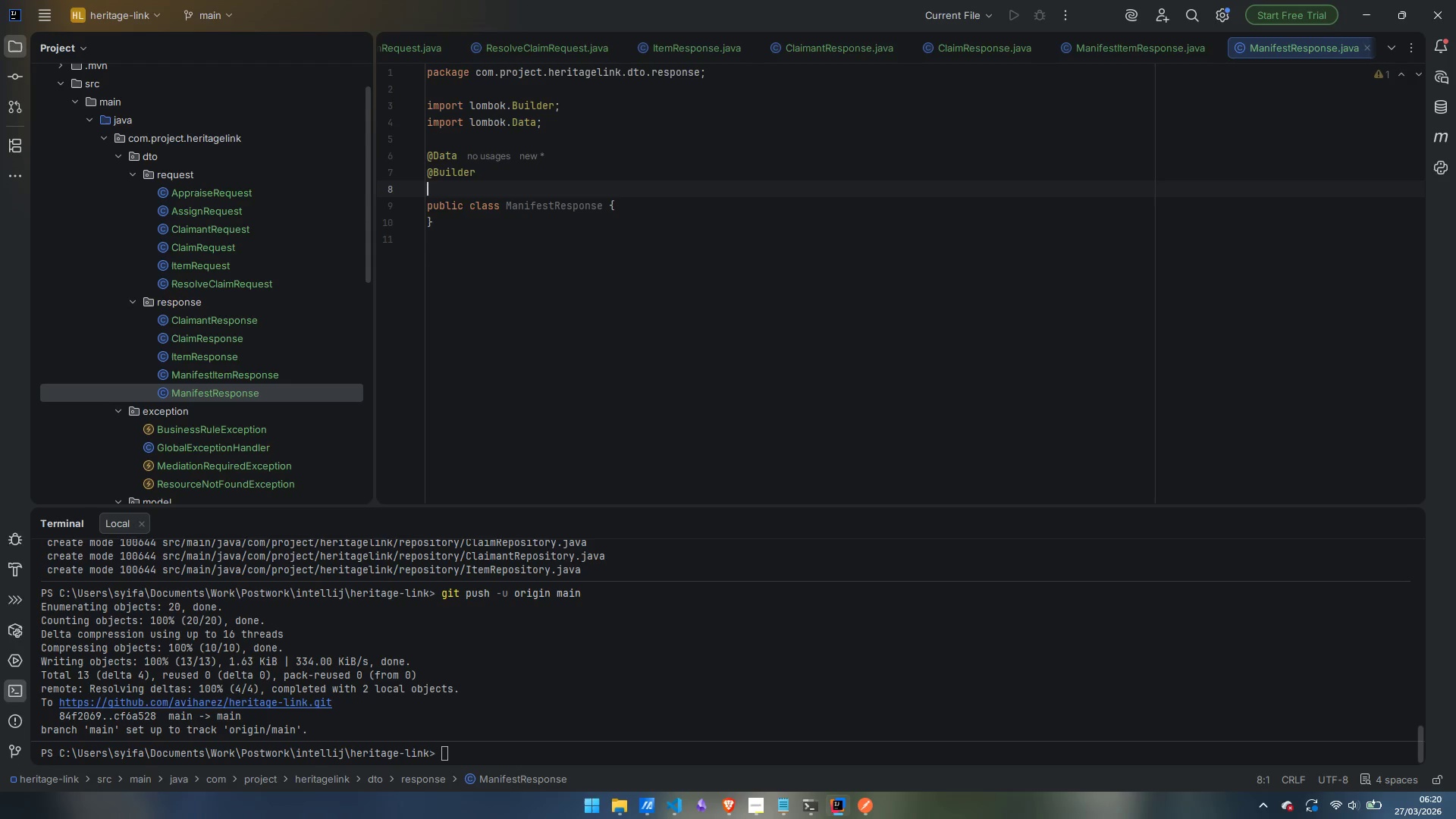 
type(@Schema)
 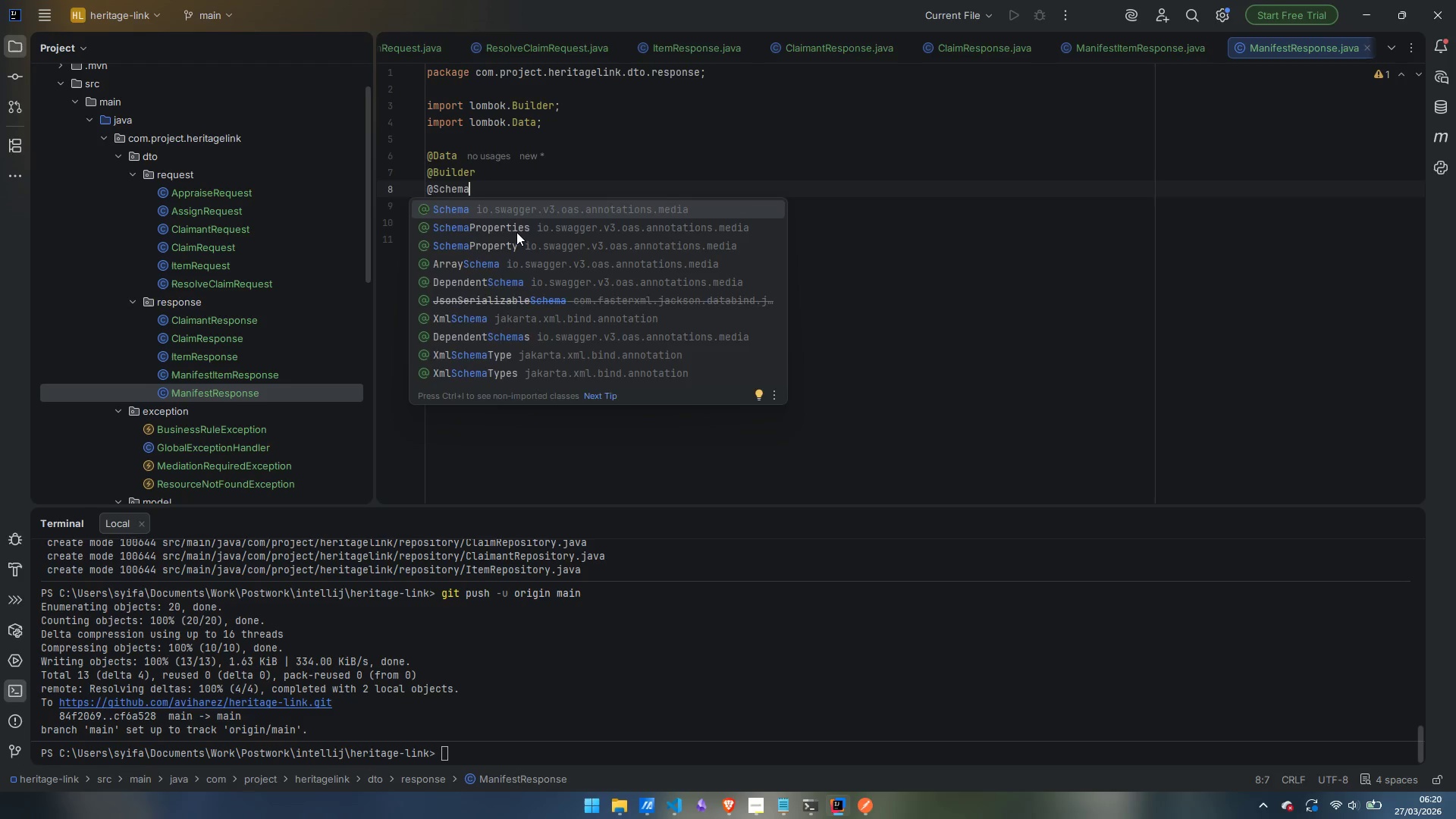 
key(Enter)
 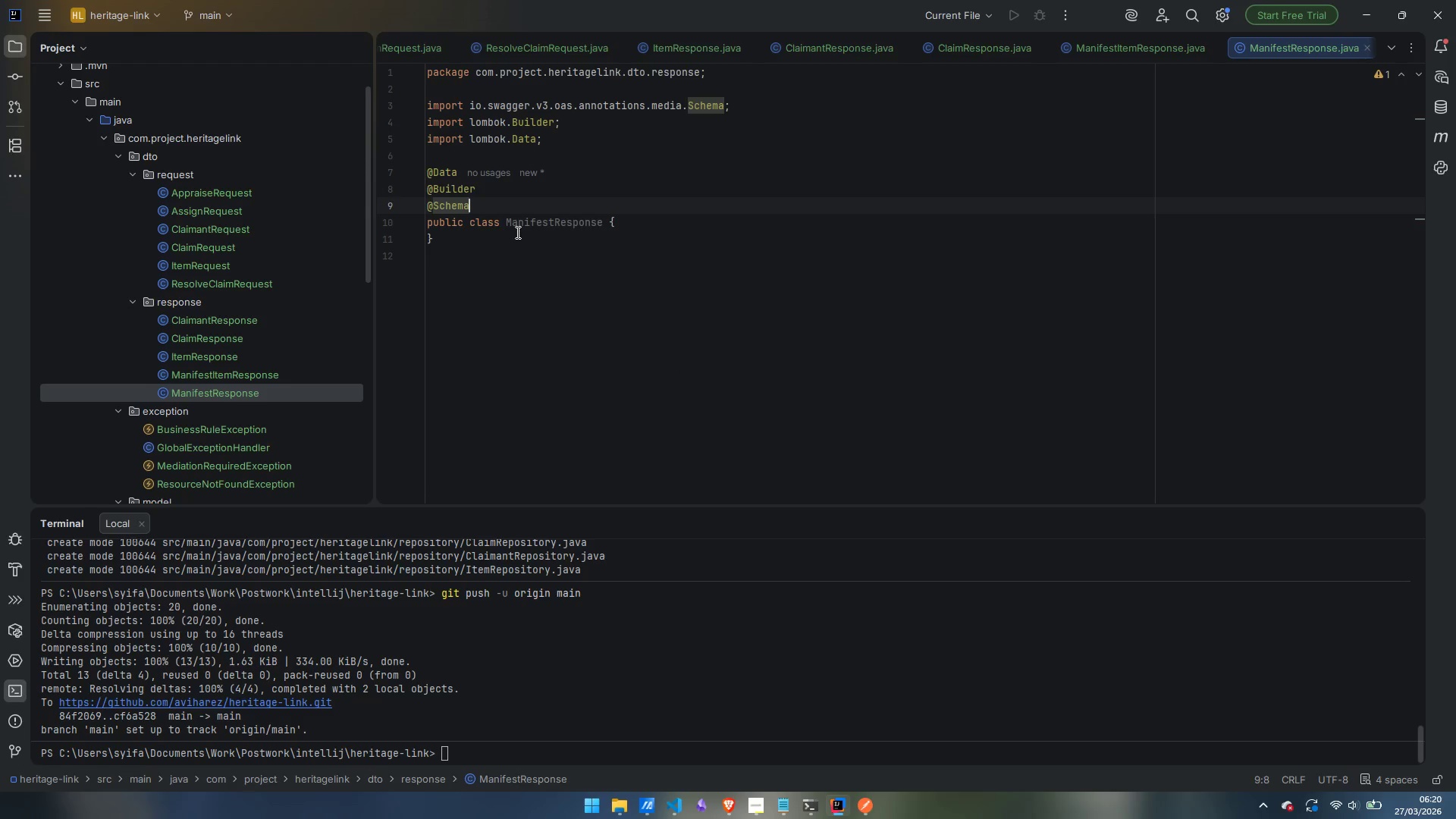 
type((scription)
 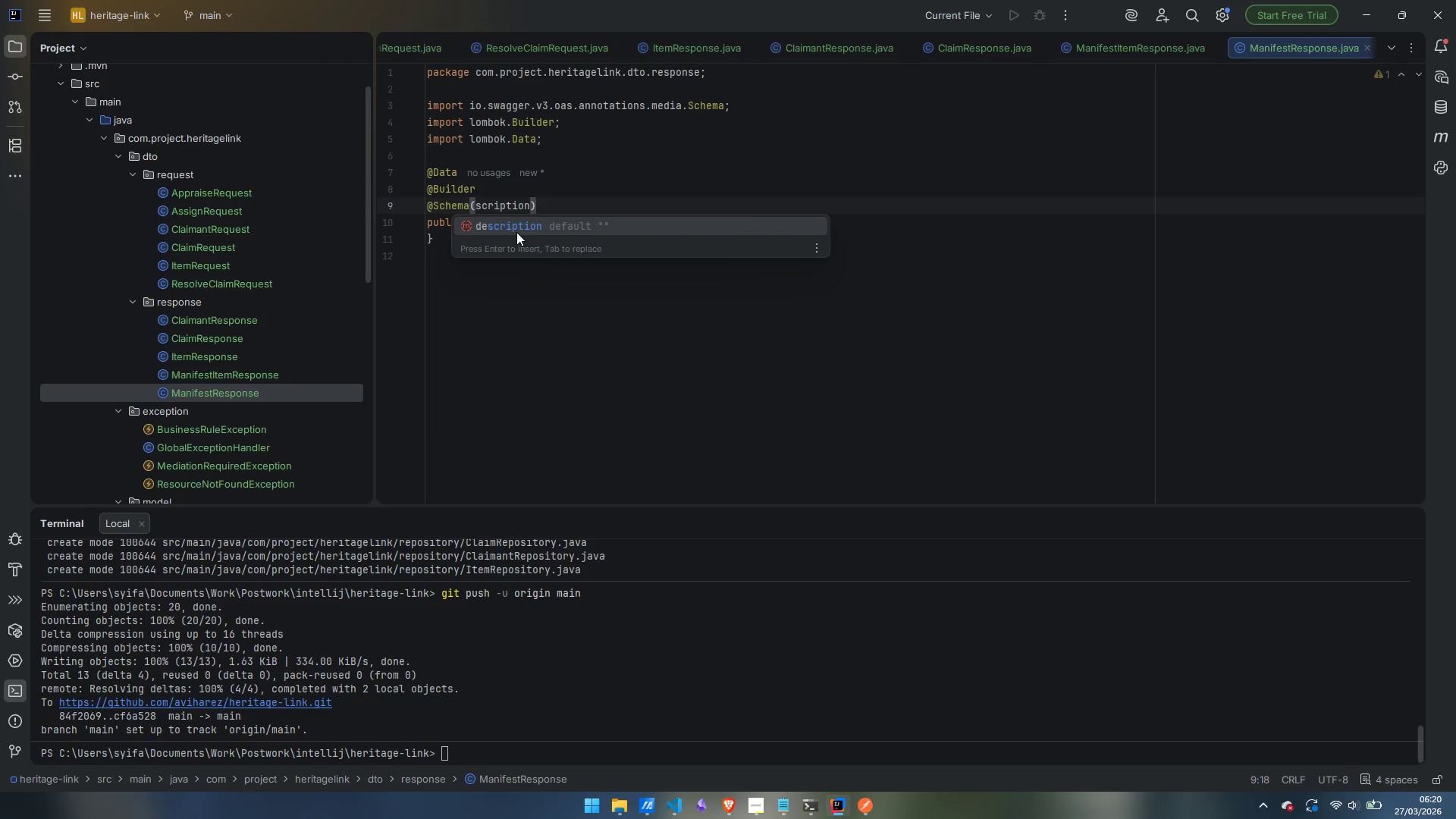 
key(Enter)
 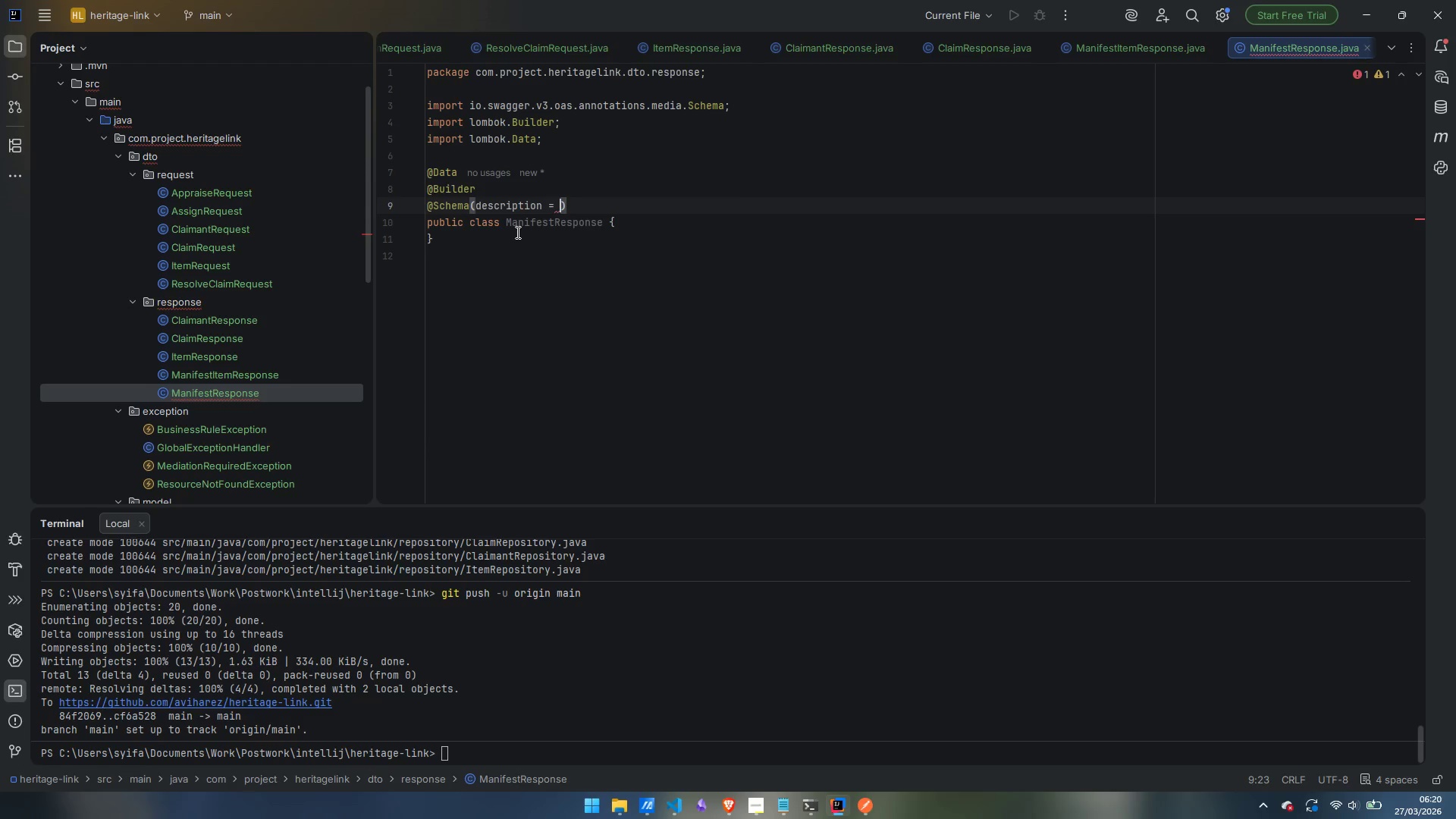 
type("Structued)
key(Backspace)
key(Backspace)
type(red manifest orm)
key(Backspace)
 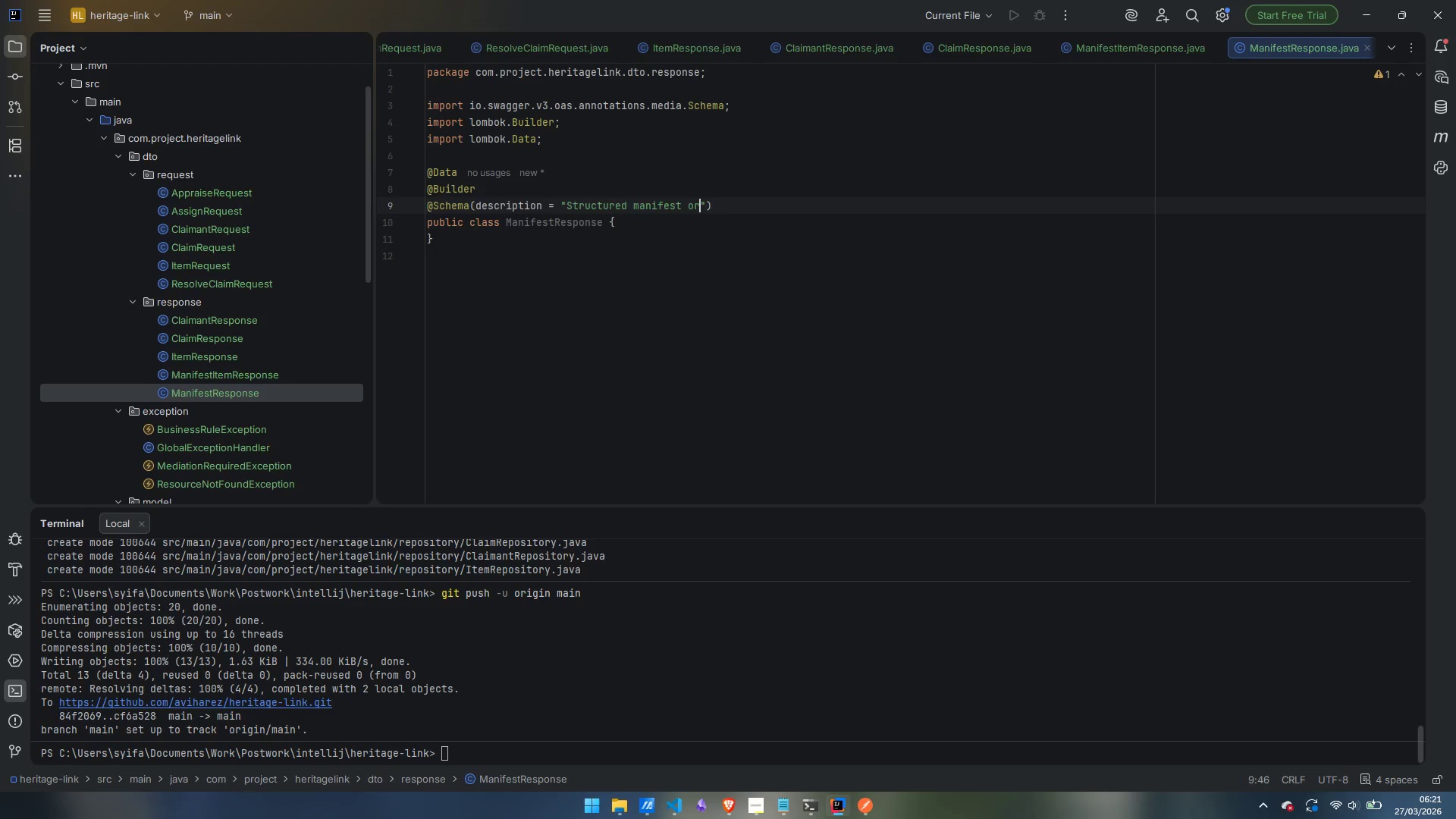 
key(Control+ControlLeft)
 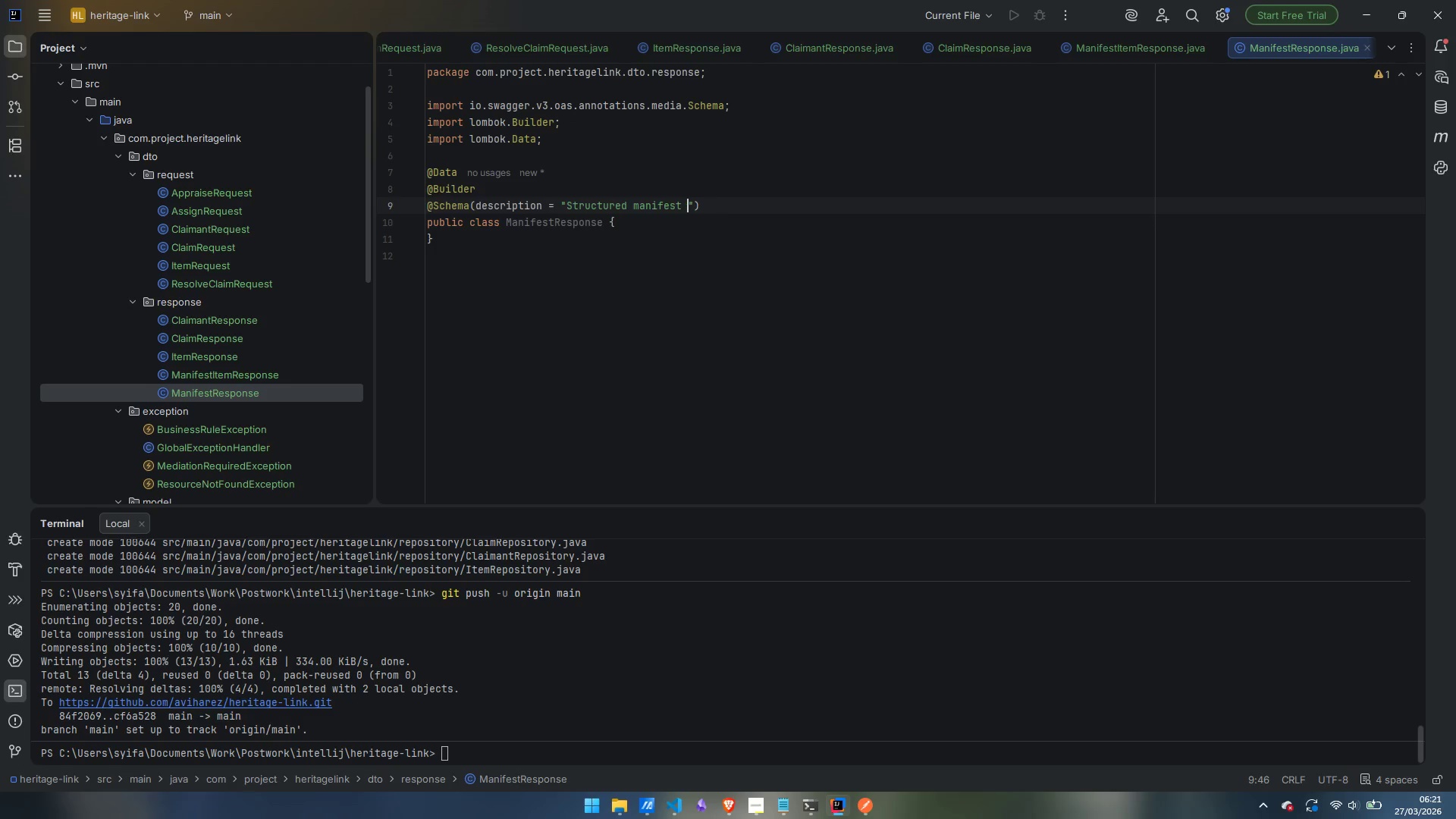 
key(Control+Backspace)
 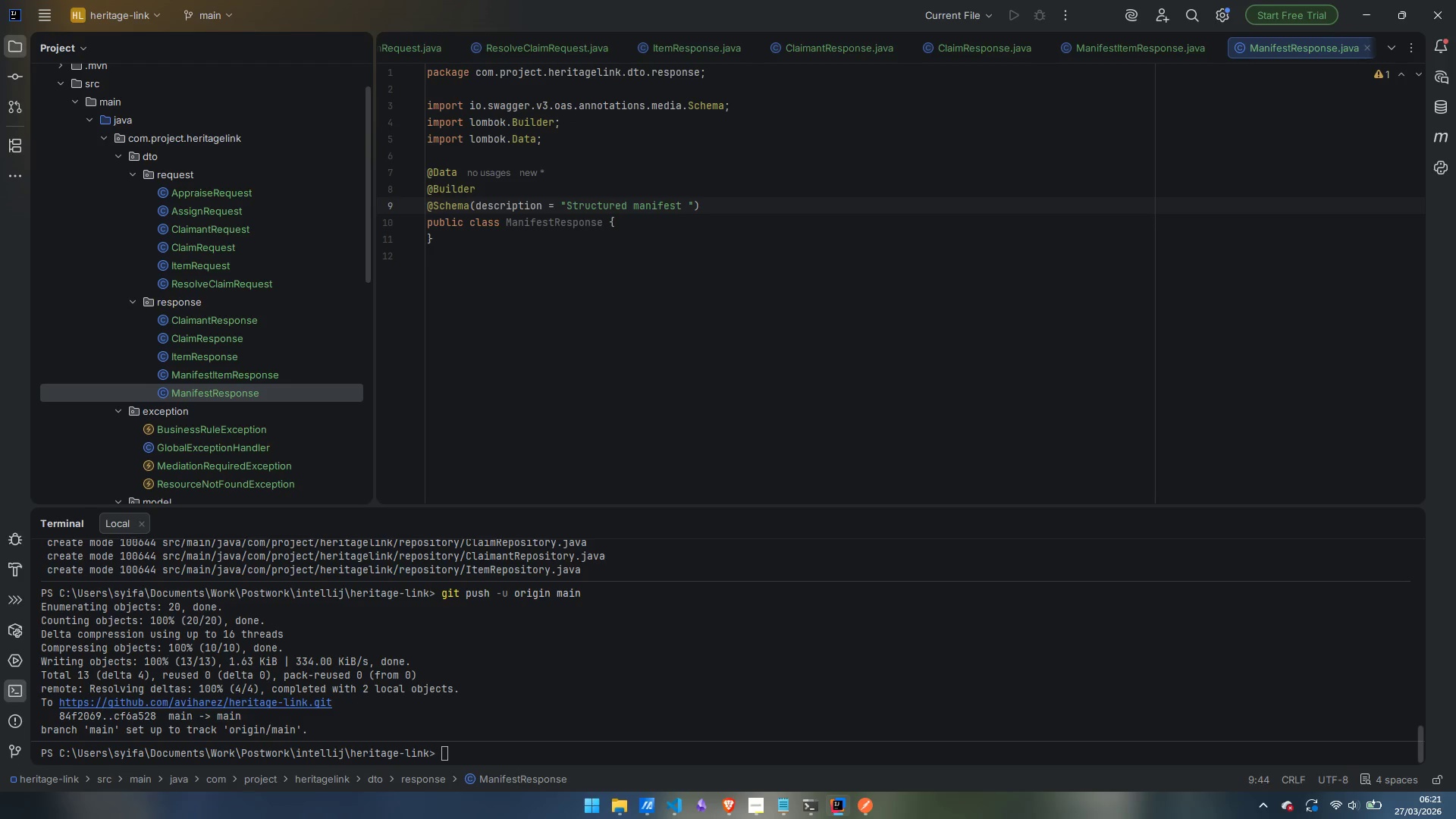 
type(for professional movers con)
key(Backspace)
type(vering all itemds)
key(Backspace)
key(Backspace)
type(s designed for Res)
key(Backspace)
type(location)
 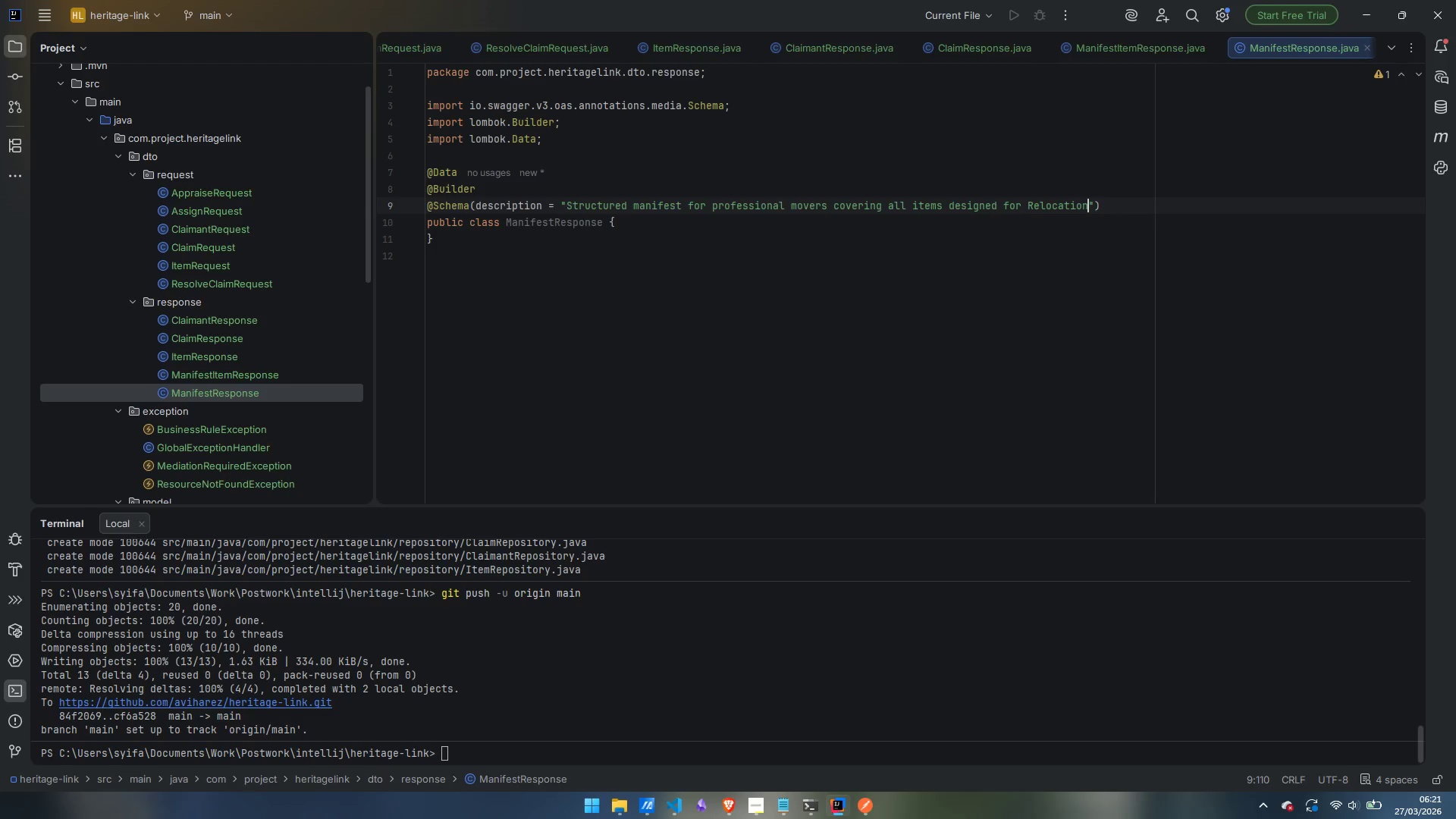 
key(ArrowRight)
 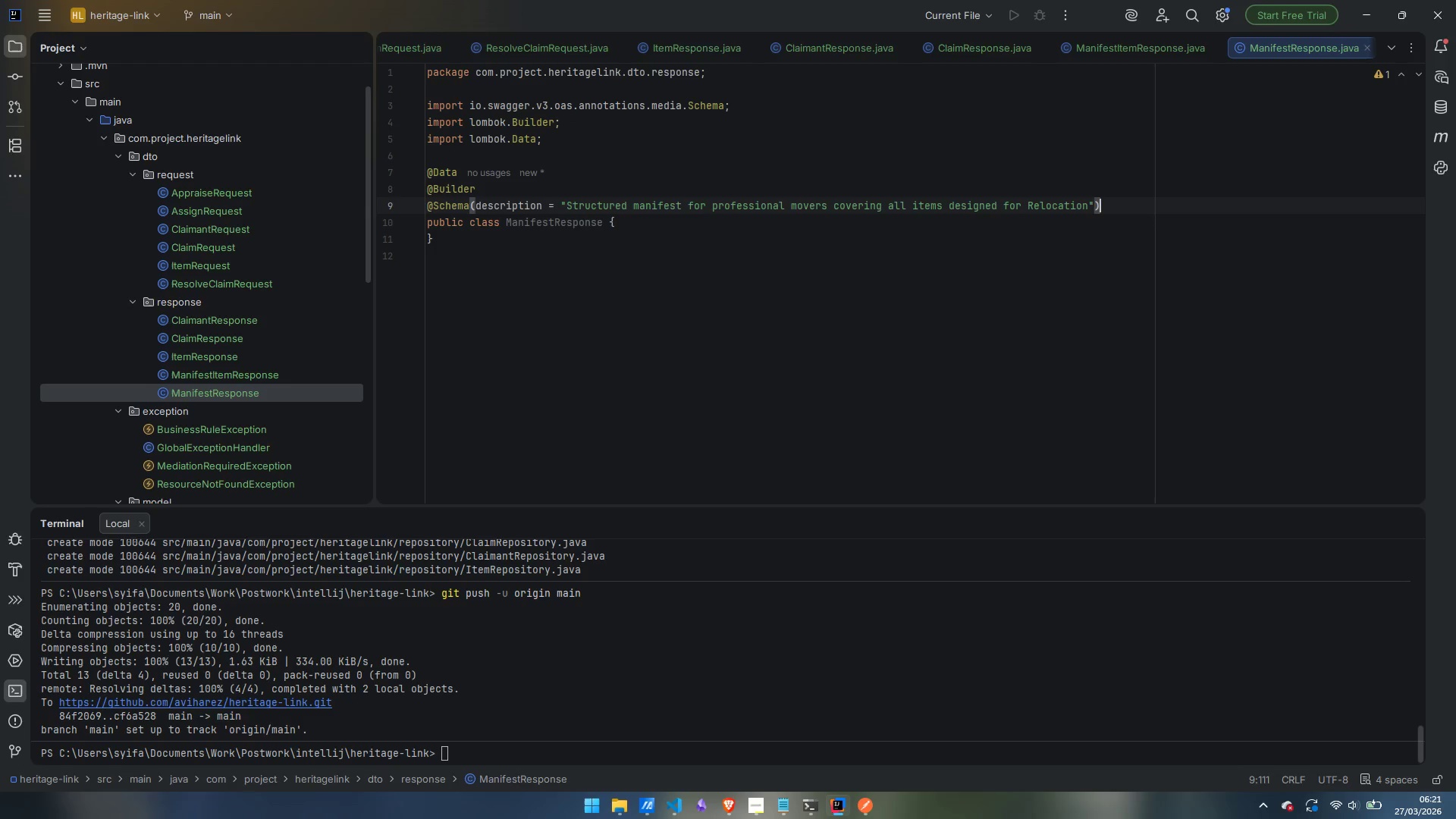 
key(ArrowRight)
 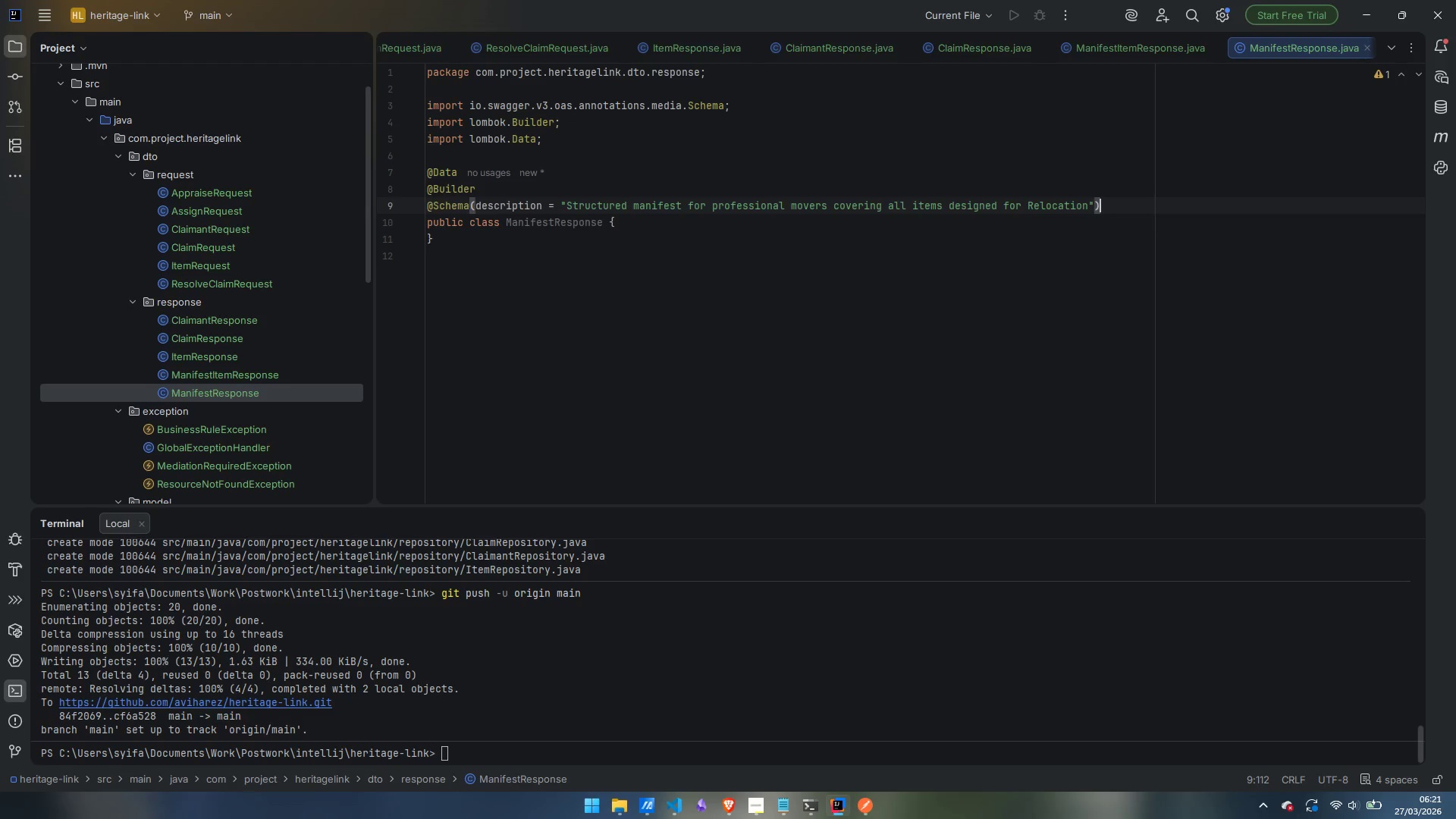 
key(ArrowDown)
 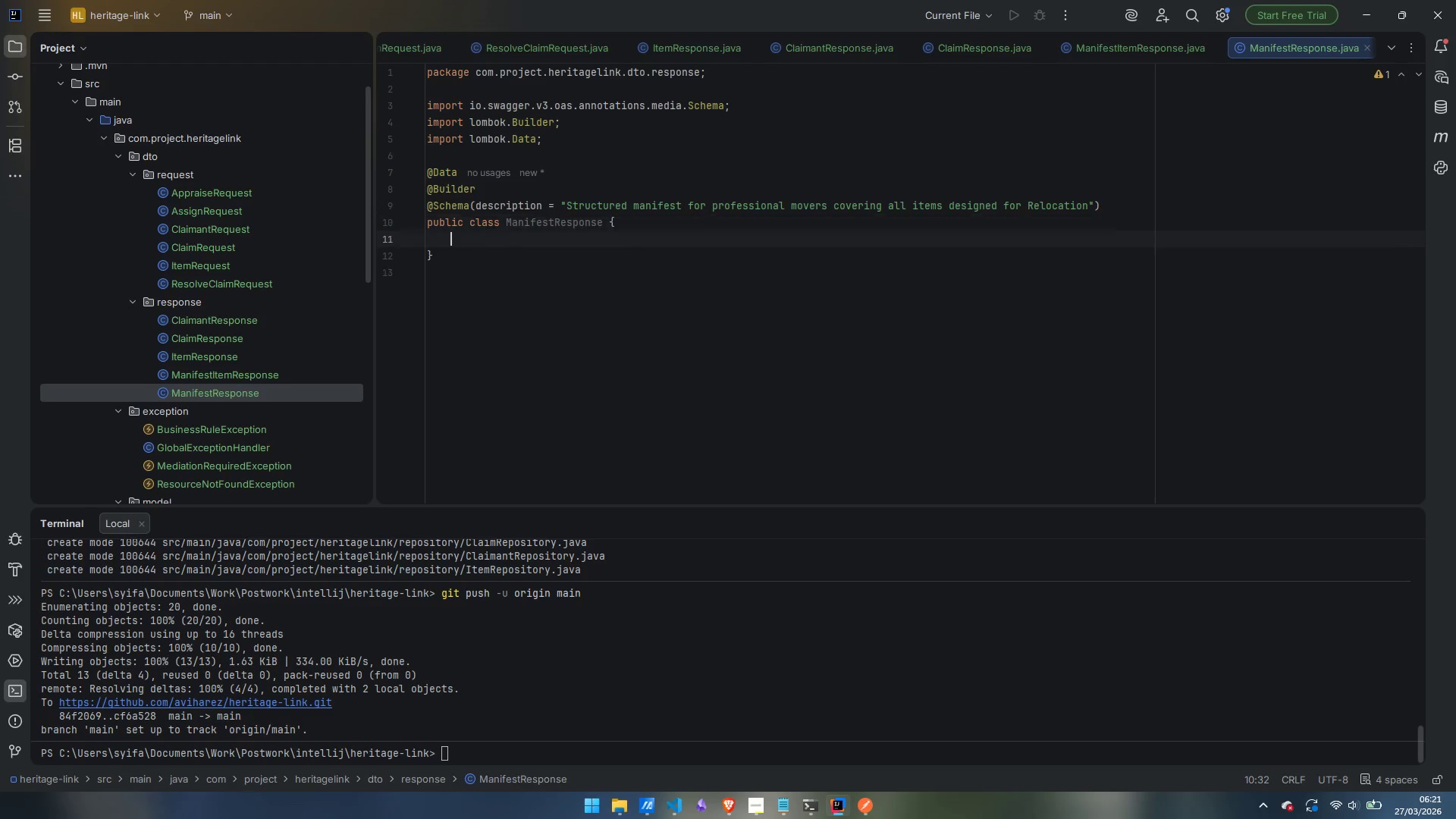 
key(Enter)
 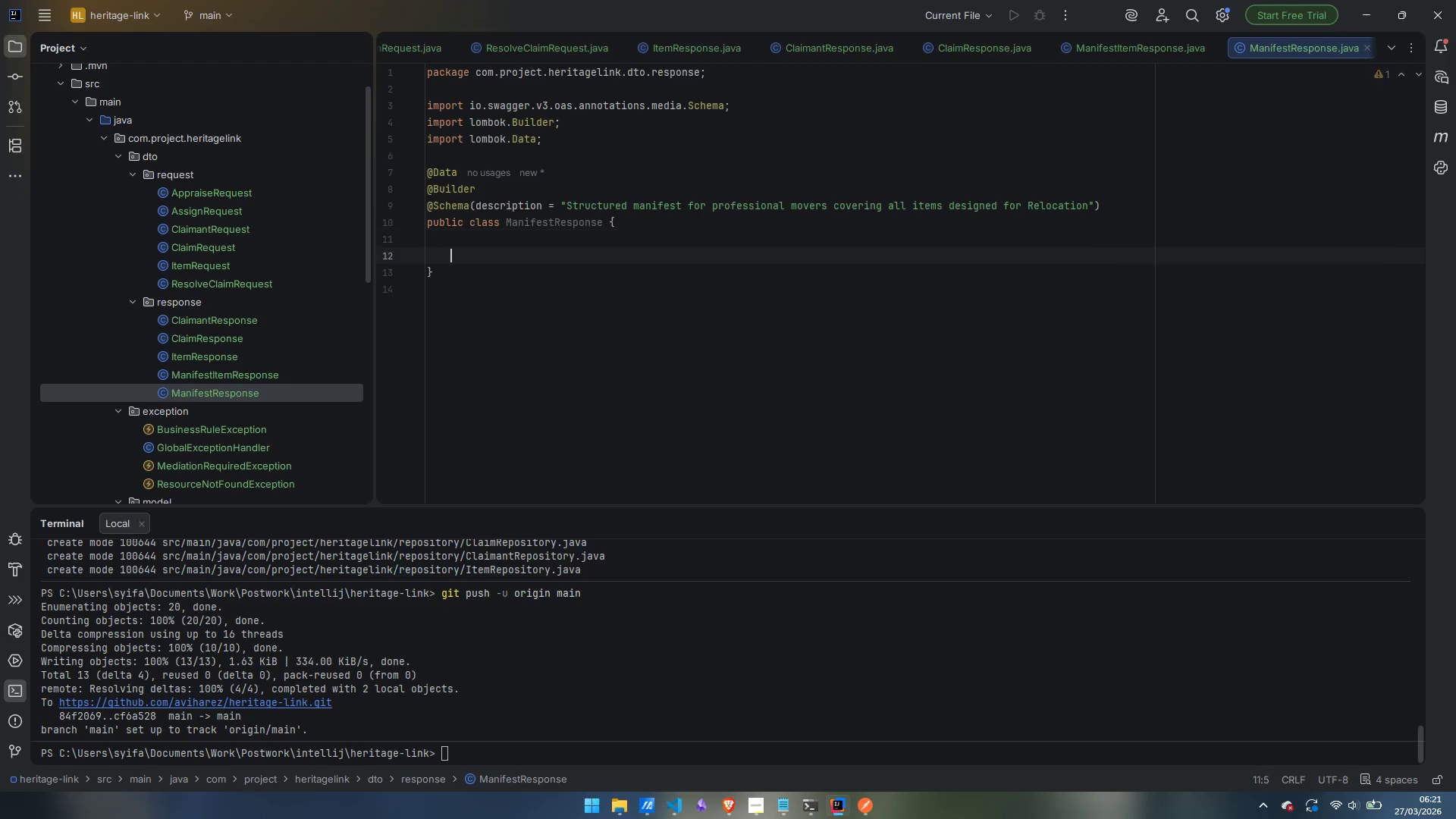 
key(Enter)
 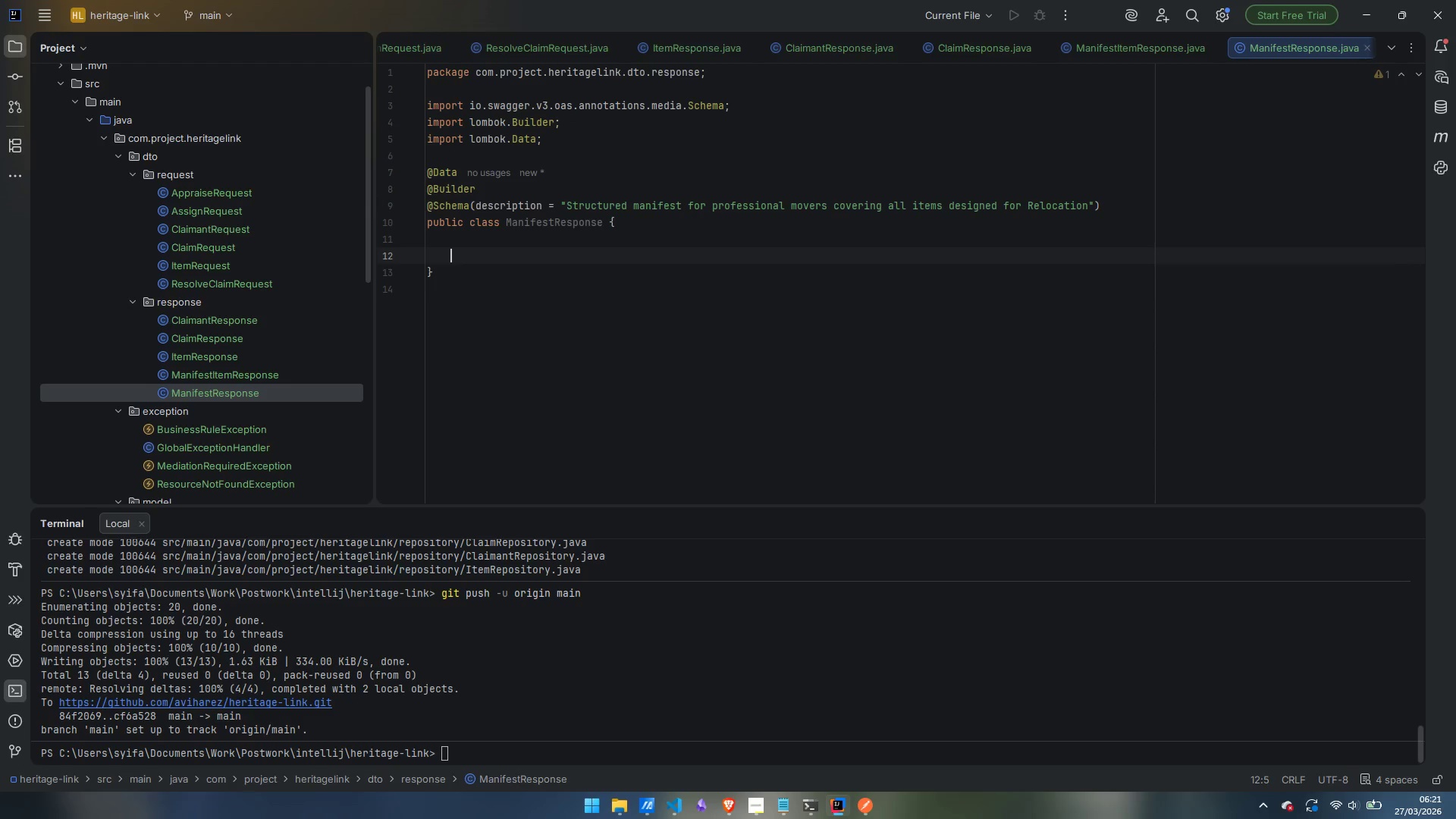 
key(Enter)
 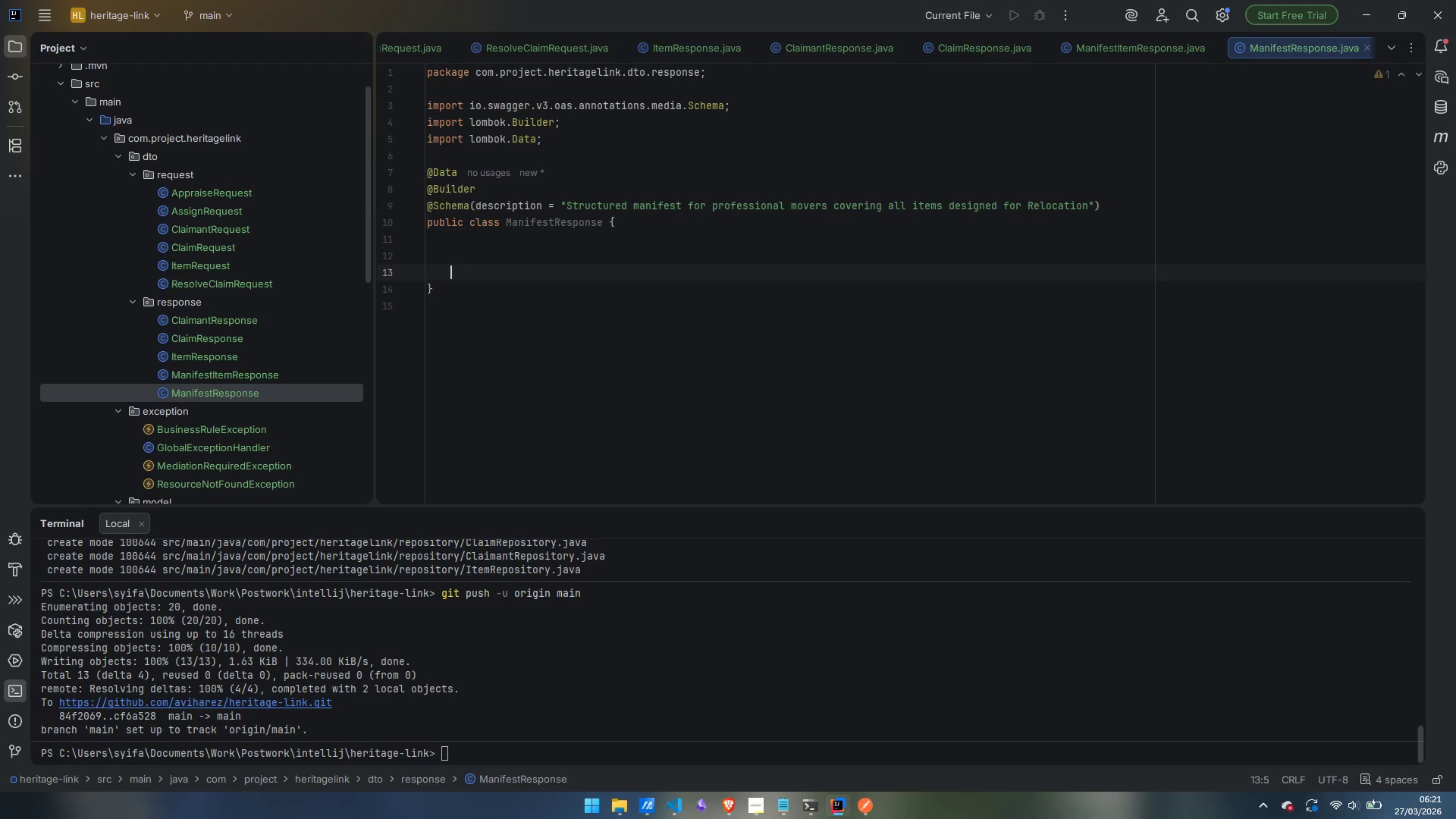 
key(ArrowUp)
 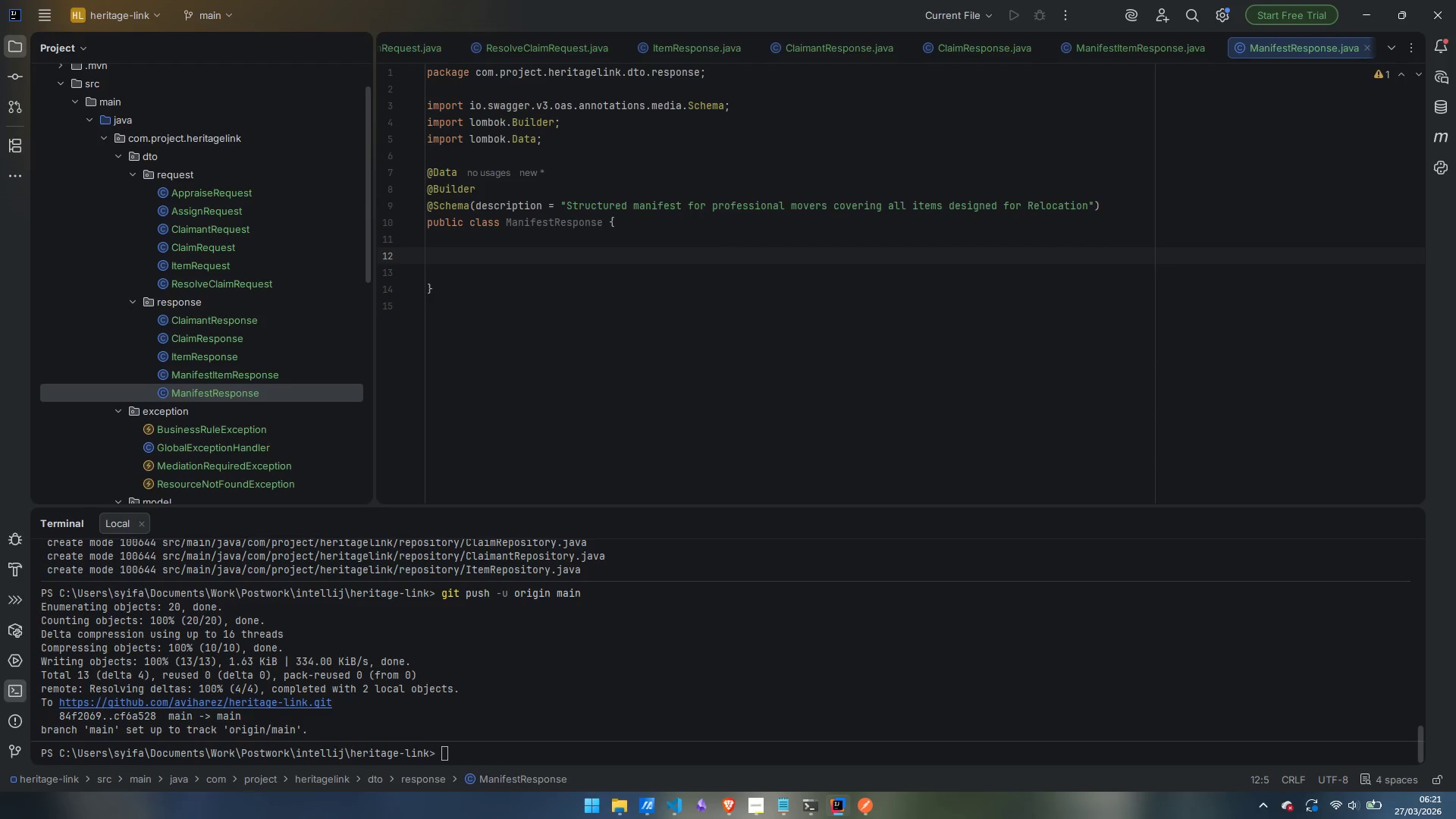 
hold_key(key=ShiftLeft, duration=1.5)
 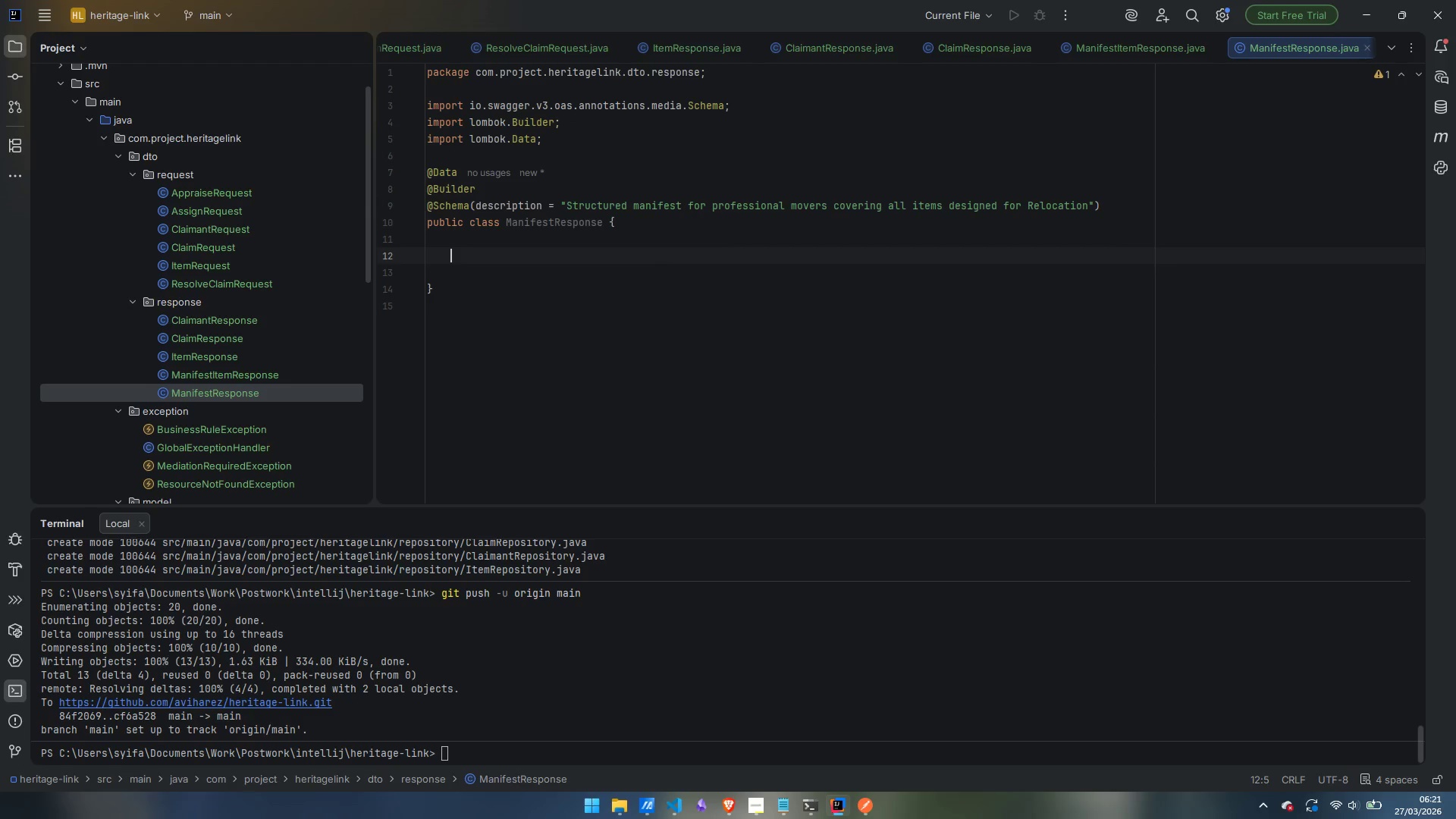 
hold_key(key=ShiftLeft, duration=1.5)
 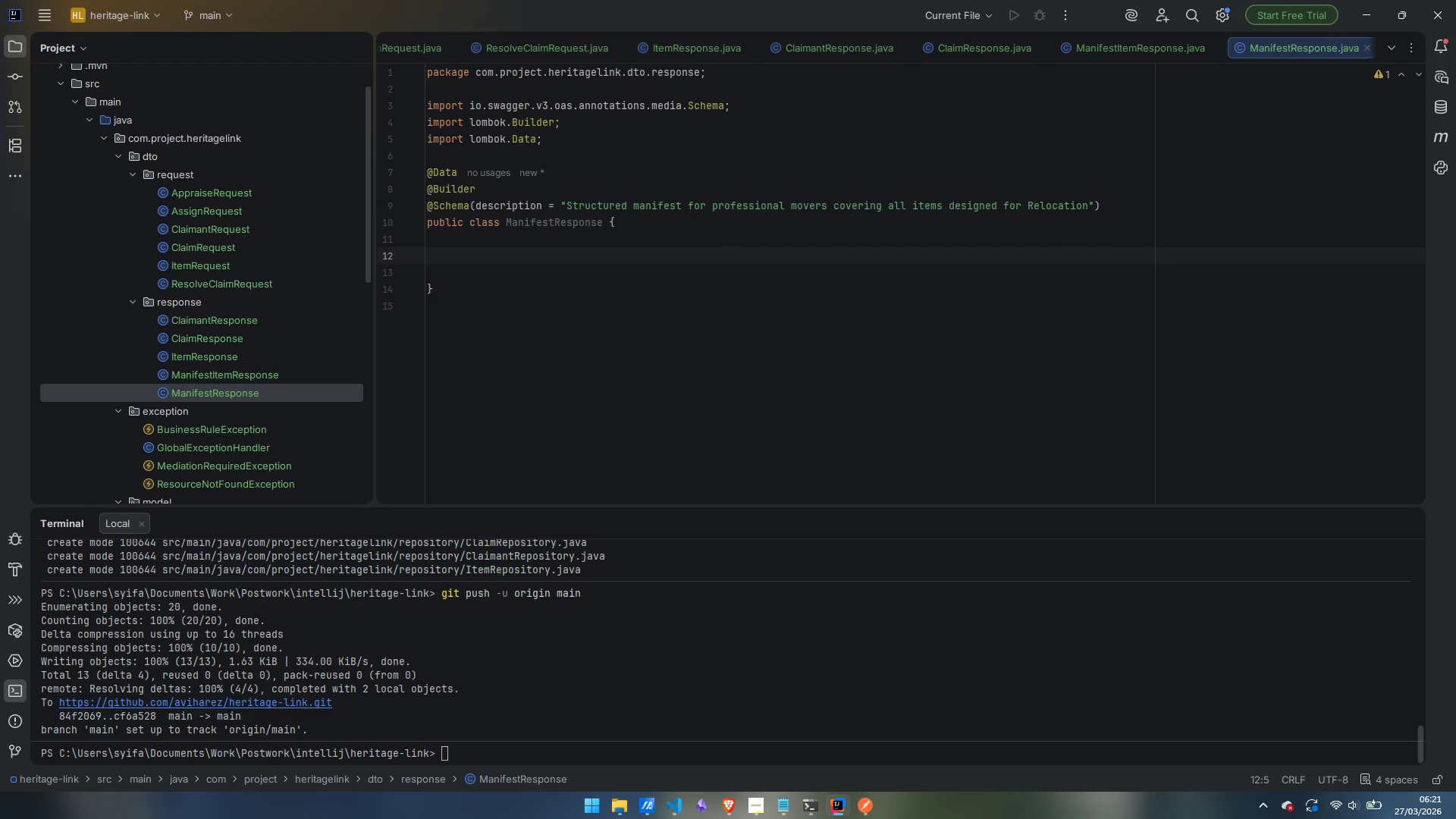 
type(@Schema)
 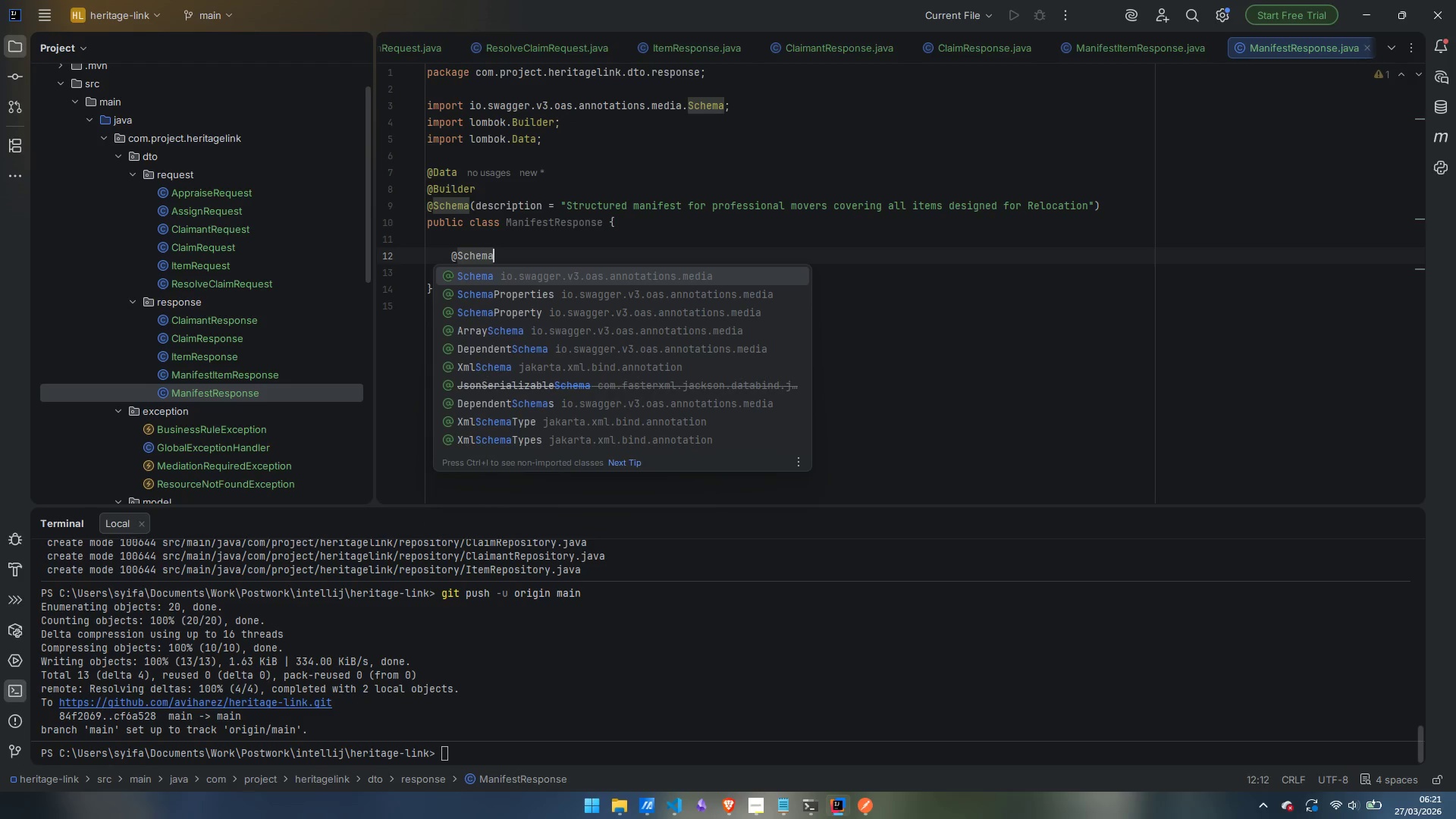 
key(Enter)
 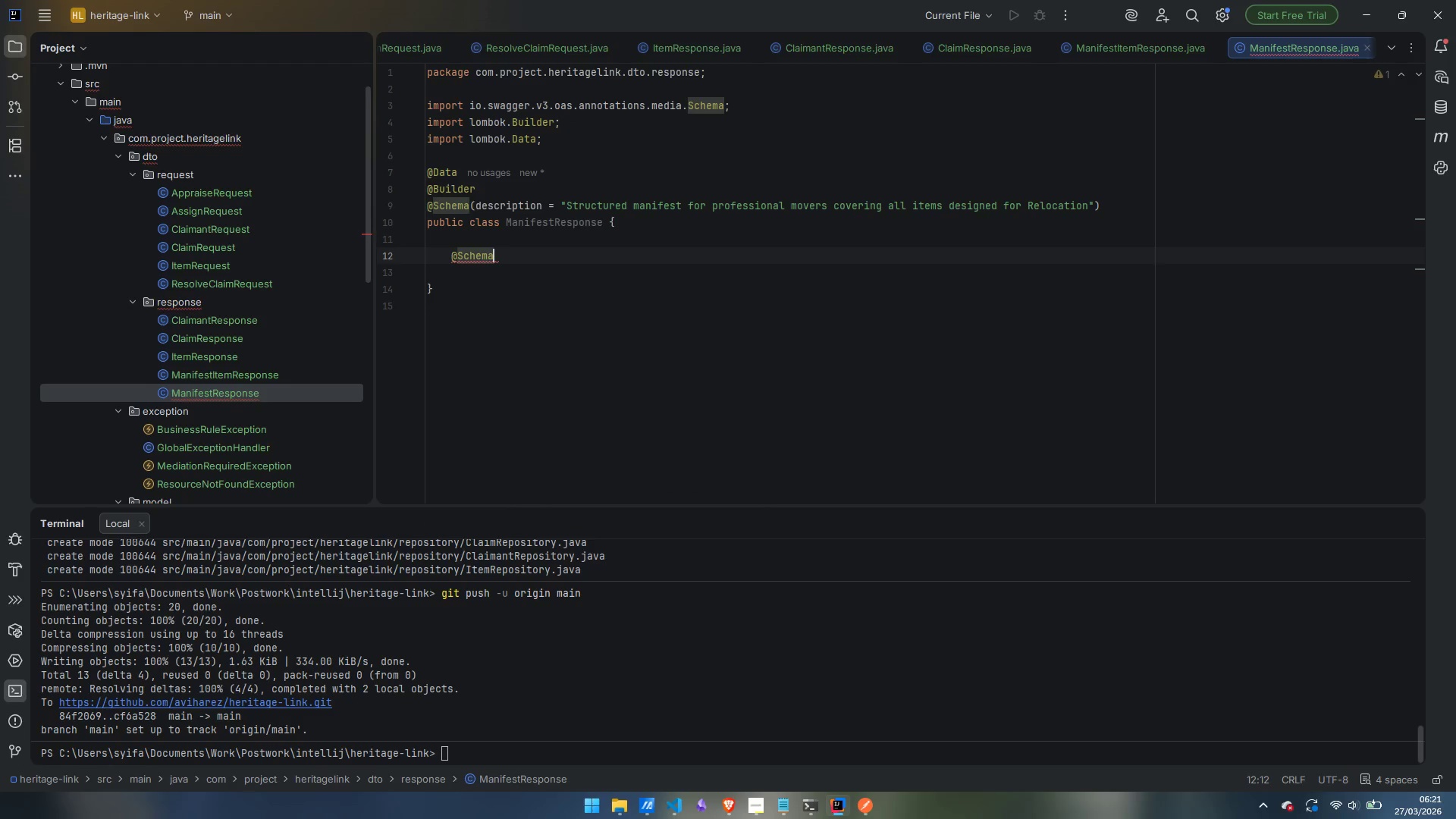 
type((description = "Timestamp hwne )
 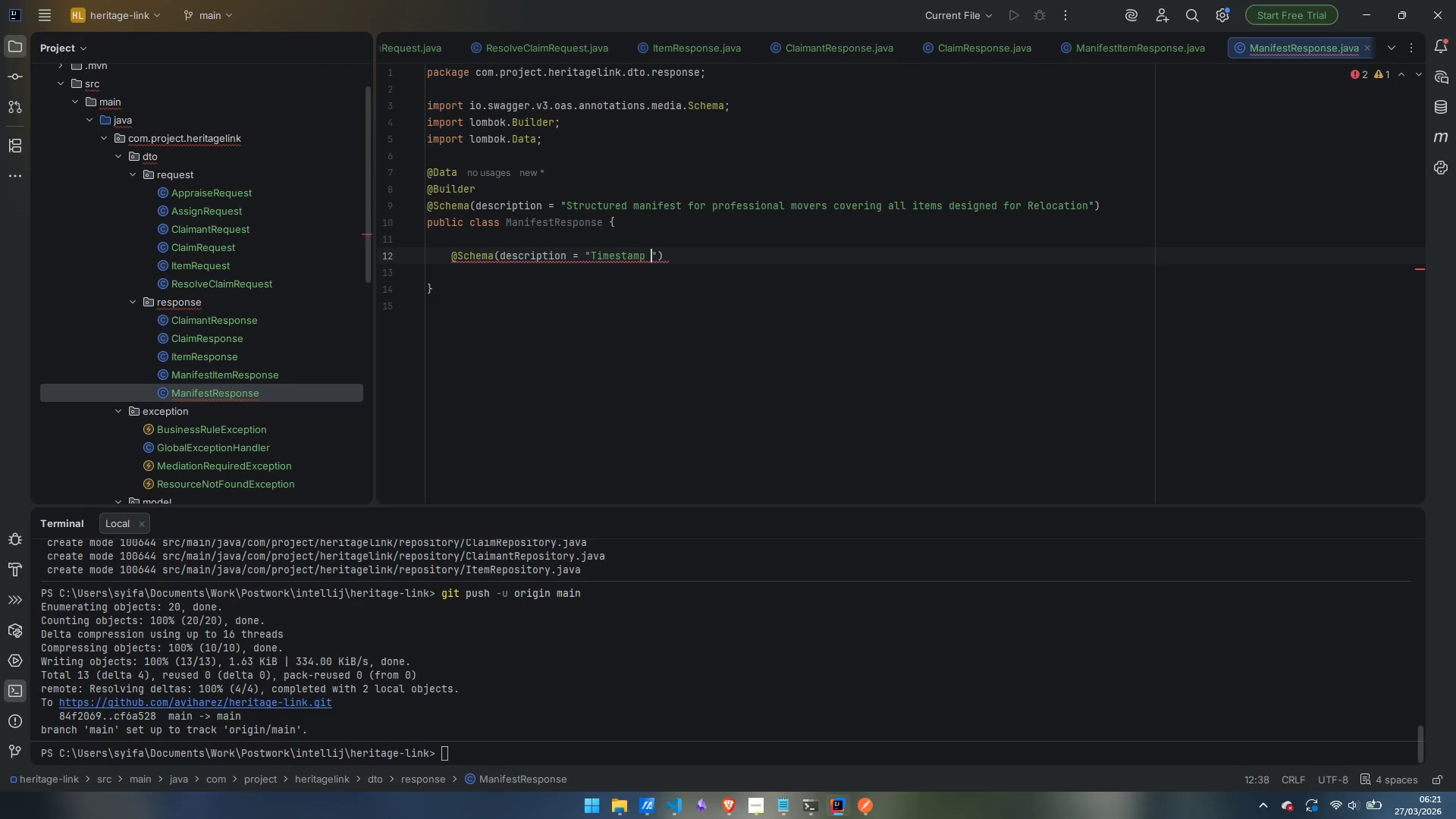 
 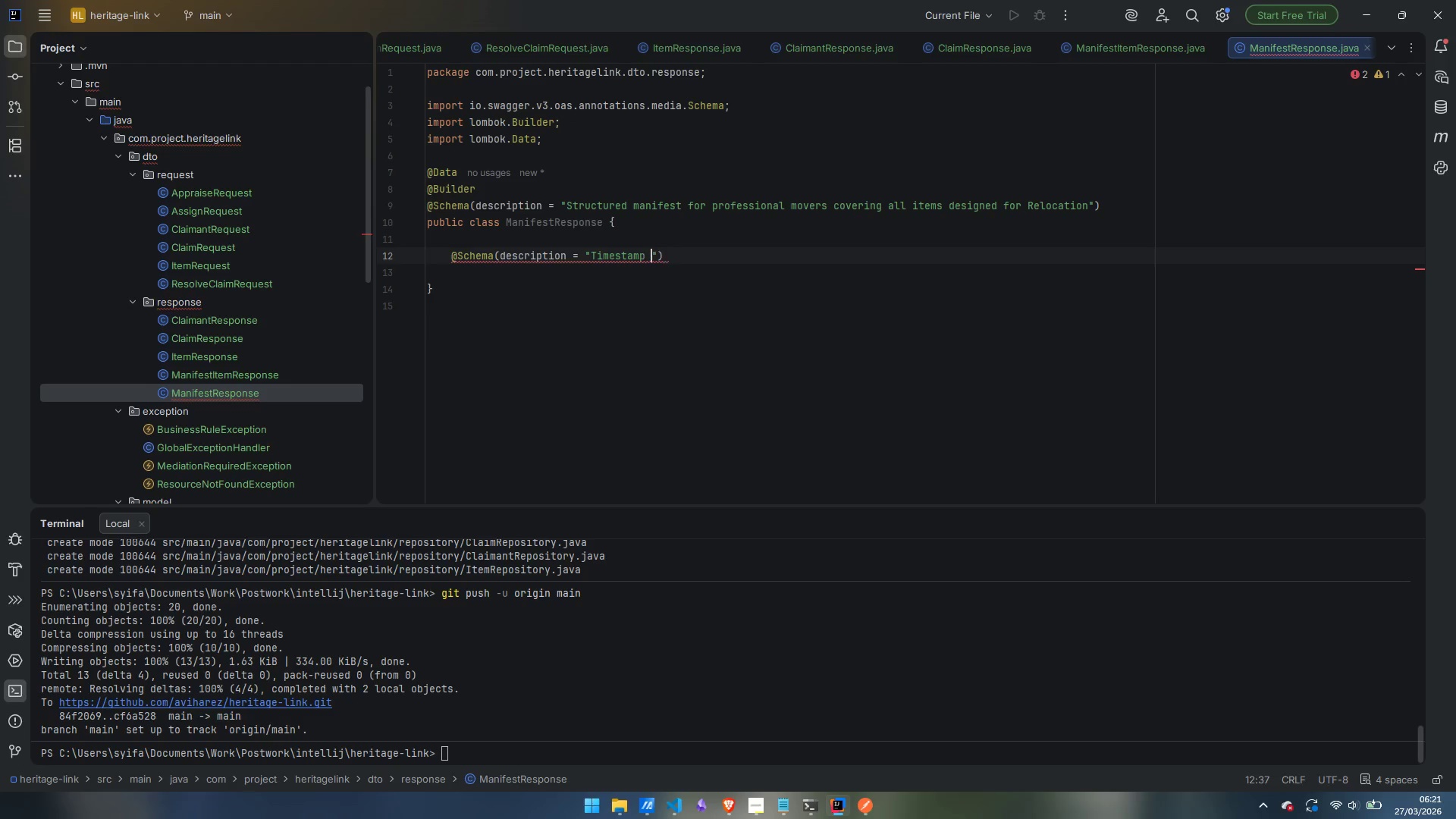 
key(Control+ControlLeft)
 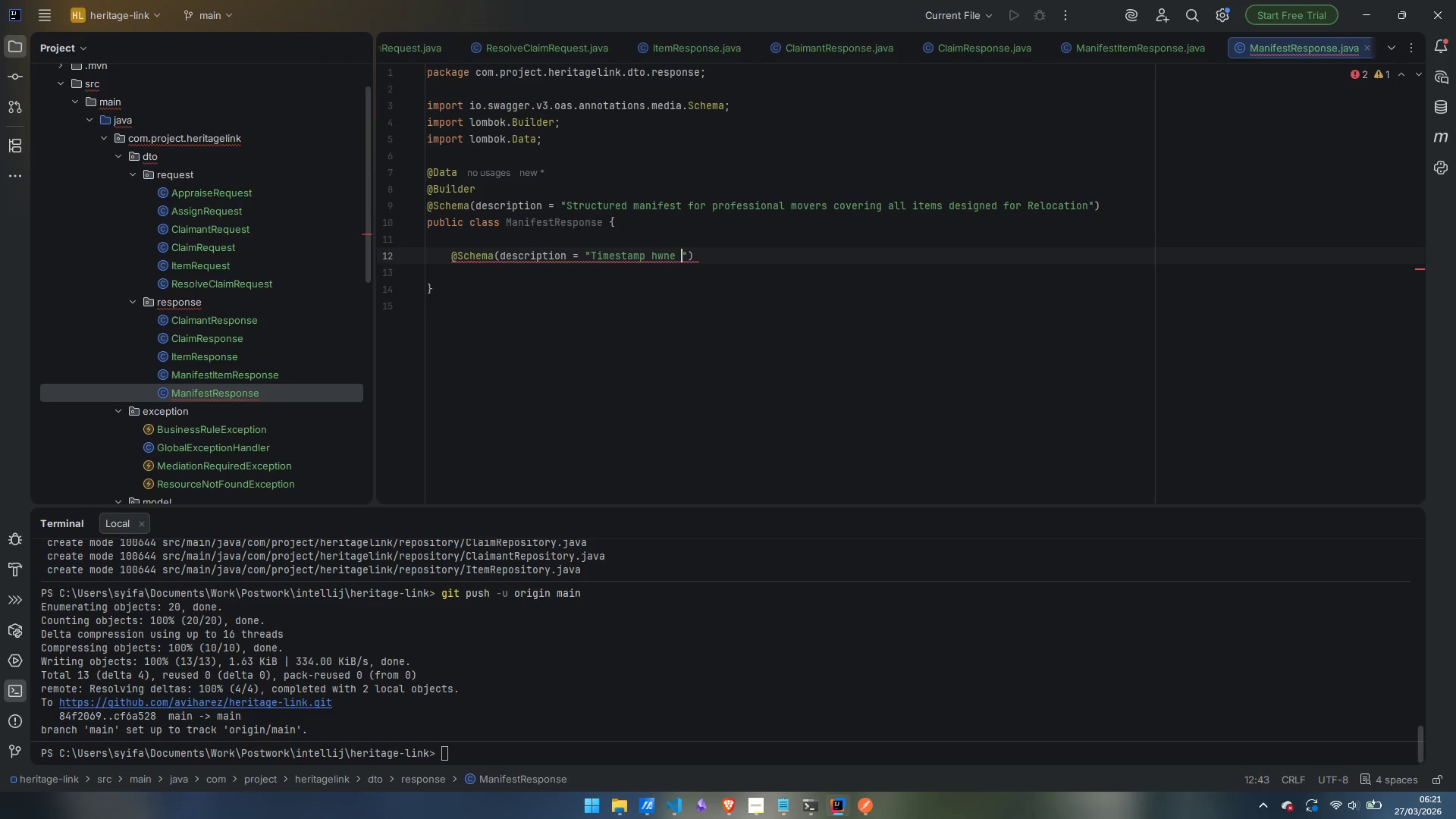 
key(Control+Backspace)
 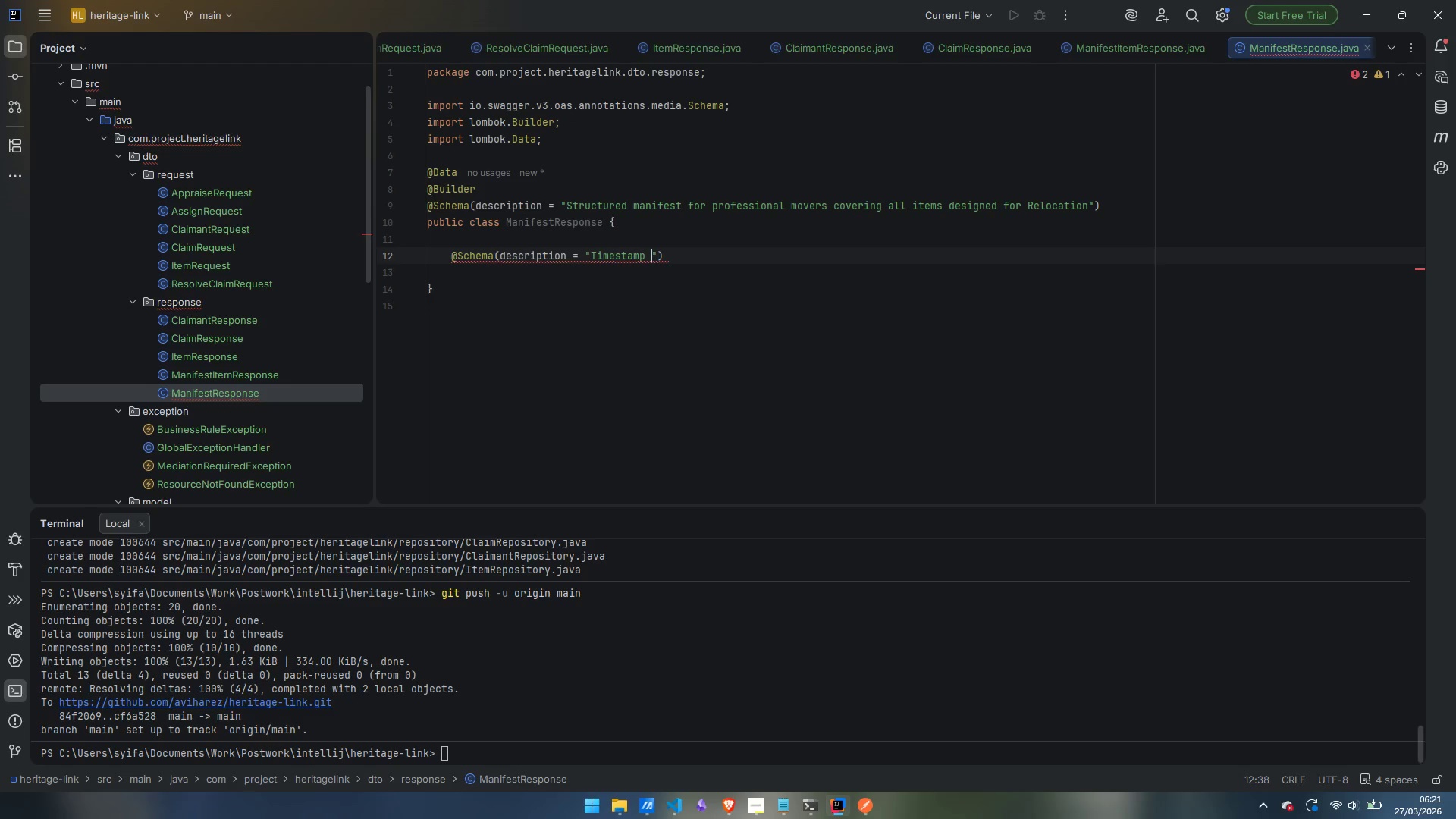 
type(when this manifest was generated)
 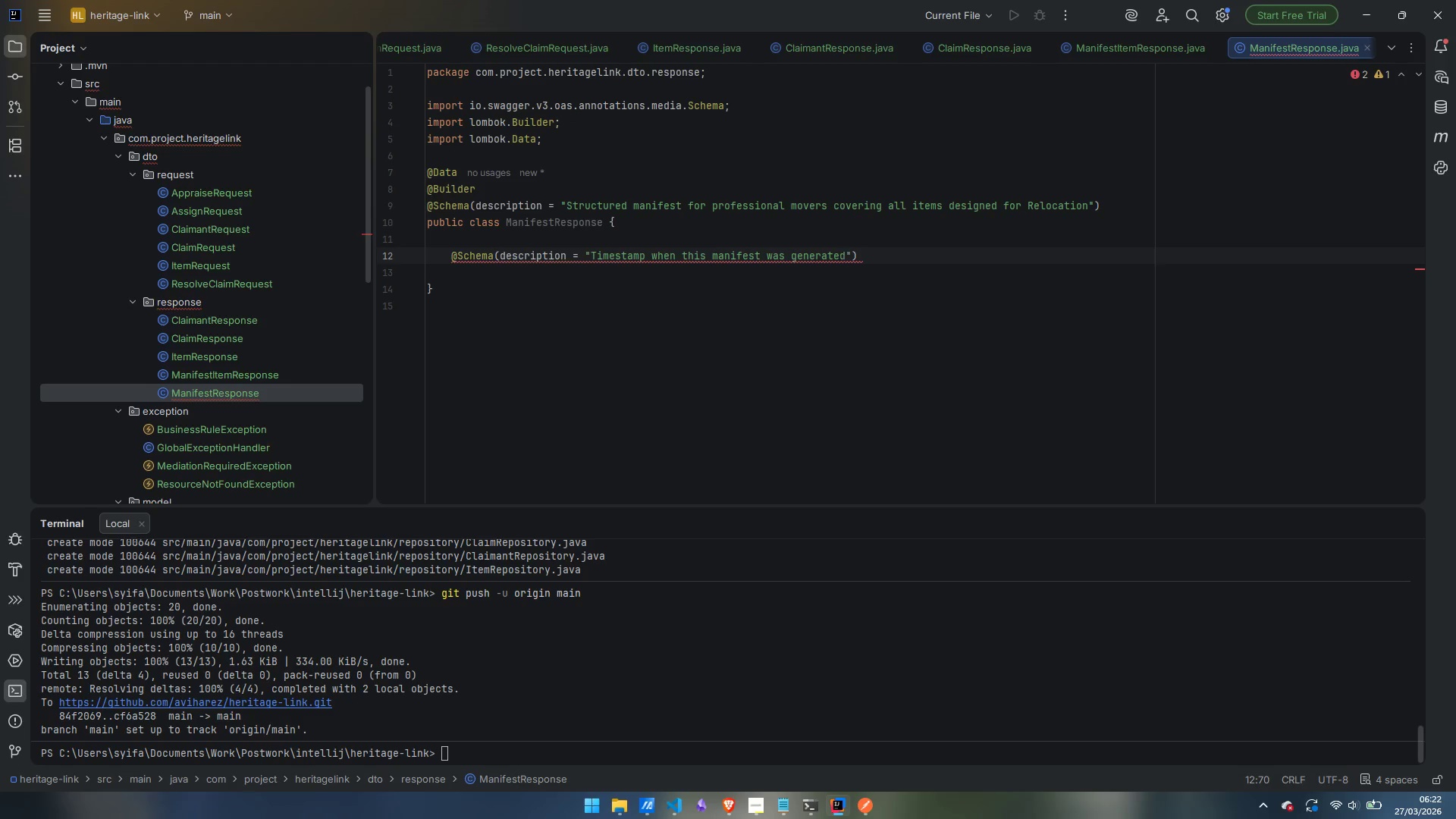 
key(ArrowRight)
 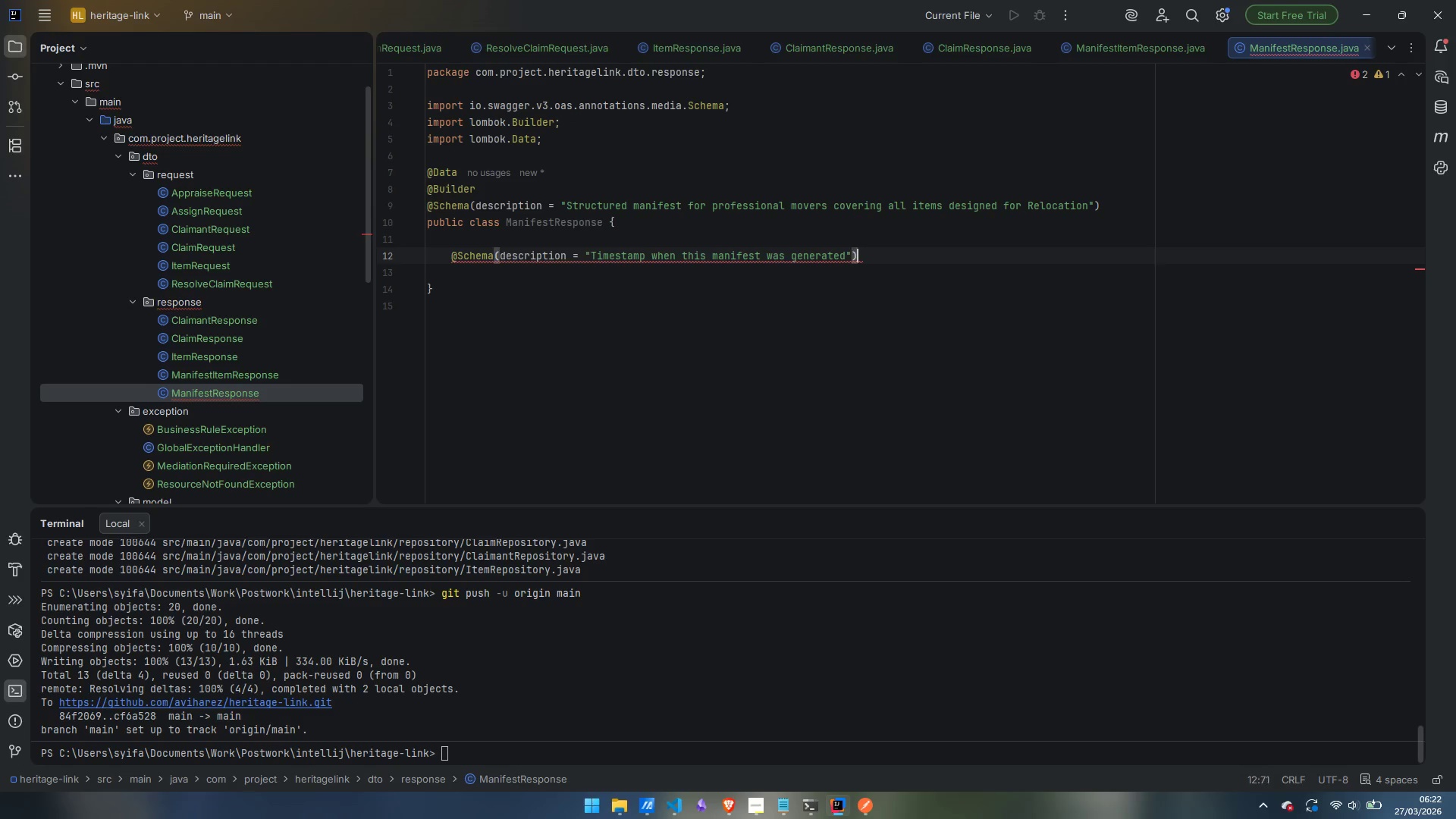 
key(ArrowRight)
 